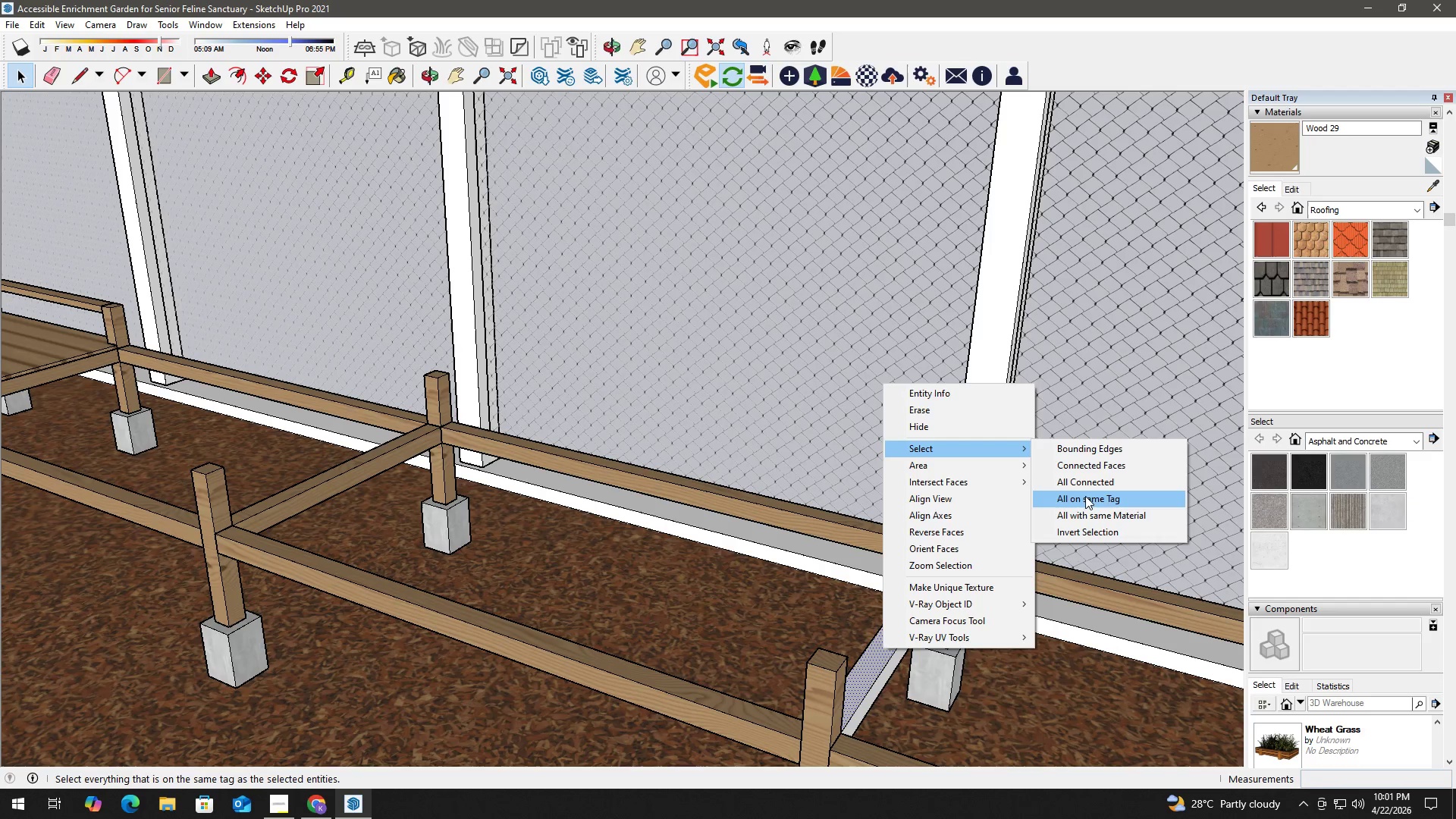 
left_click([1091, 483])
 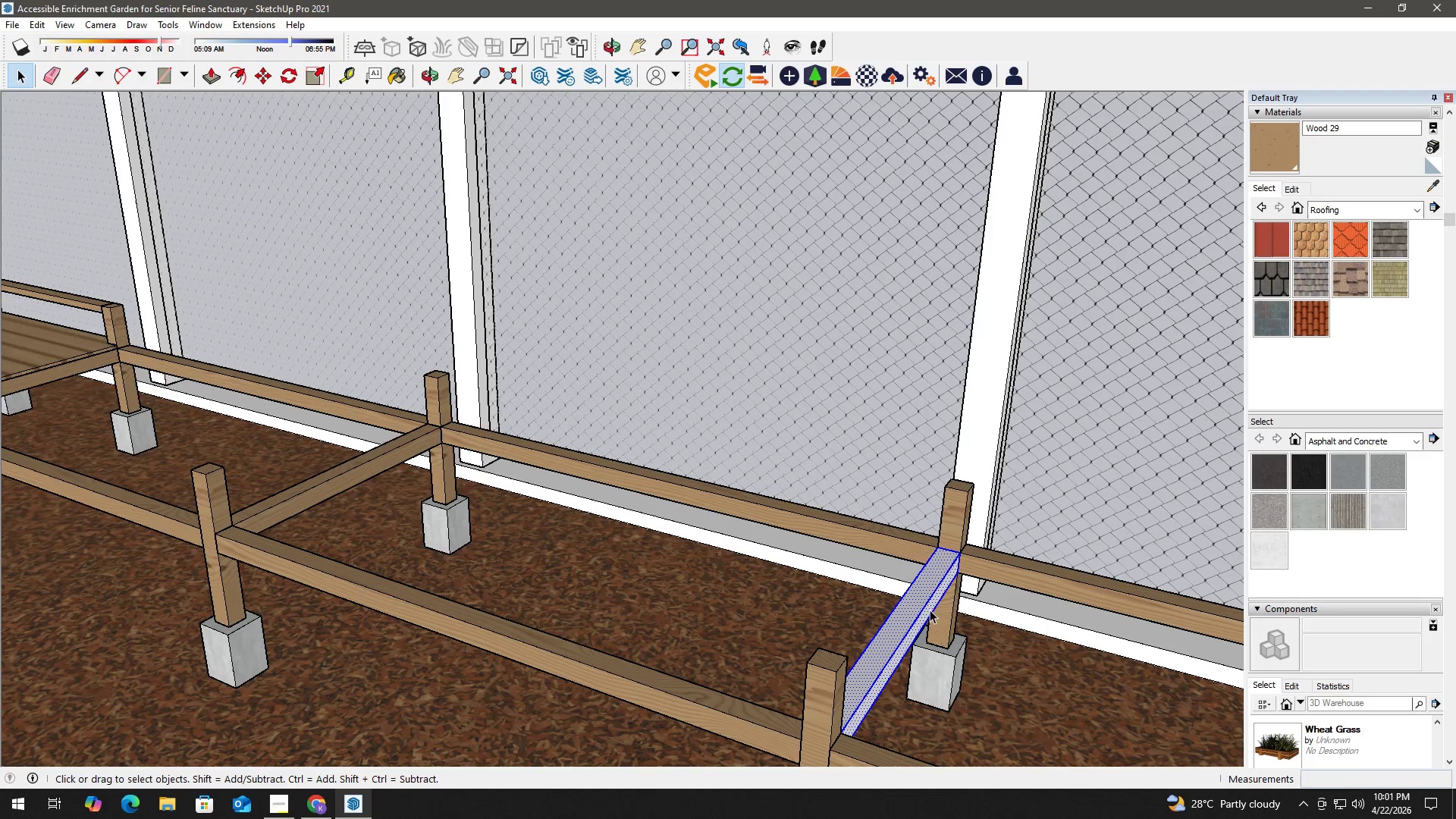 
key(B)
 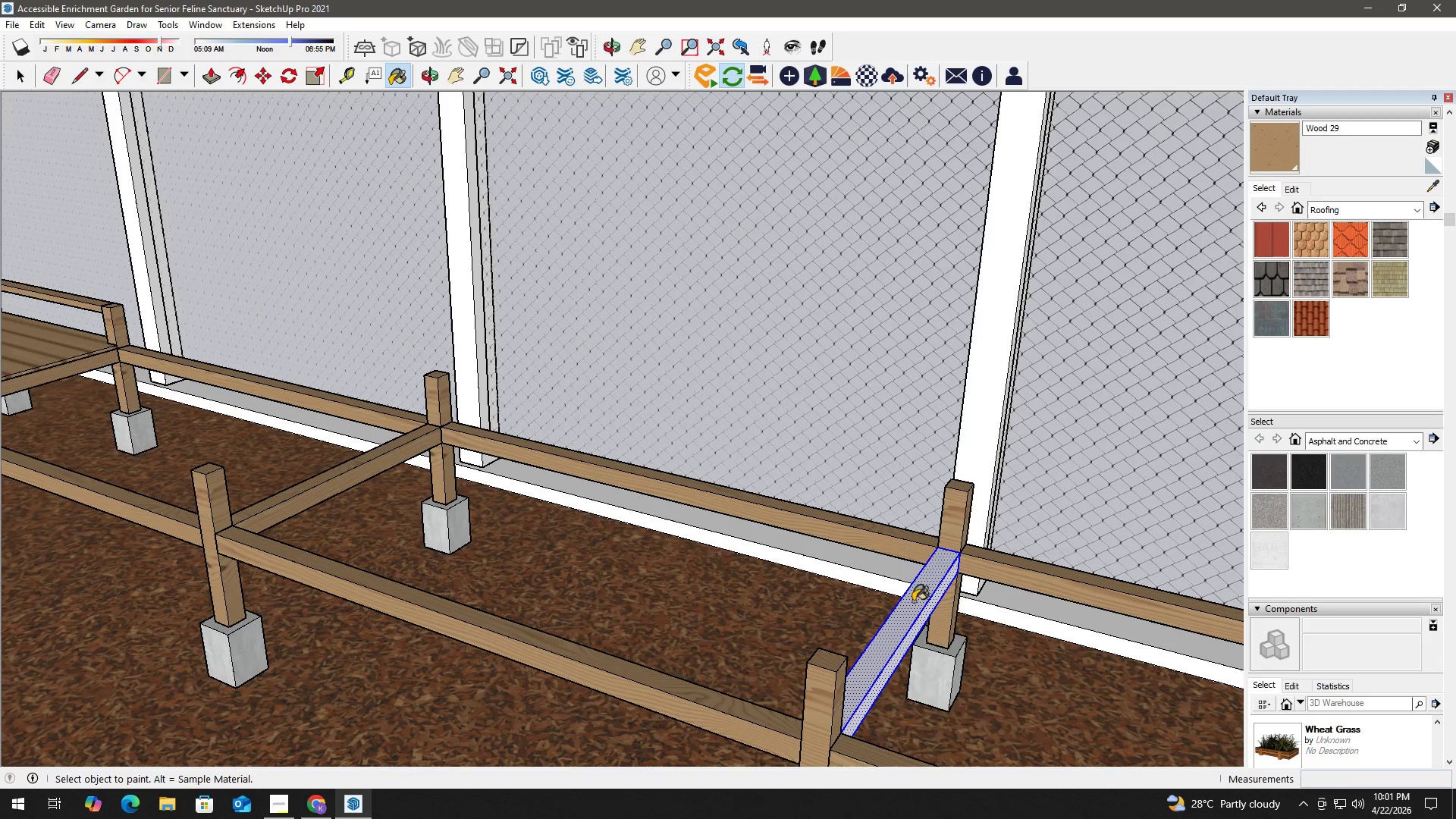 
left_click([913, 601])
 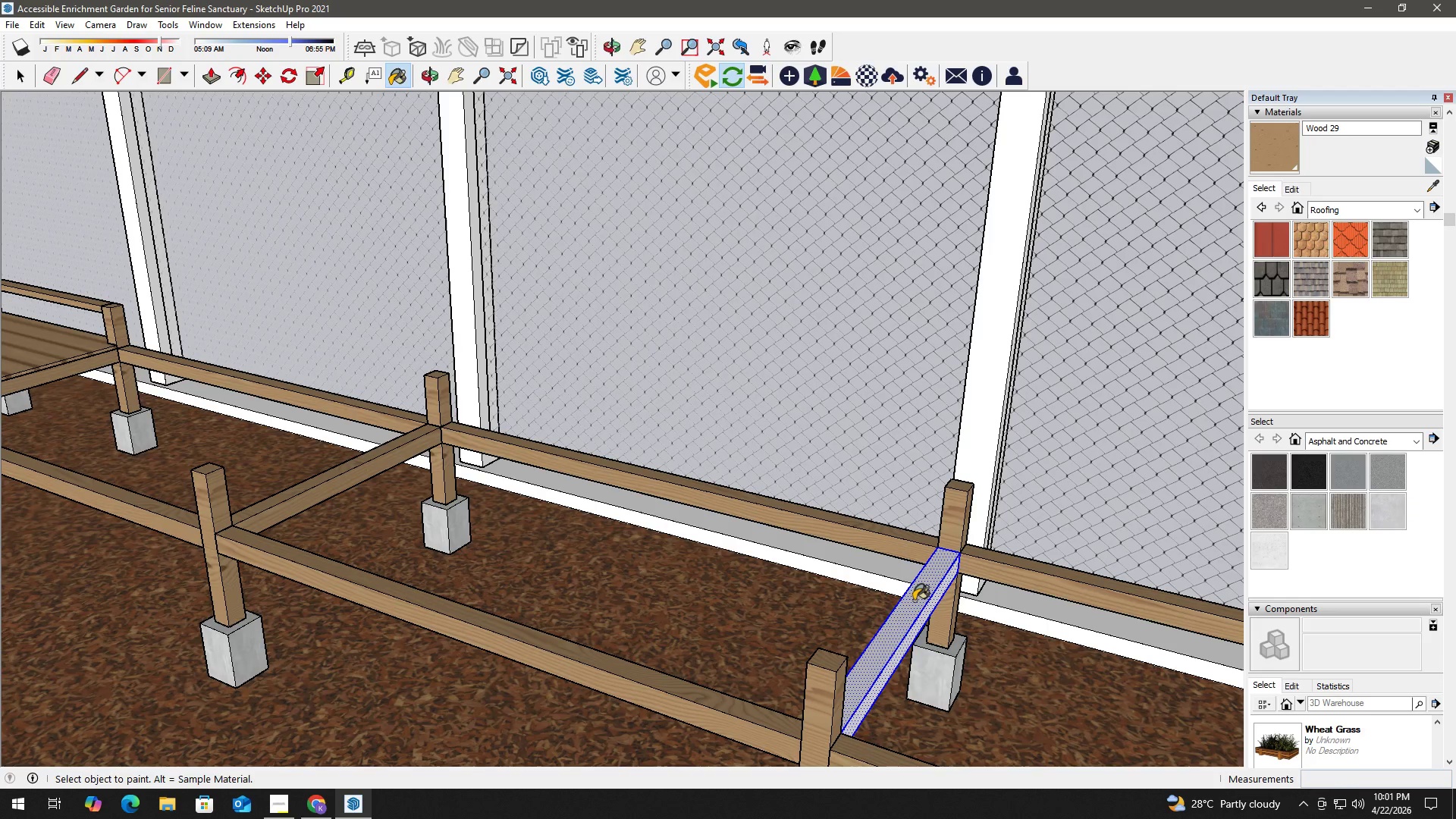 
key(Space)
 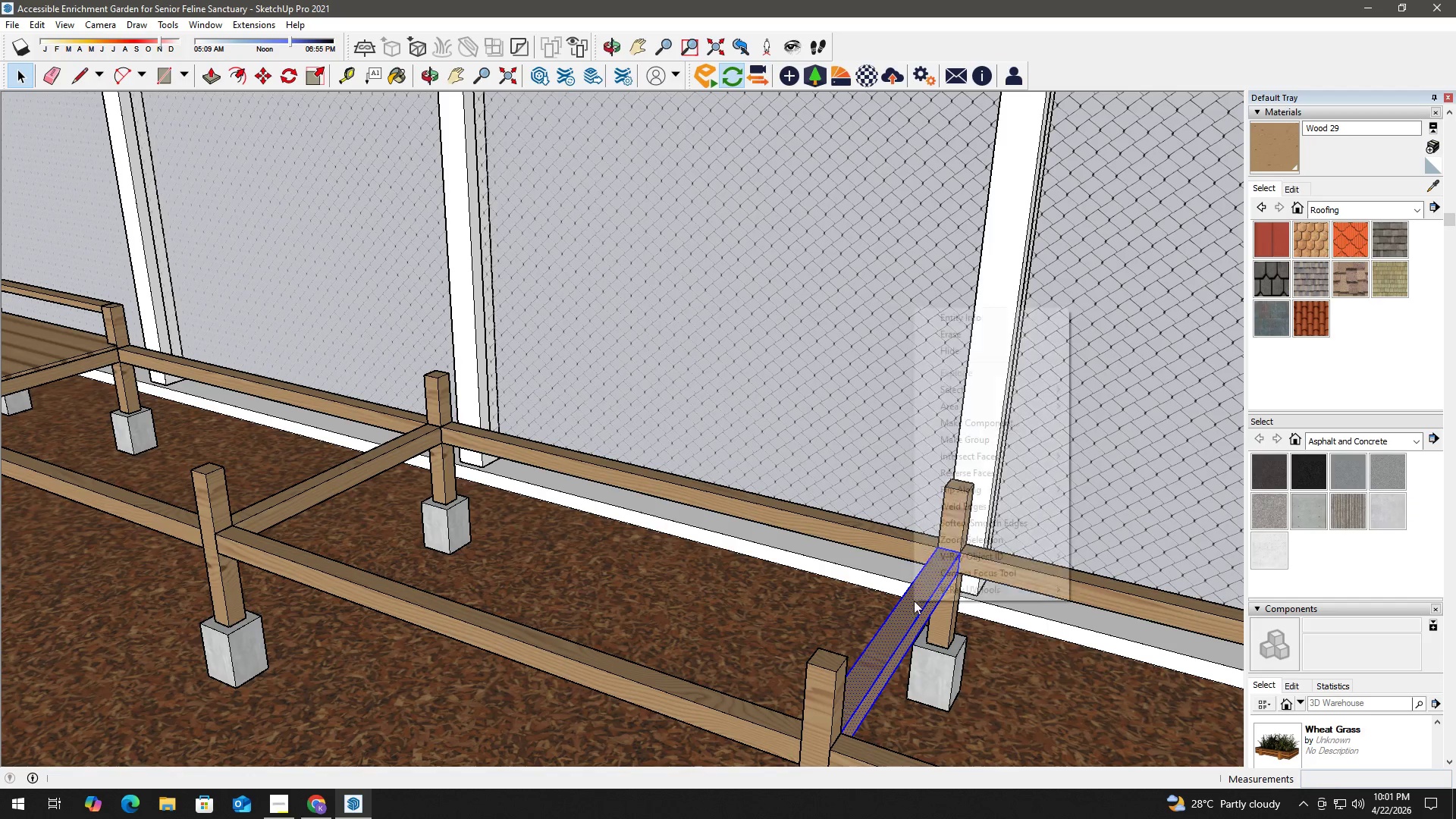 
right_click([914, 601])
 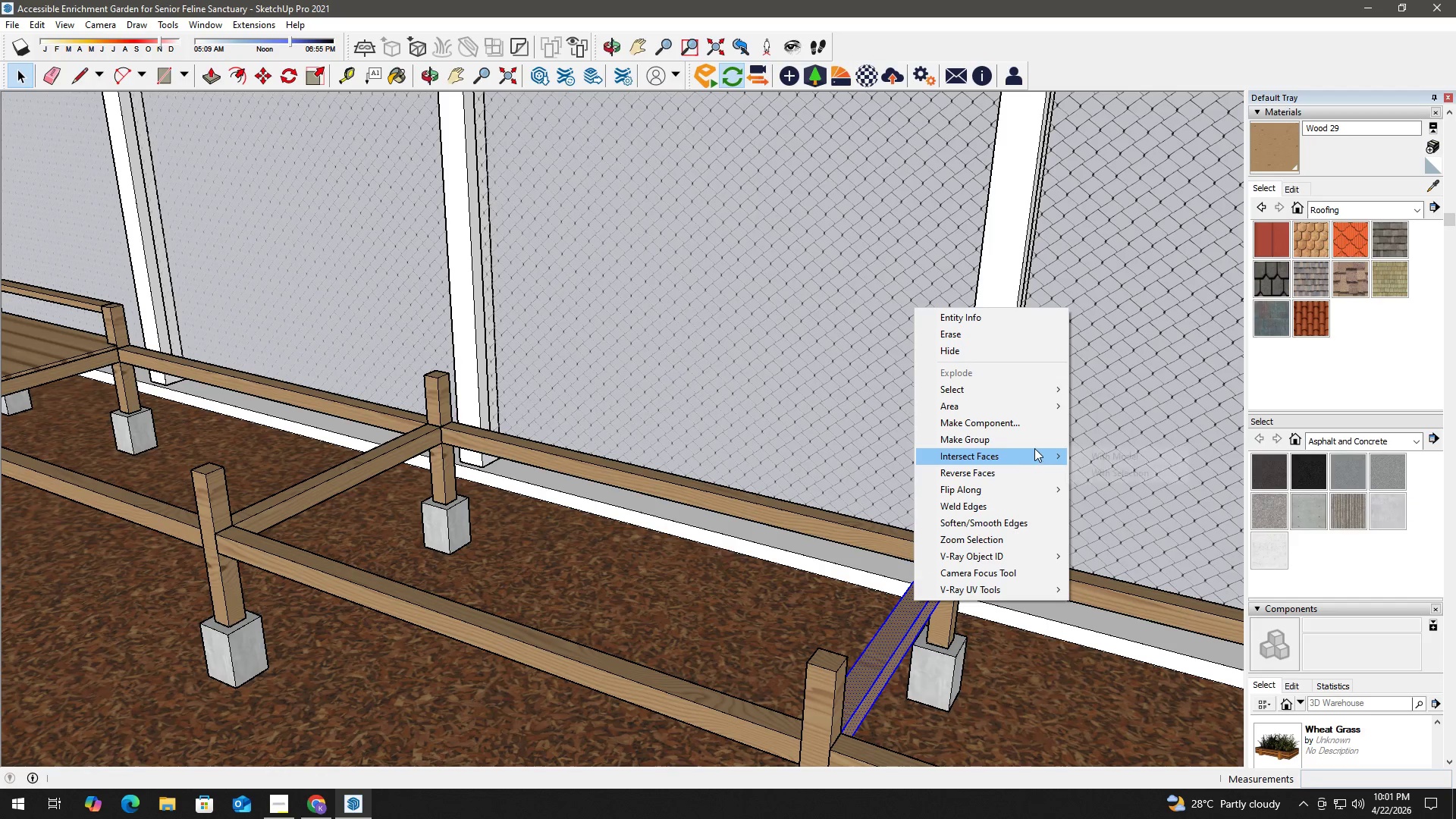 
left_click([1031, 442])
 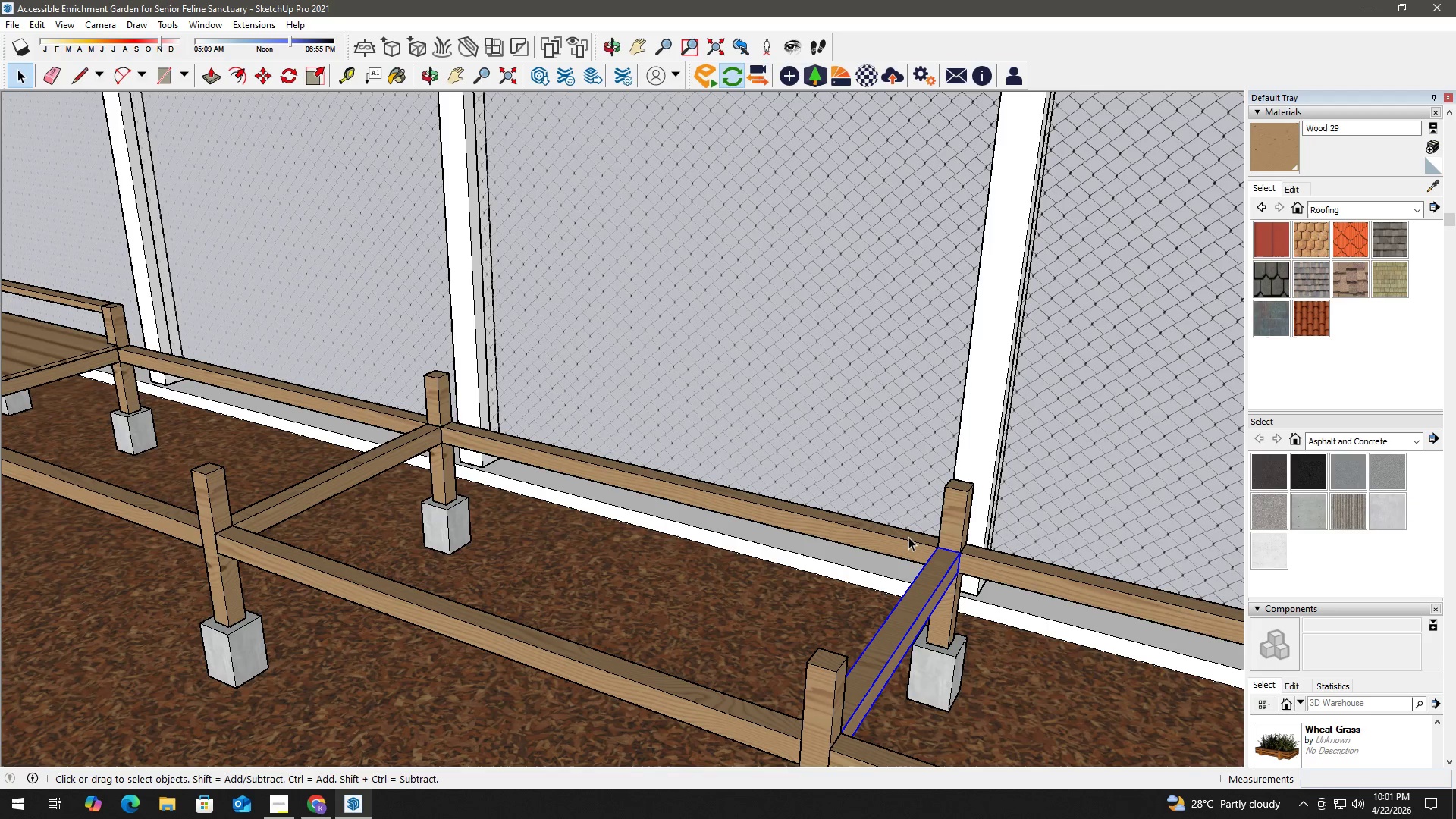 
wait(16.02)
 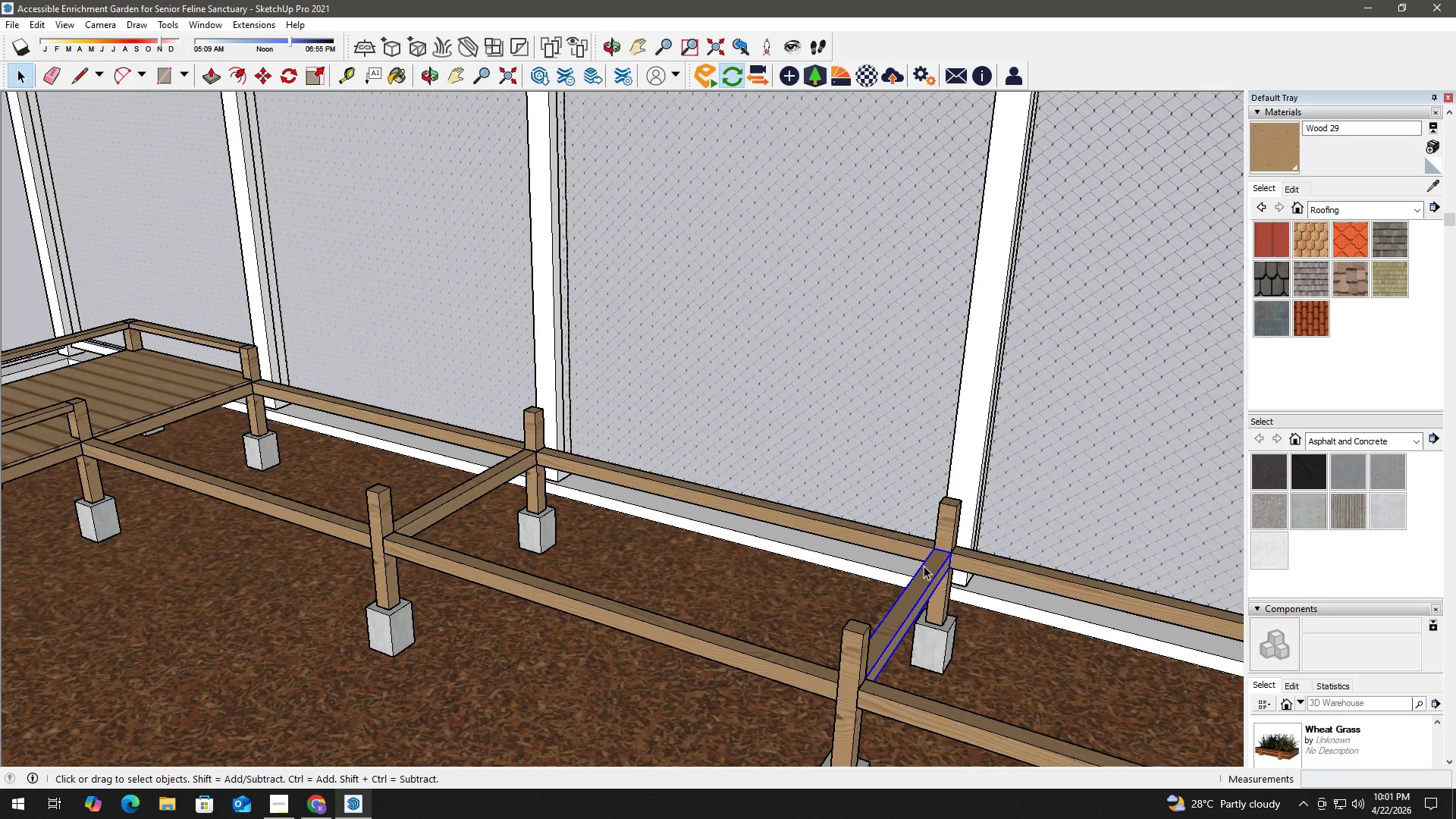 
key(H)
 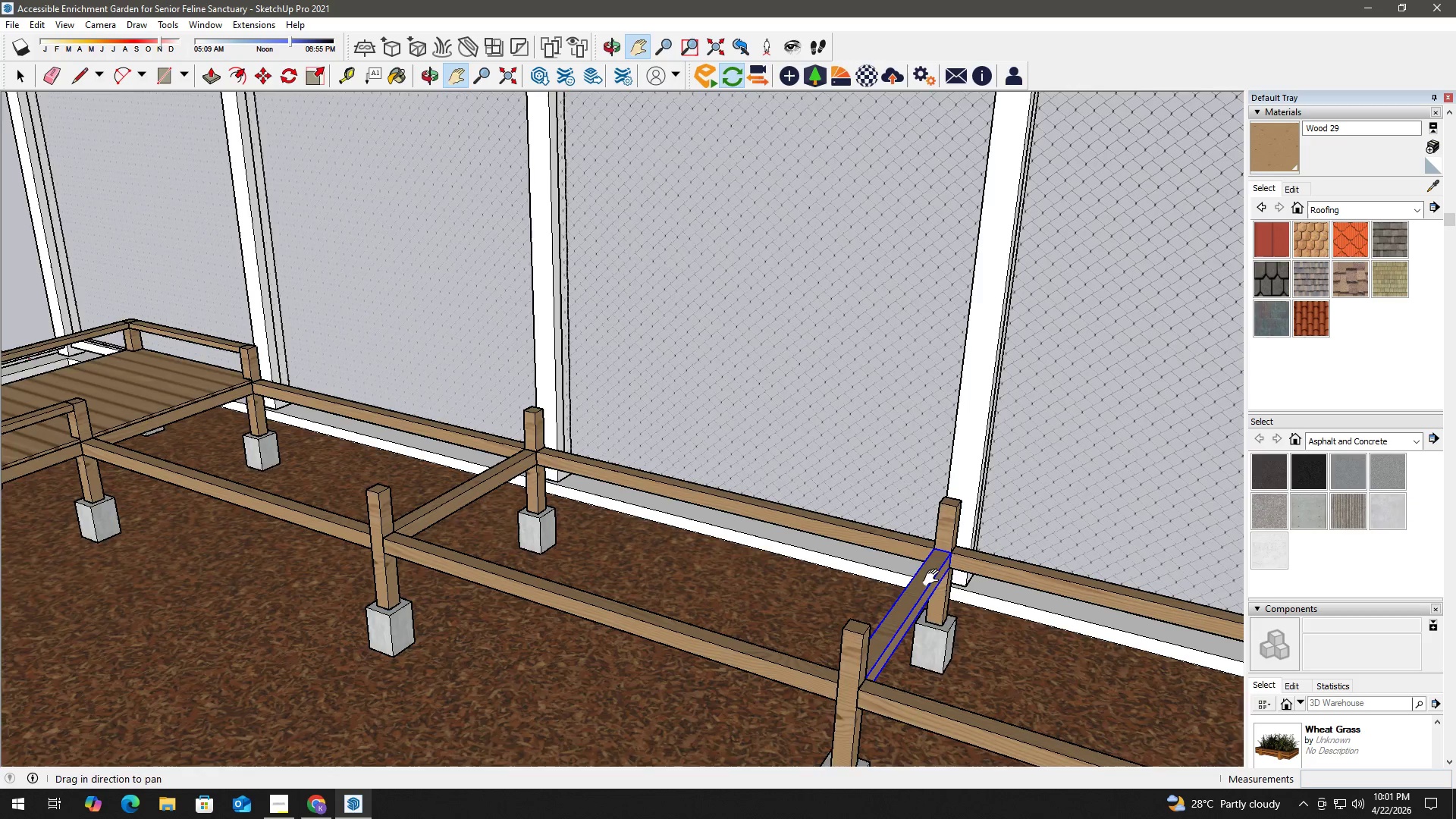 
left_click_drag(start_coordinate=[934, 577], to_coordinate=[566, 482])
 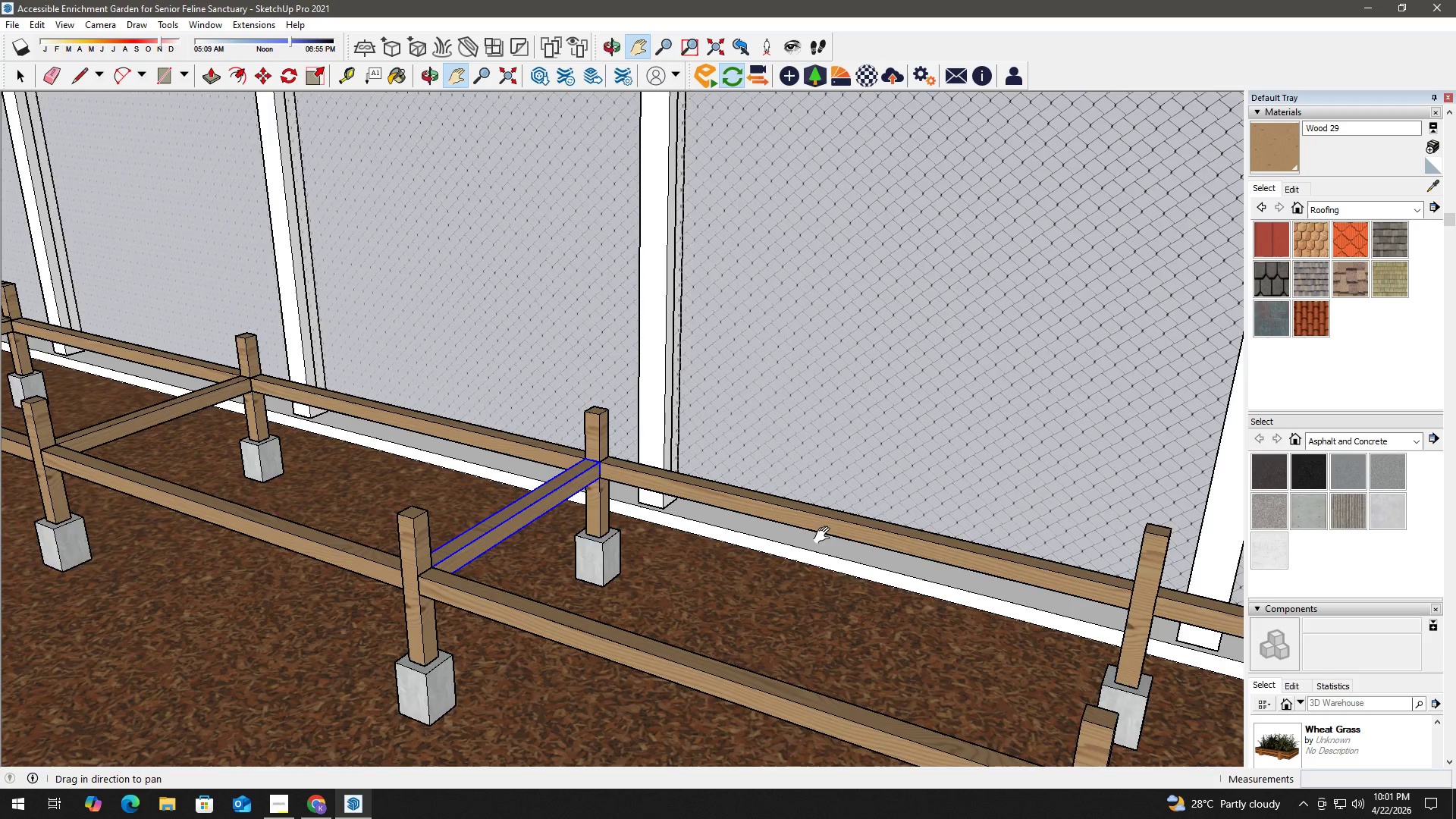 
scroll: coordinate [923, 555], scroll_direction: down, amount: 3.0
 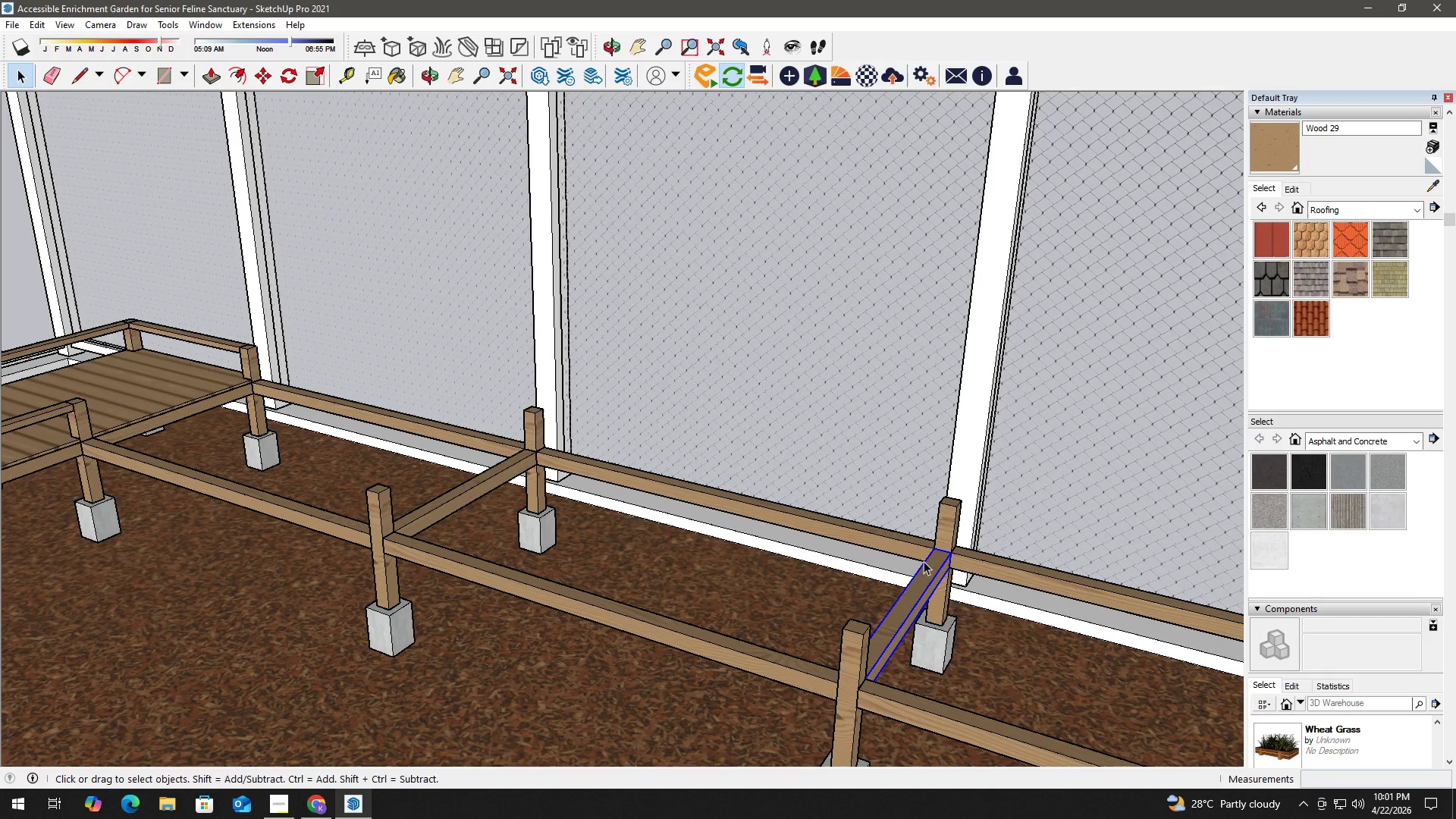 
left_click_drag(start_coordinate=[924, 559], to_coordinate=[600, 442])
 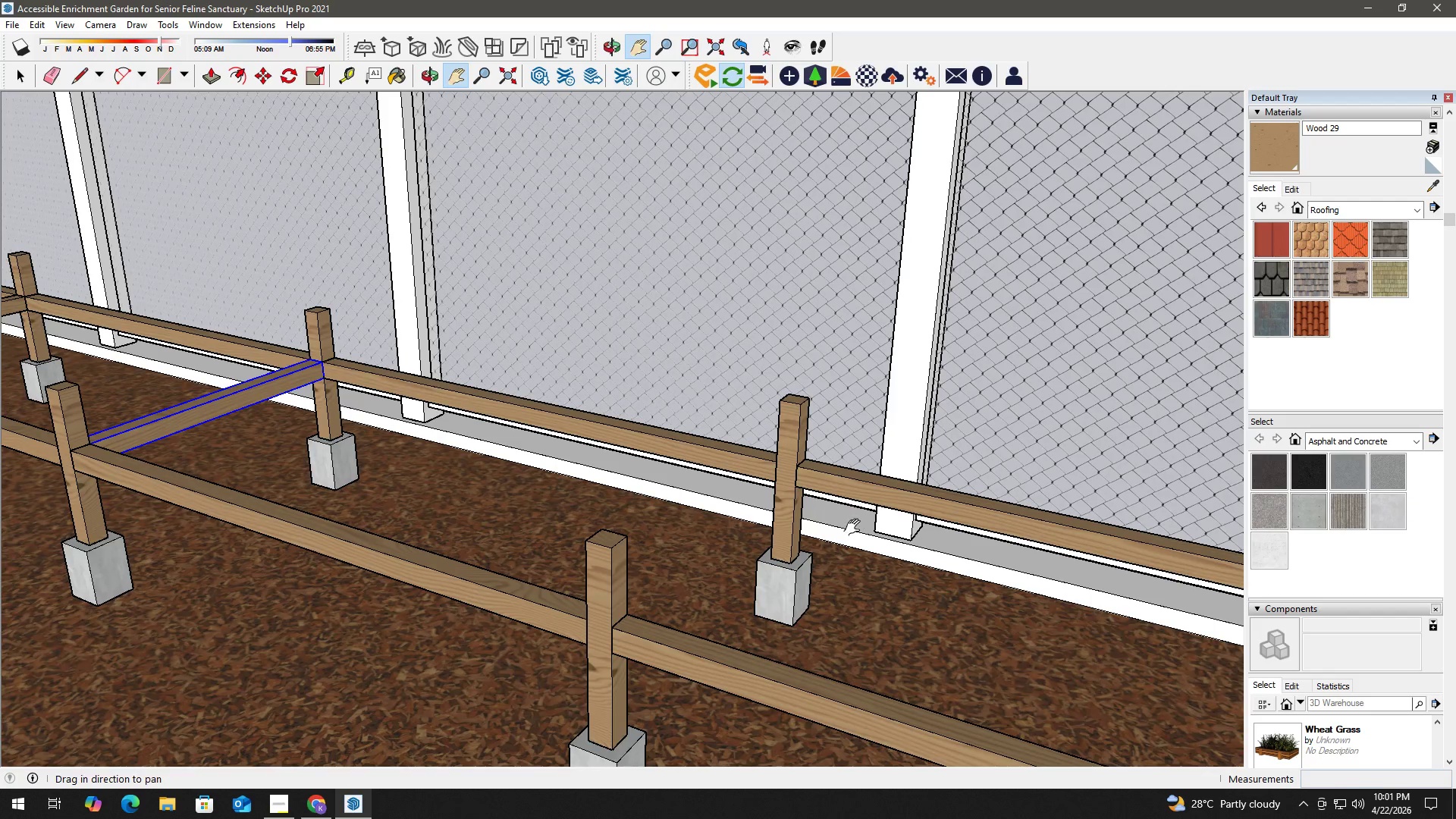 
key(Space)
 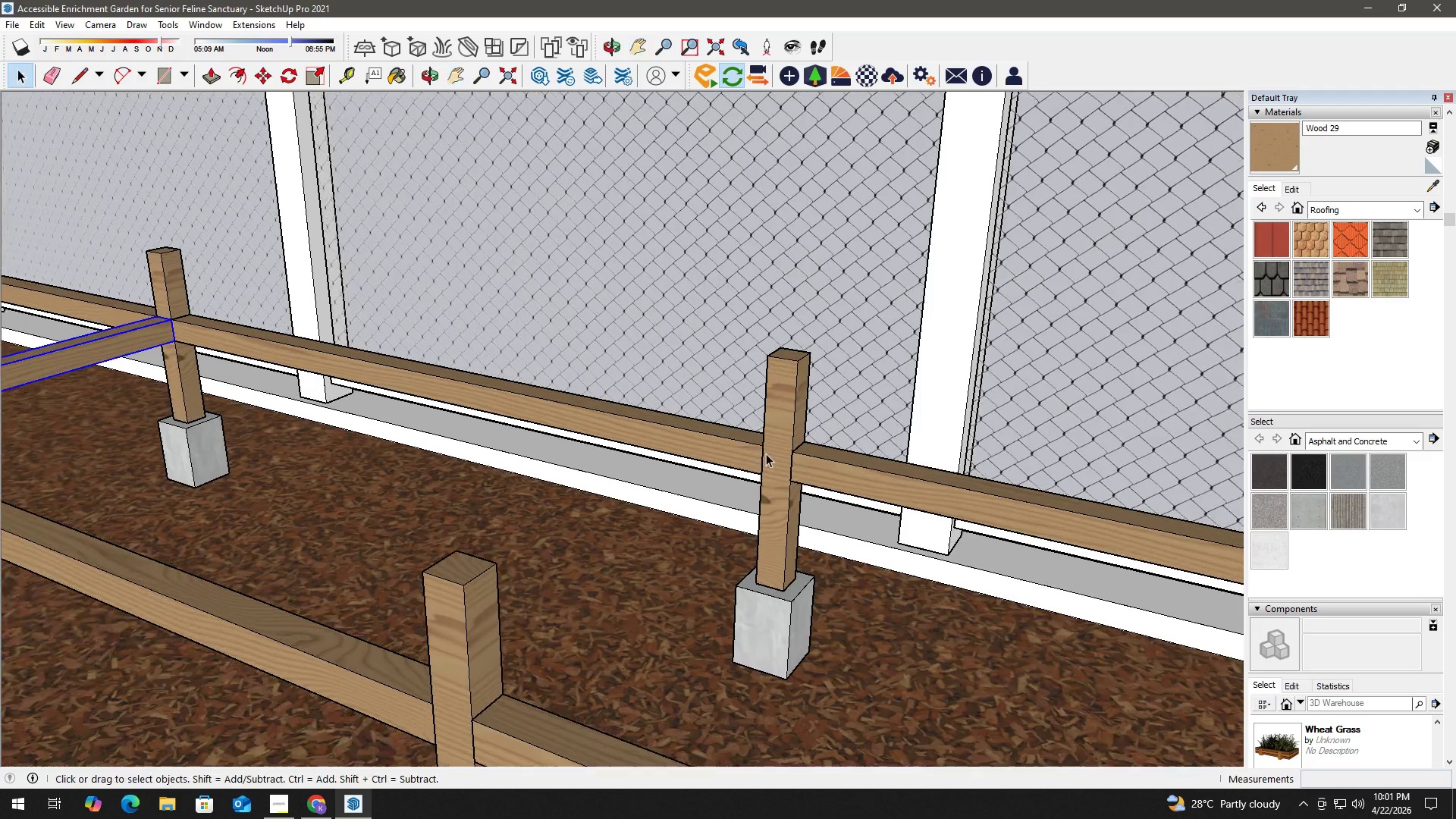 
key(R)
 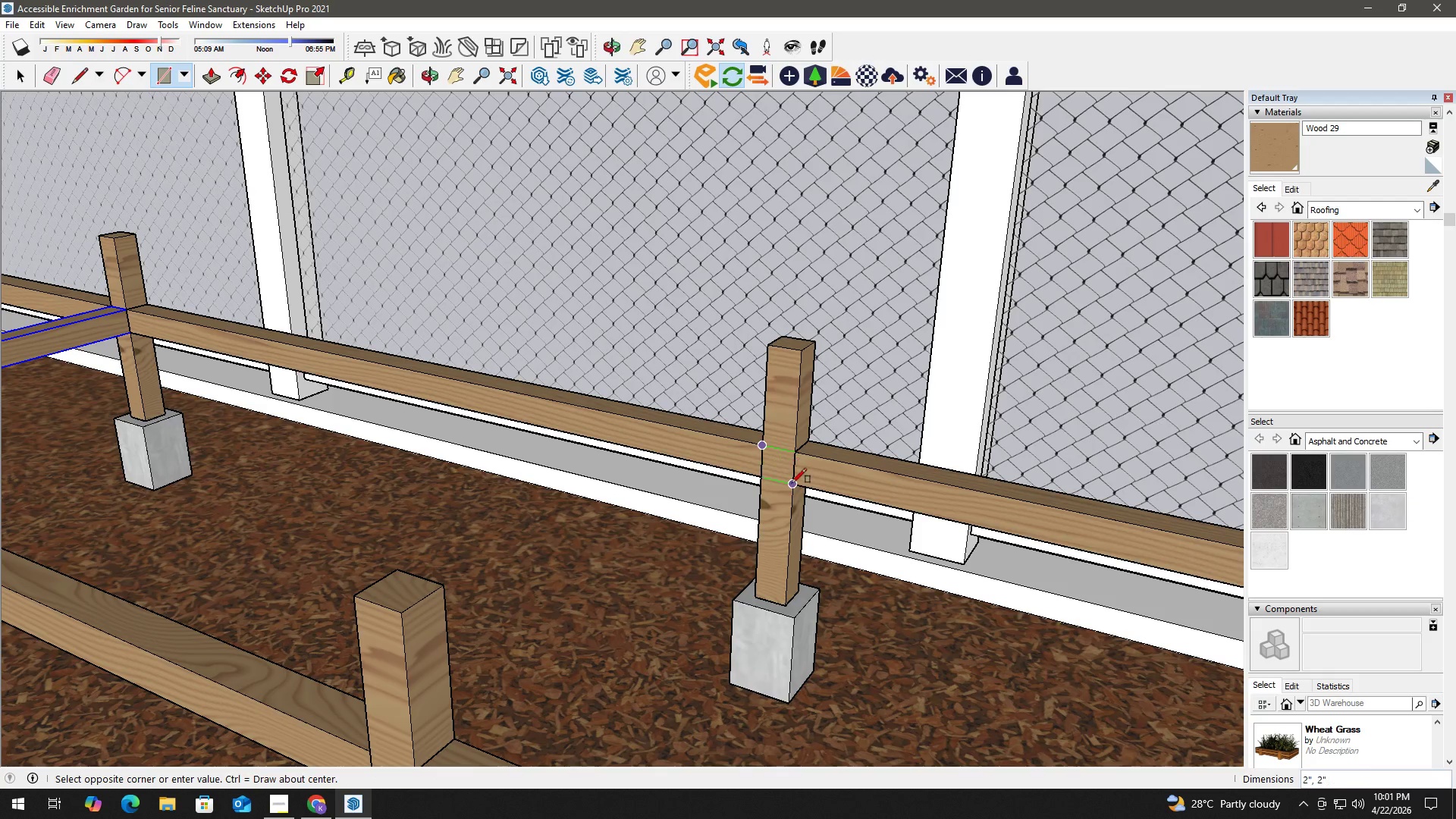 
scroll: coordinate [766, 452], scroll_direction: up, amount: 4.0
 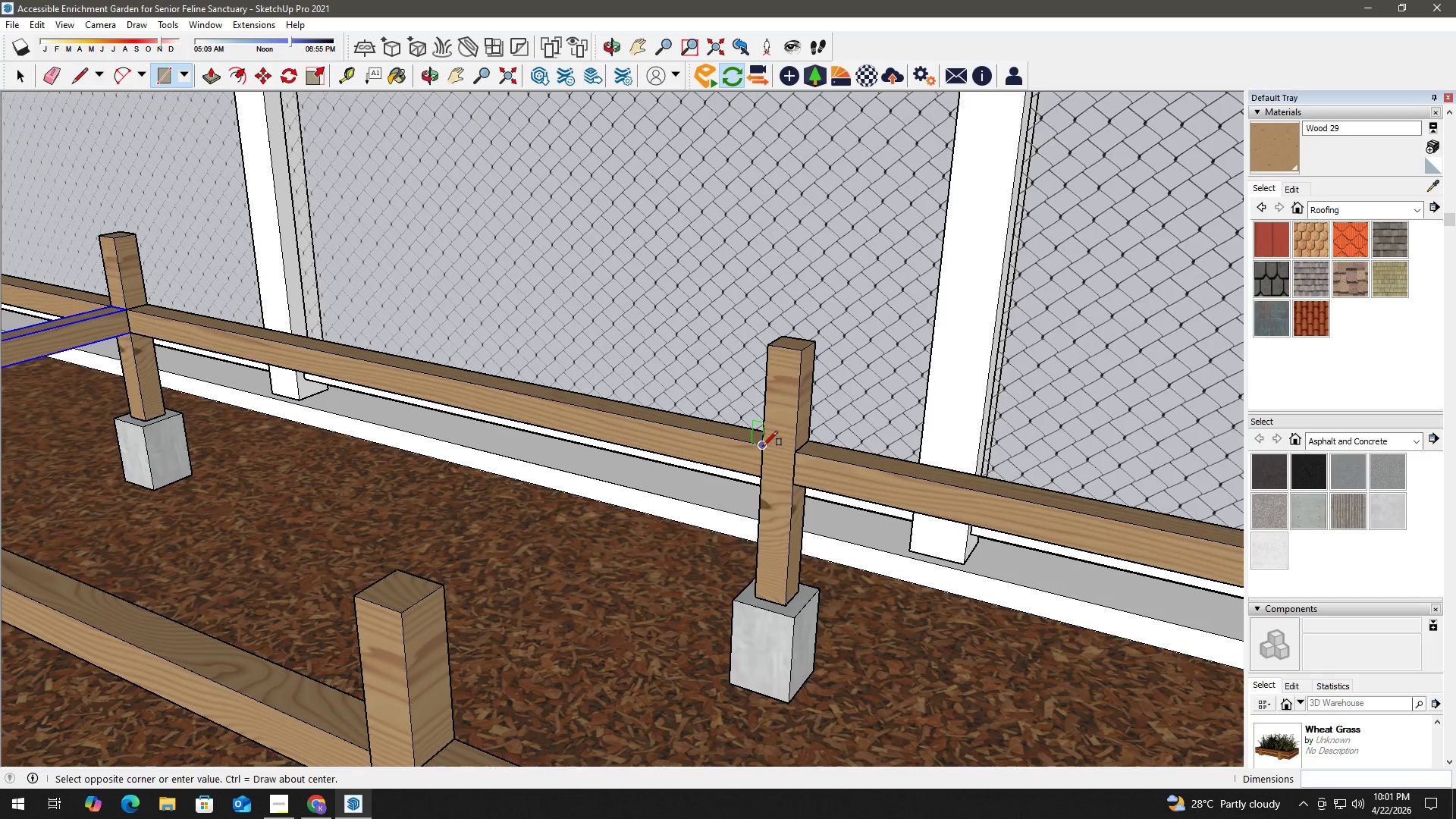 
left_click([792, 483])
 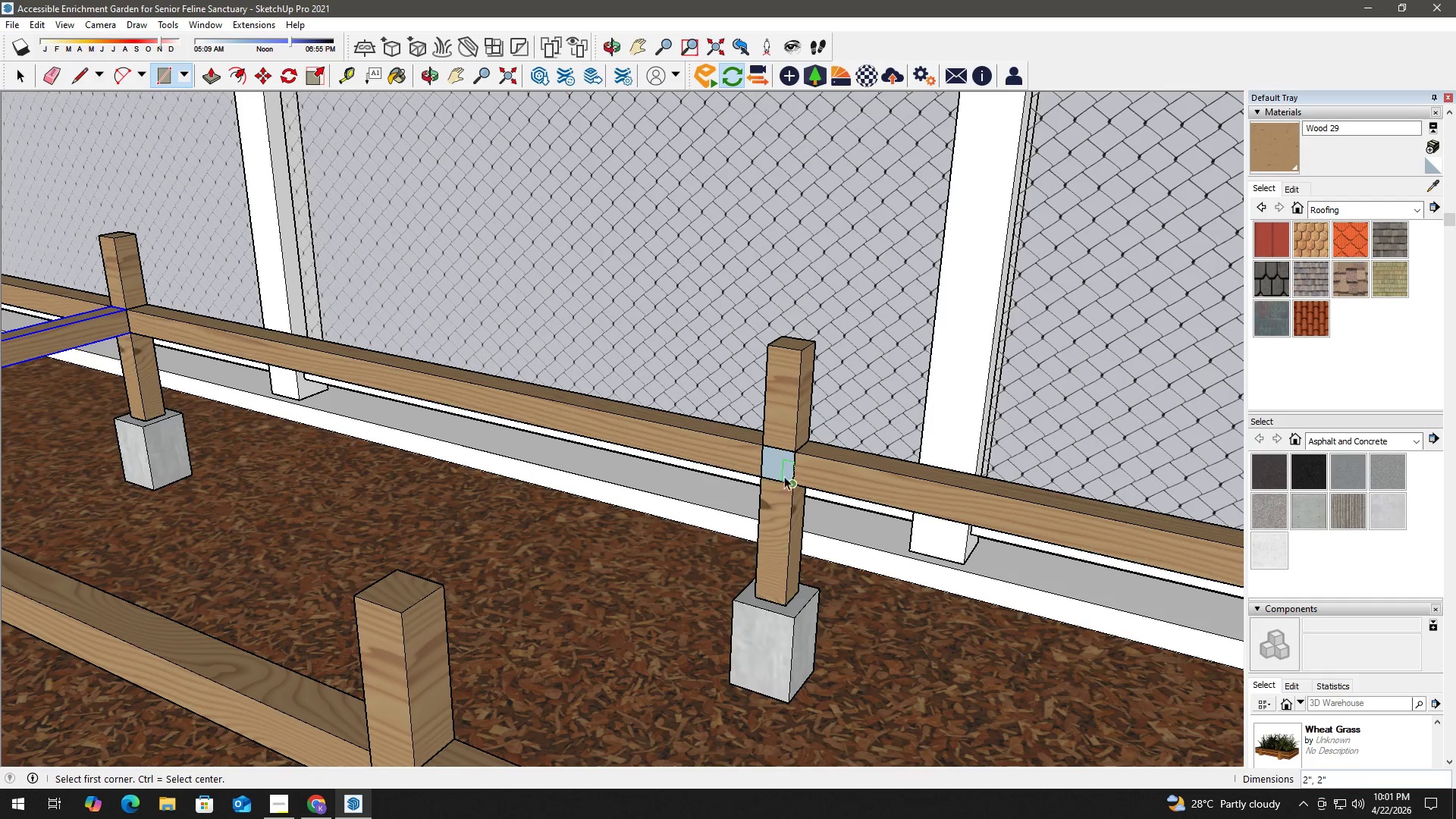 
key(Space)
 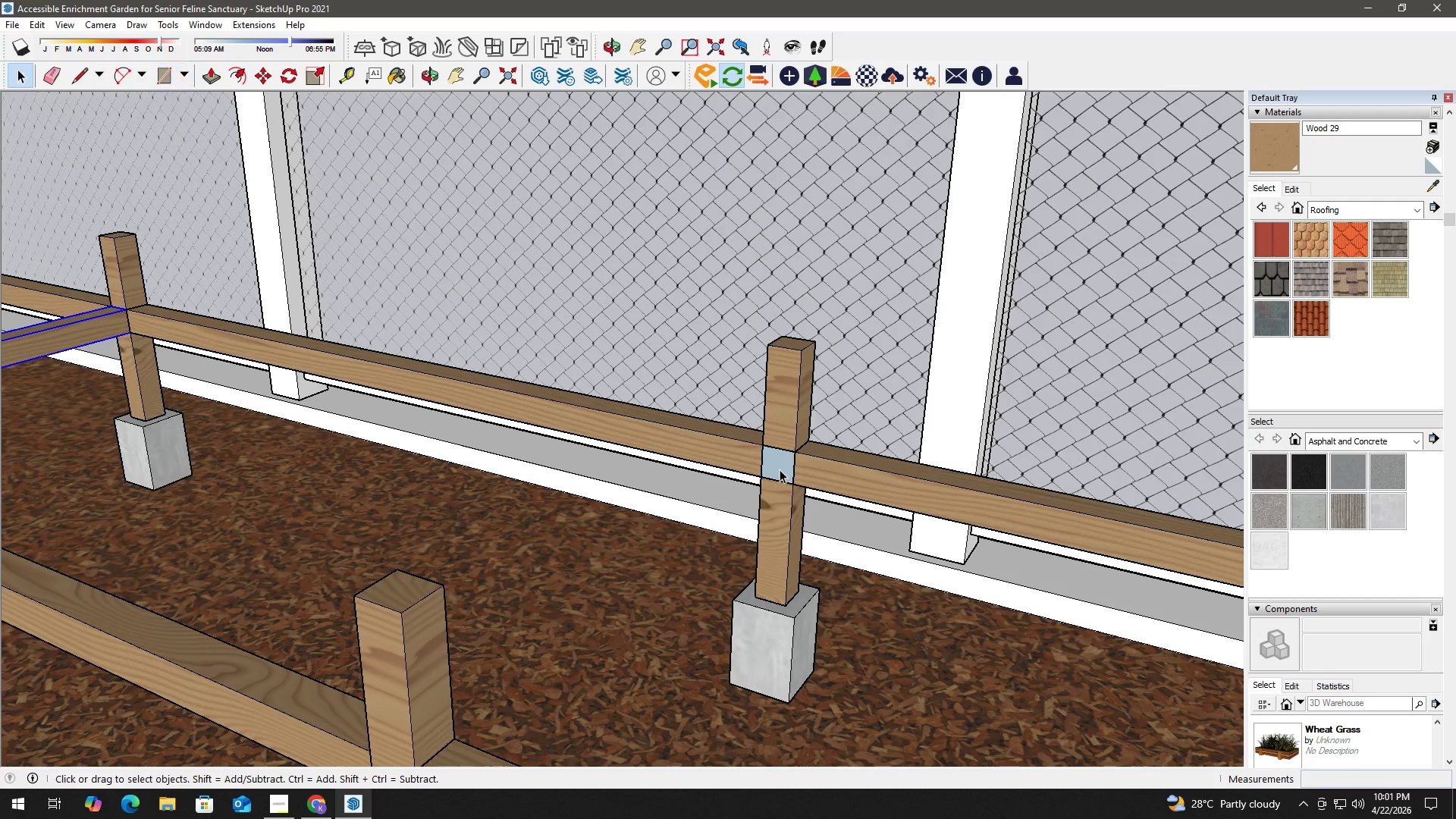 
double_click([779, 468])
 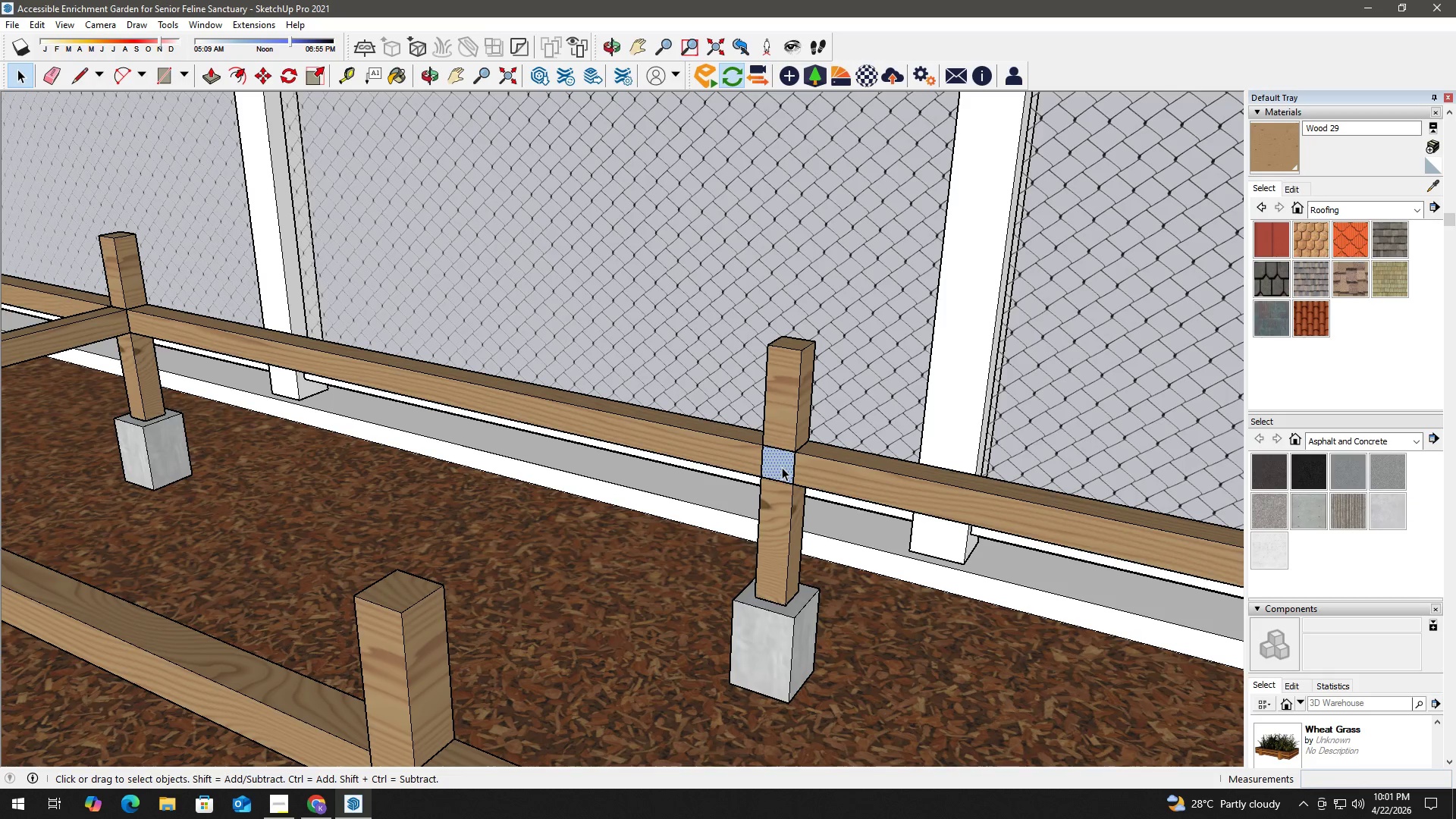 
key(P)
 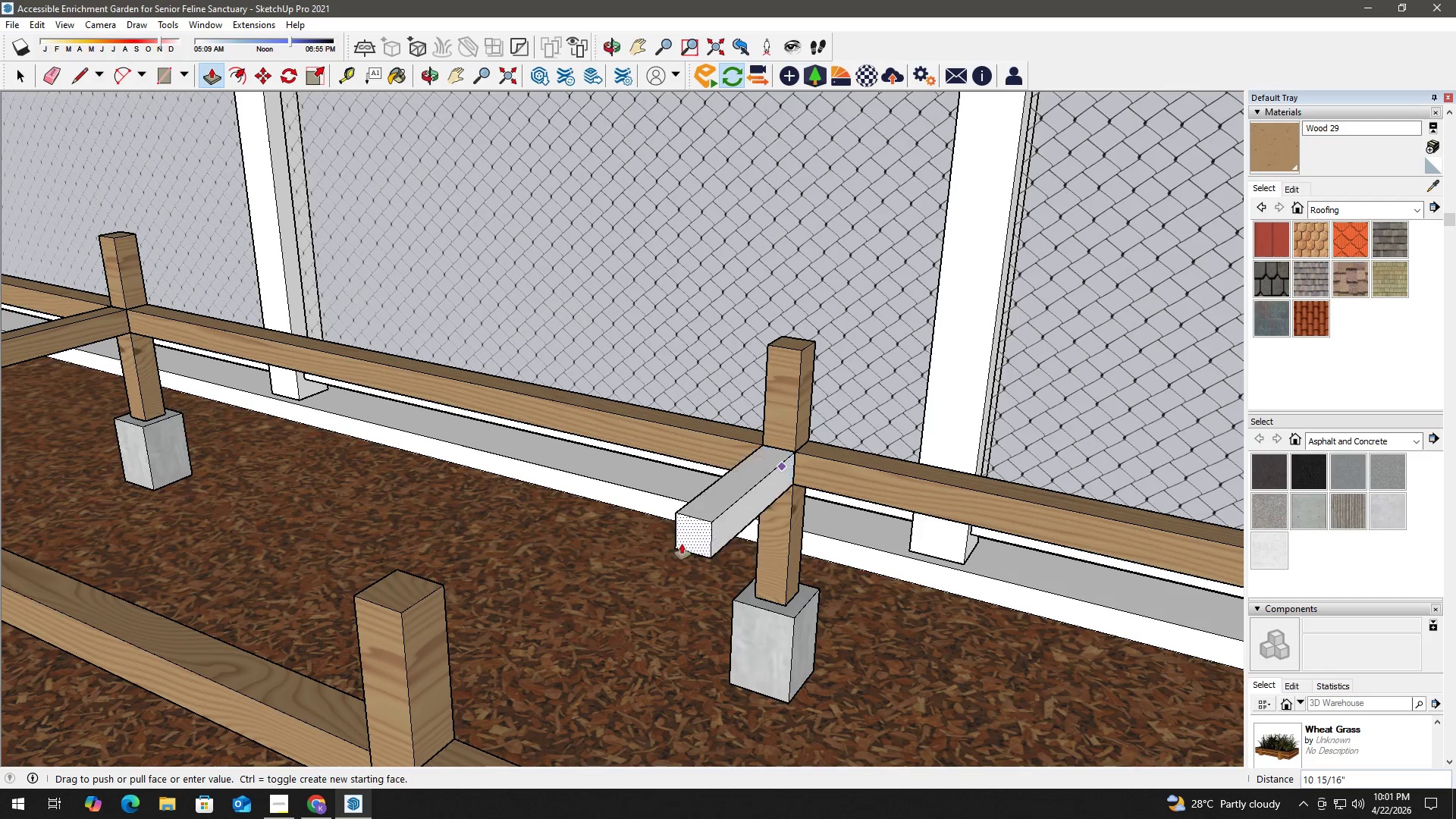 
scroll: coordinate [650, 576], scroll_direction: down, amount: 2.0
 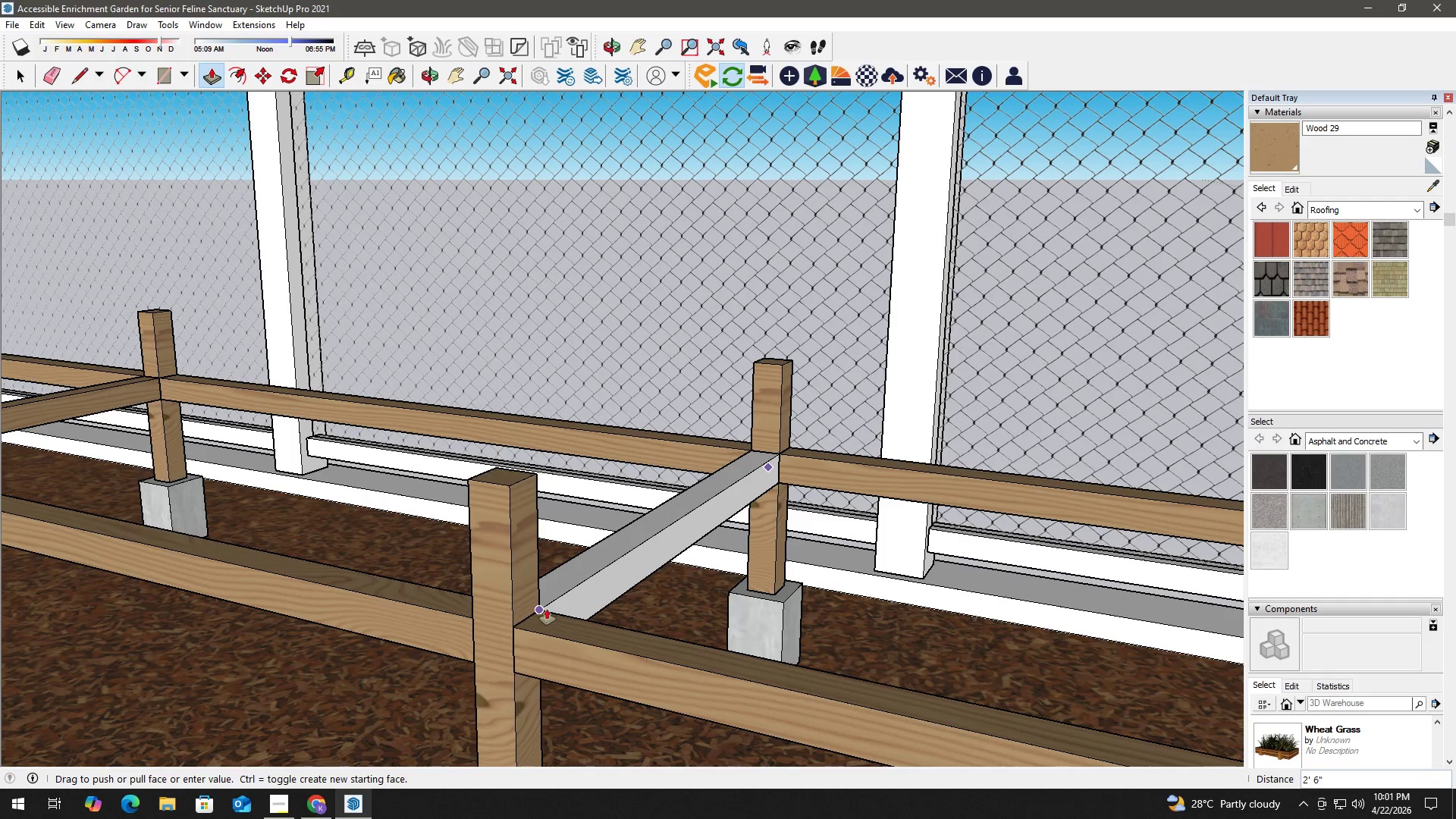 
left_click([542, 609])
 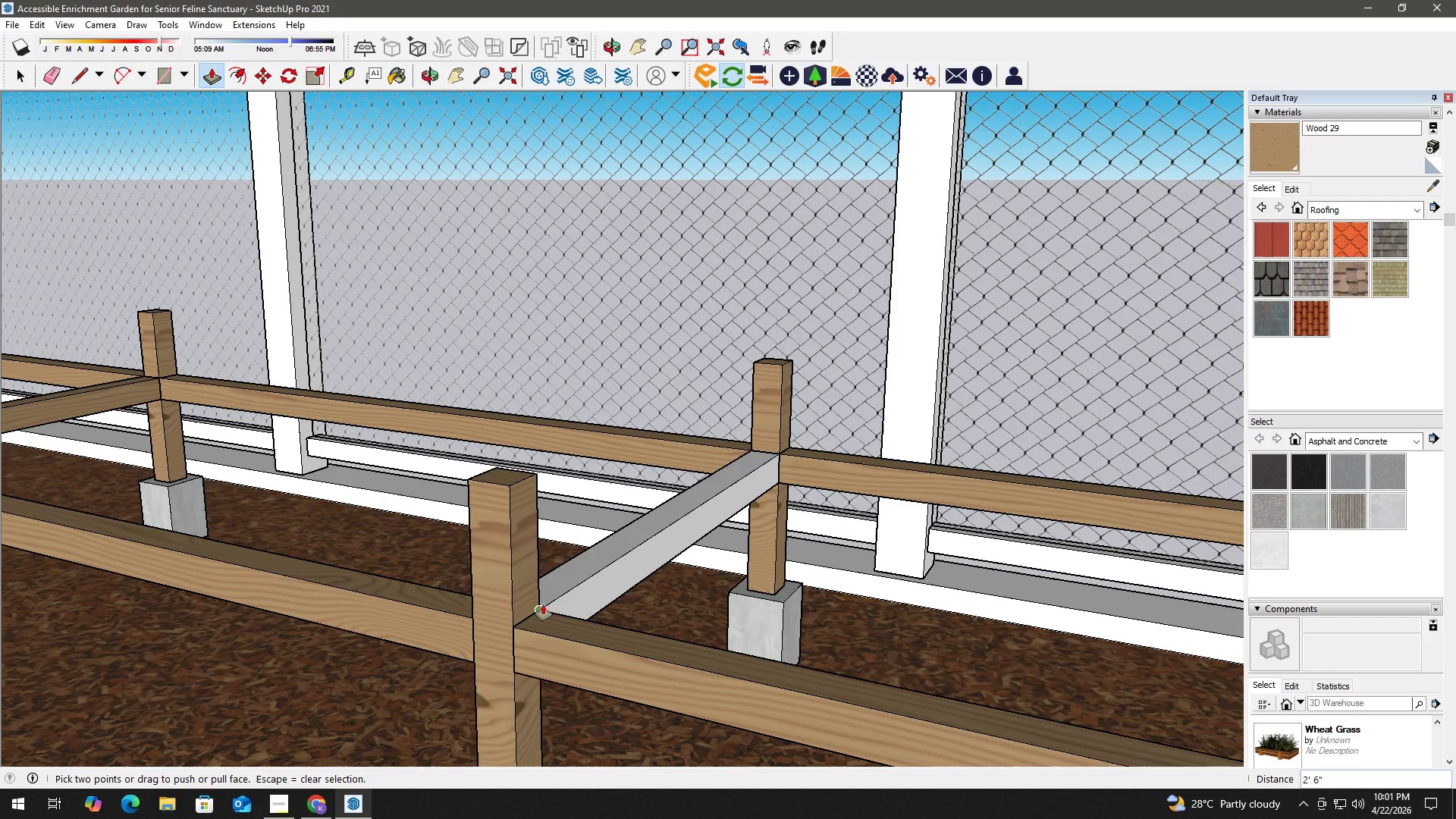 
key(Space)
 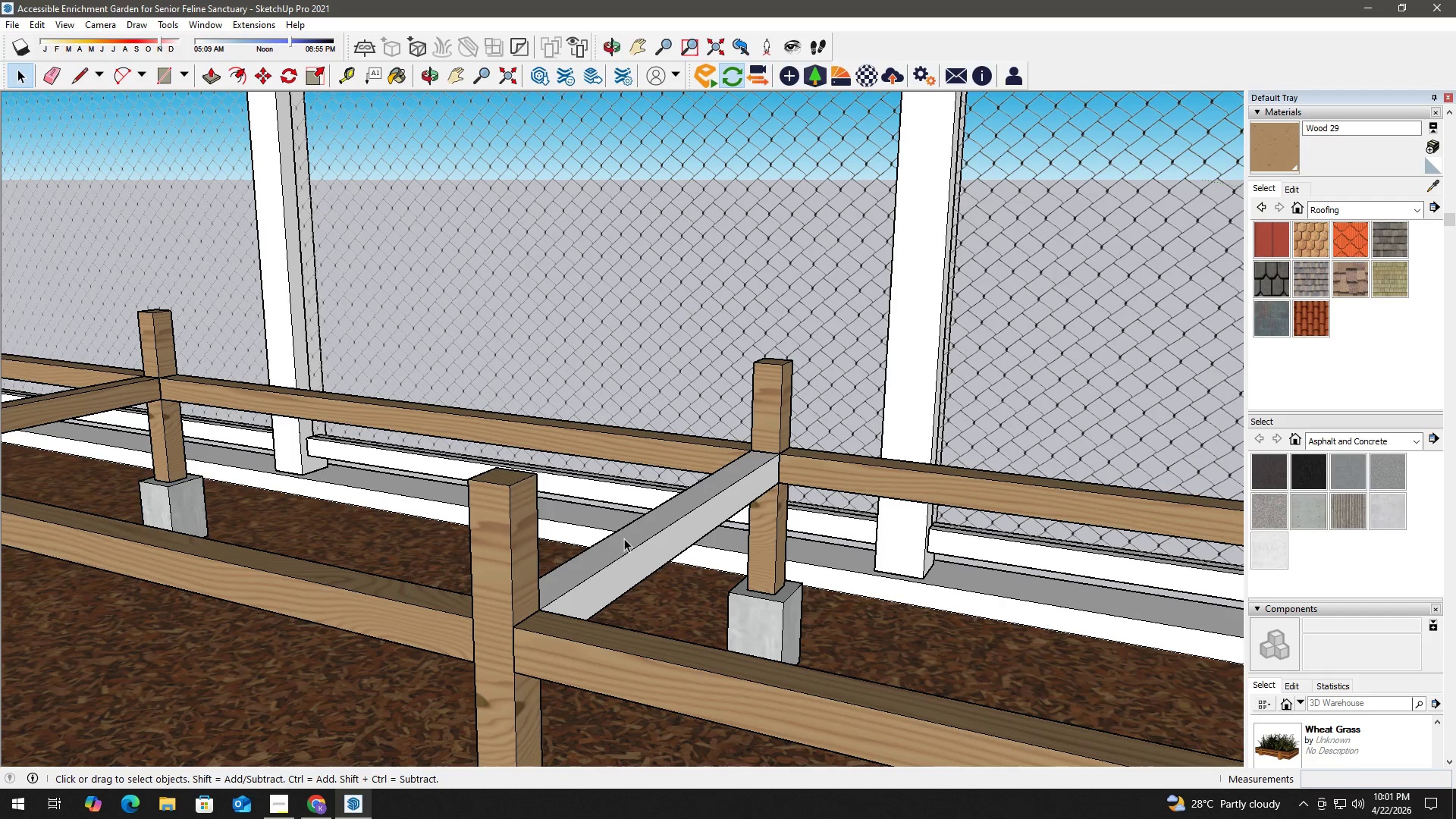 
double_click([624, 538])
 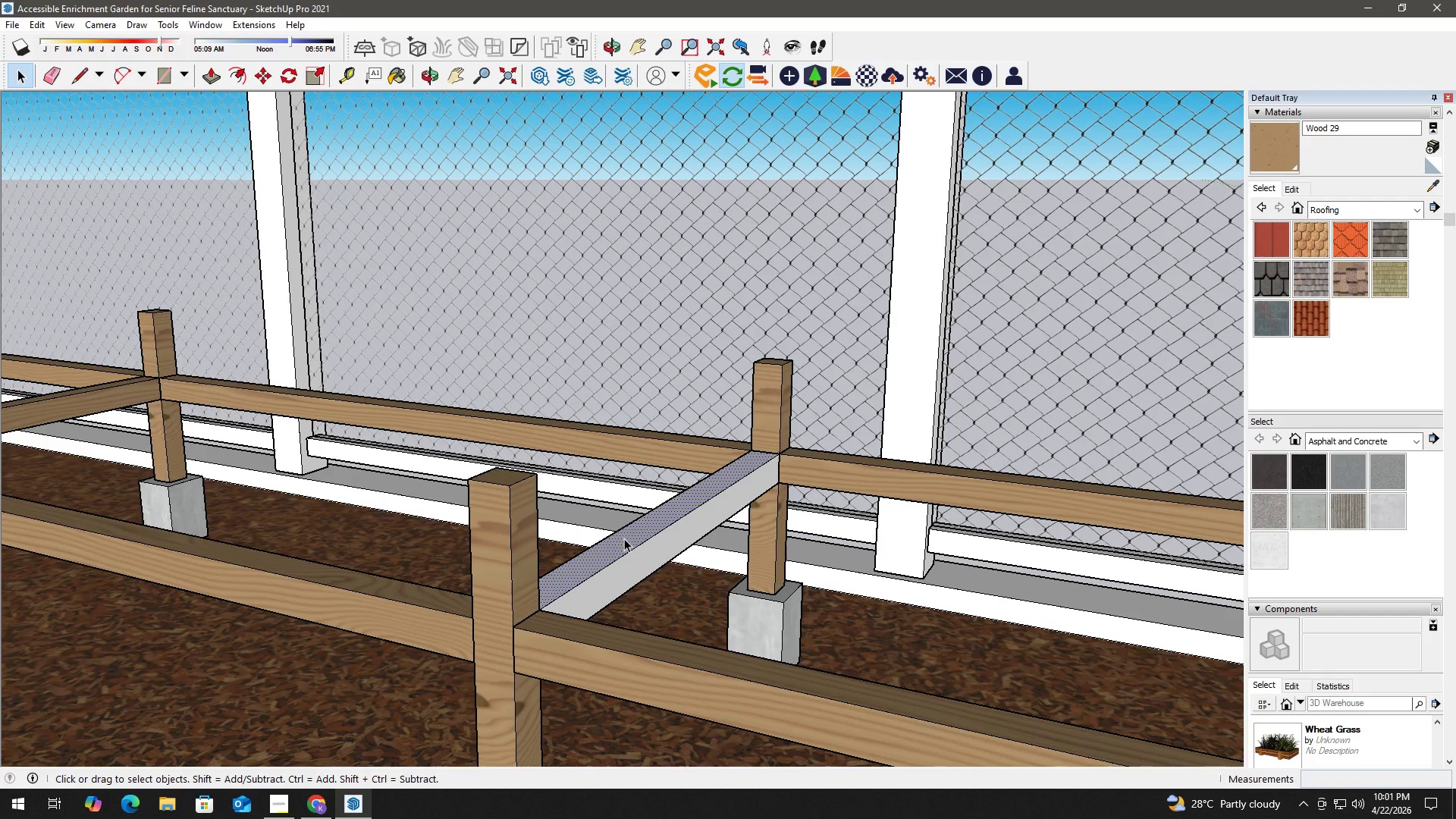 
right_click([624, 538])
 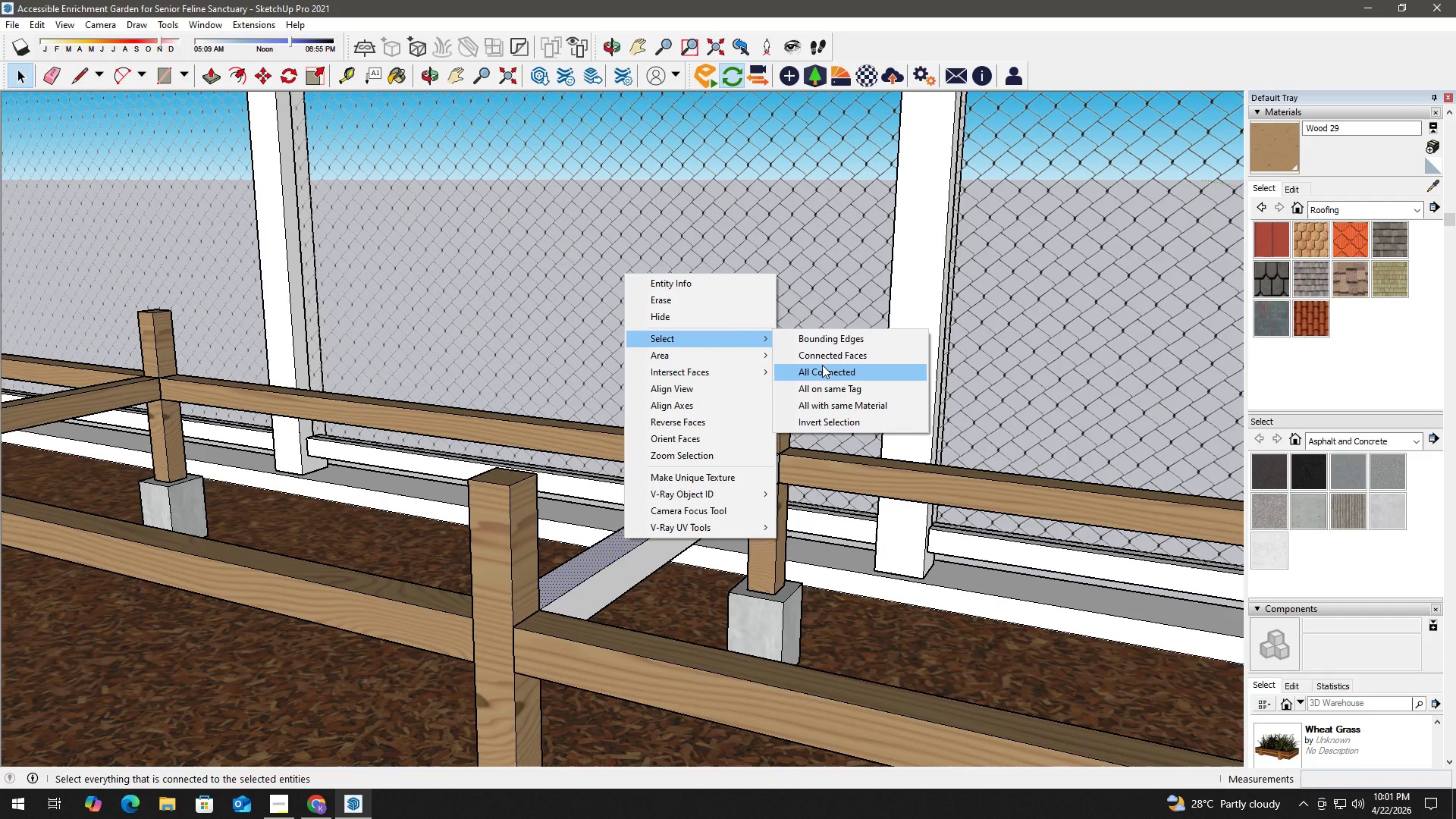 
left_click([833, 359])
 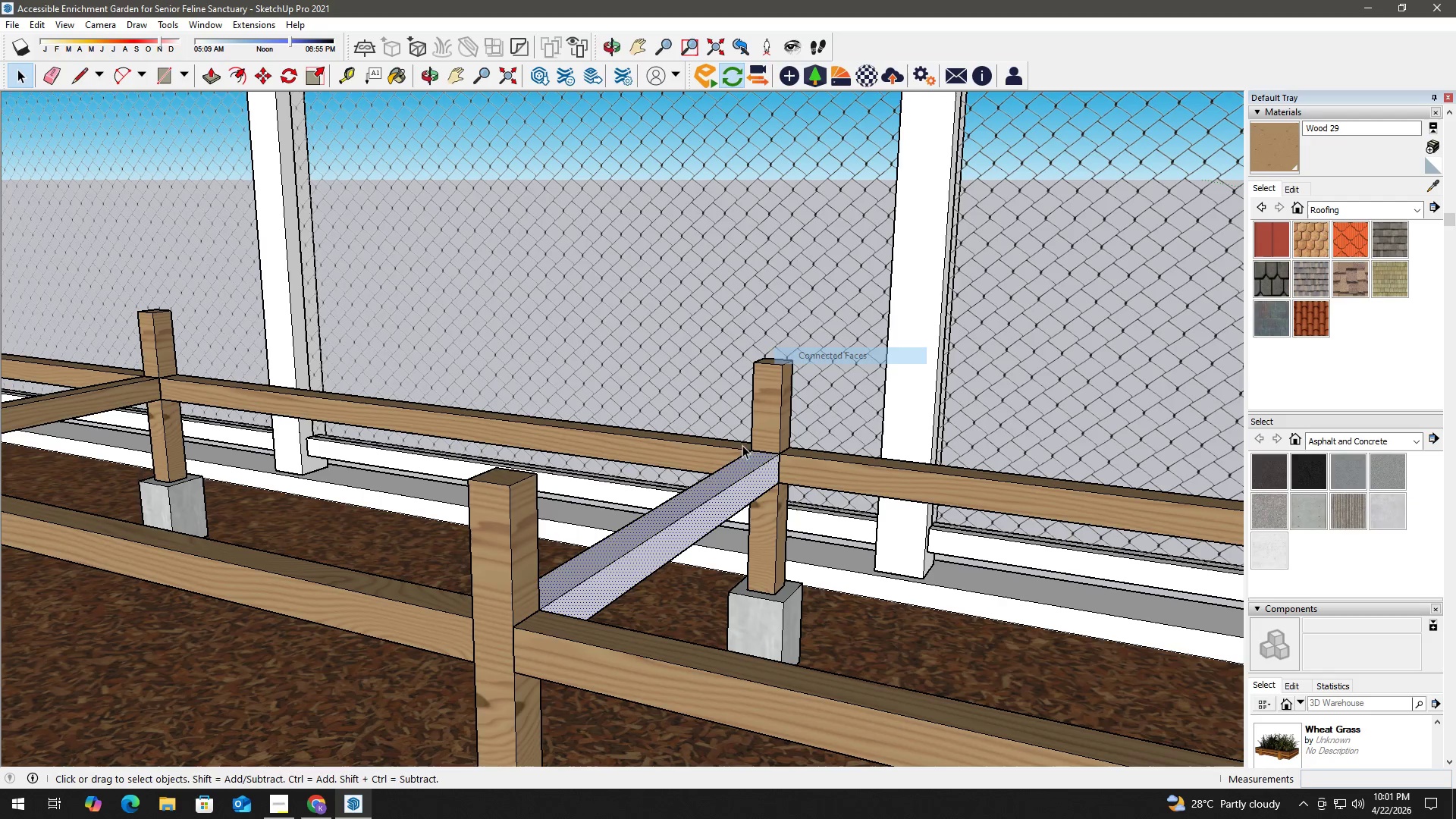 
key(B)
 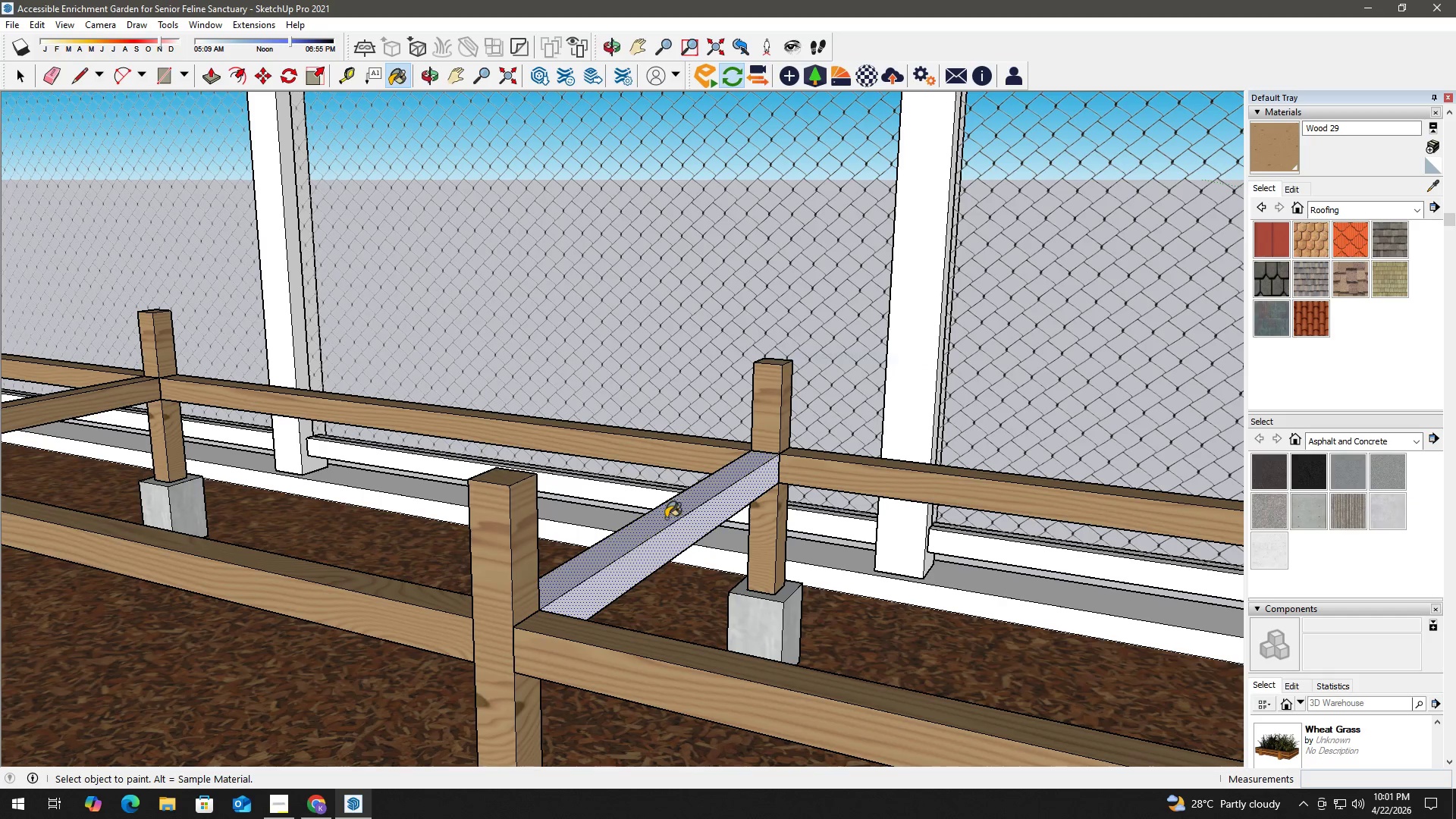 
double_click([666, 518])
 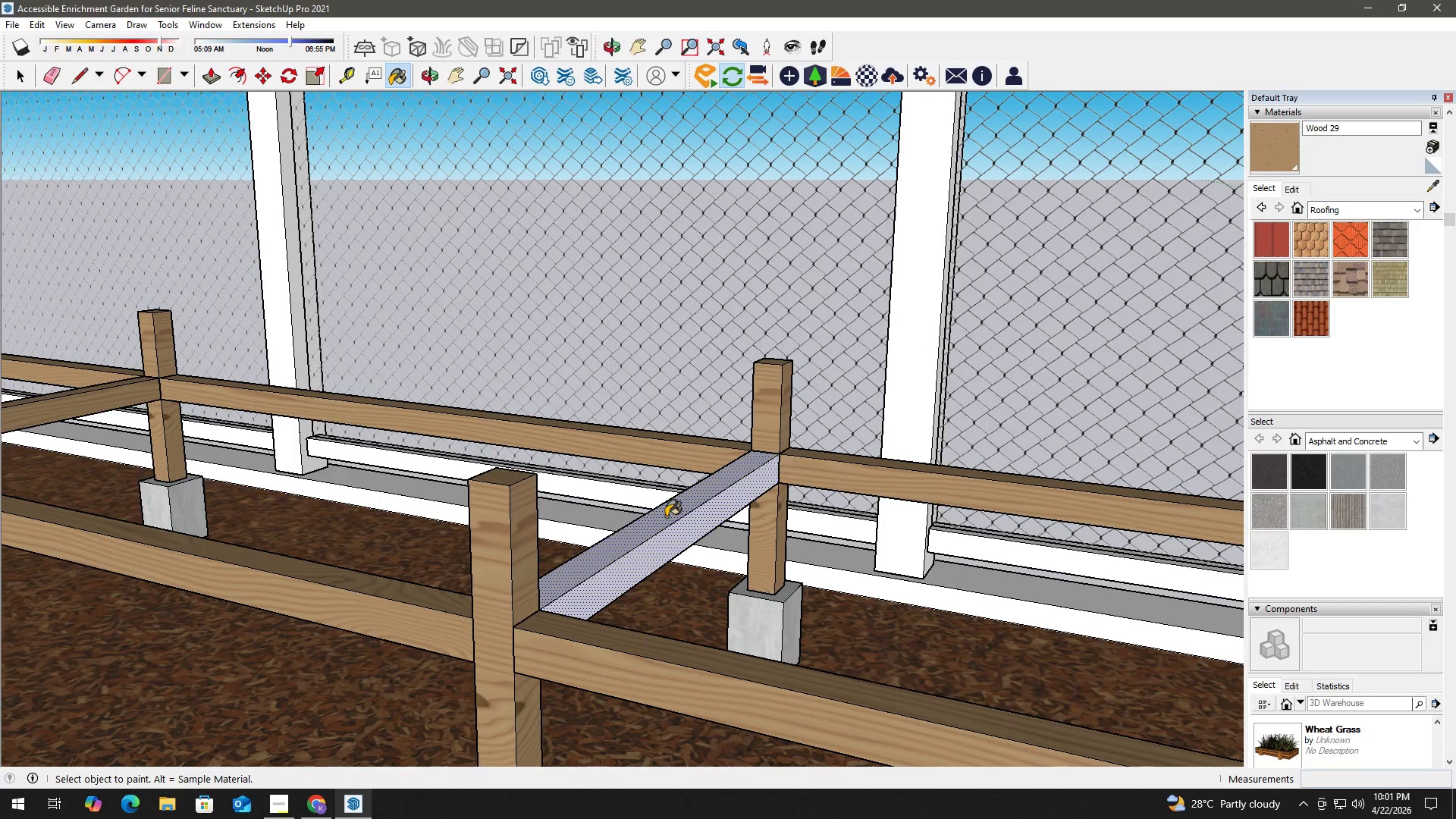 
key(Space)
 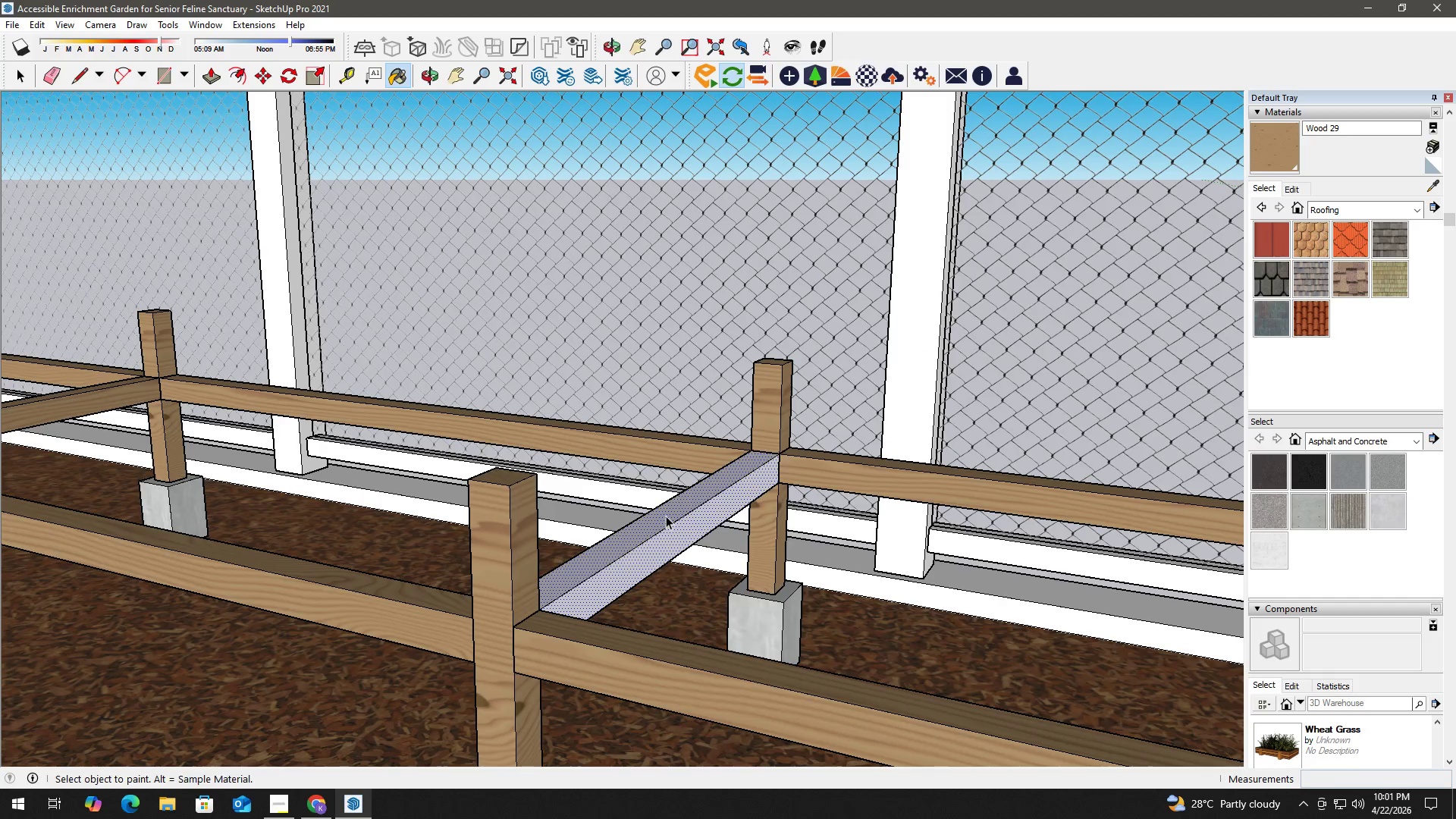 
right_click([666, 516])
 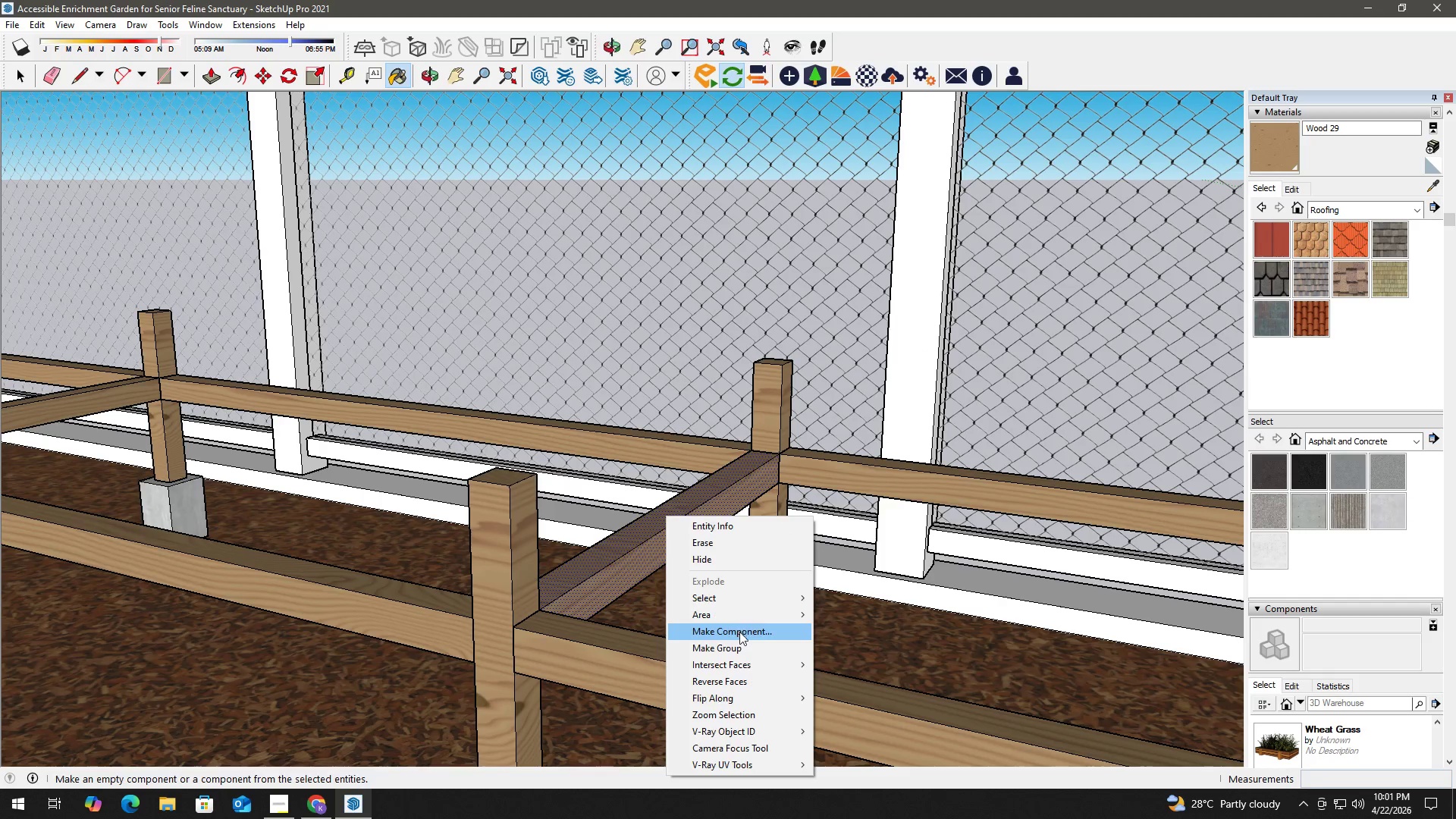 
left_click([742, 645])
 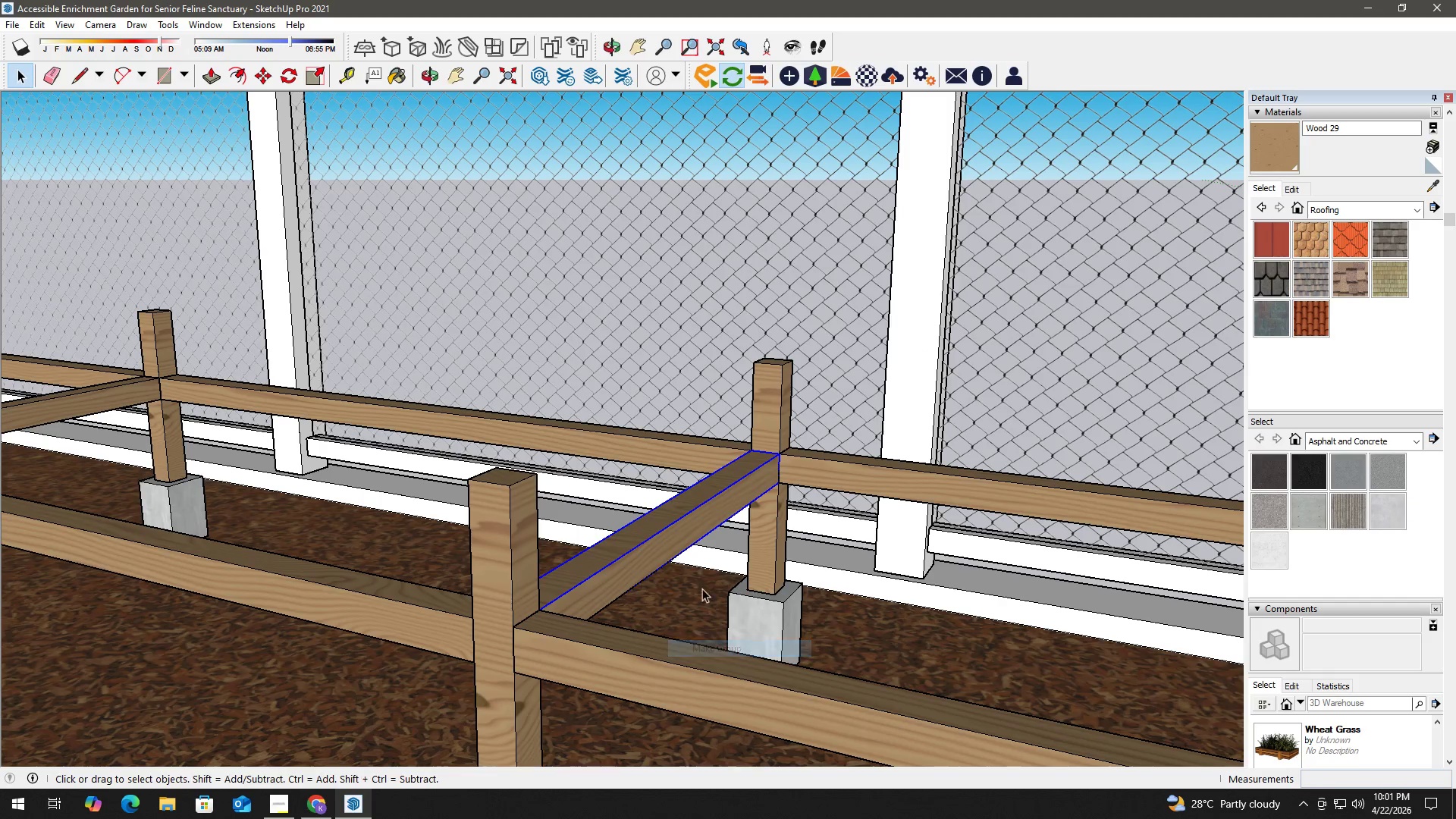 
key(H)
 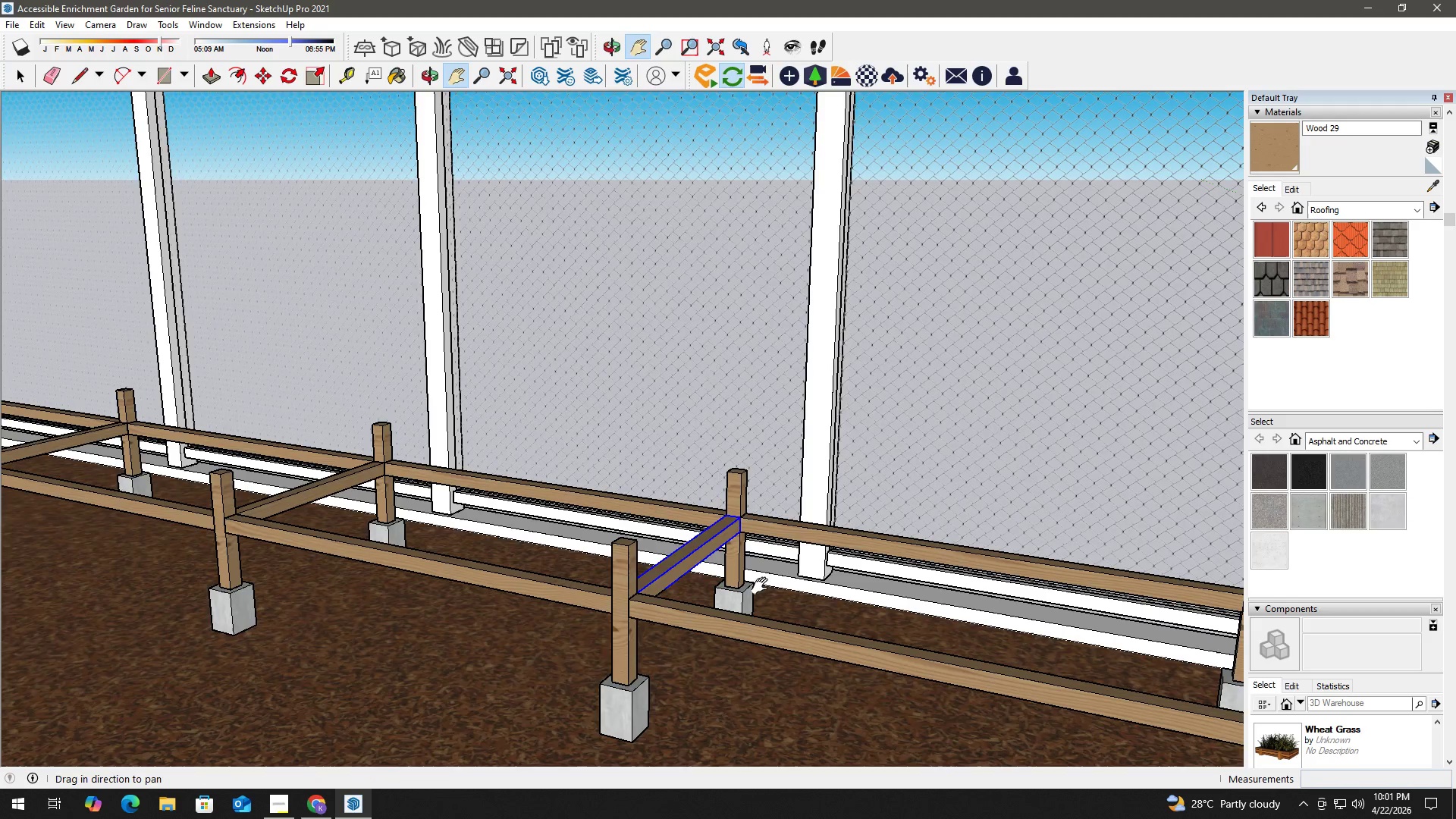 
left_click_drag(start_coordinate=[802, 591], to_coordinate=[459, 518])
 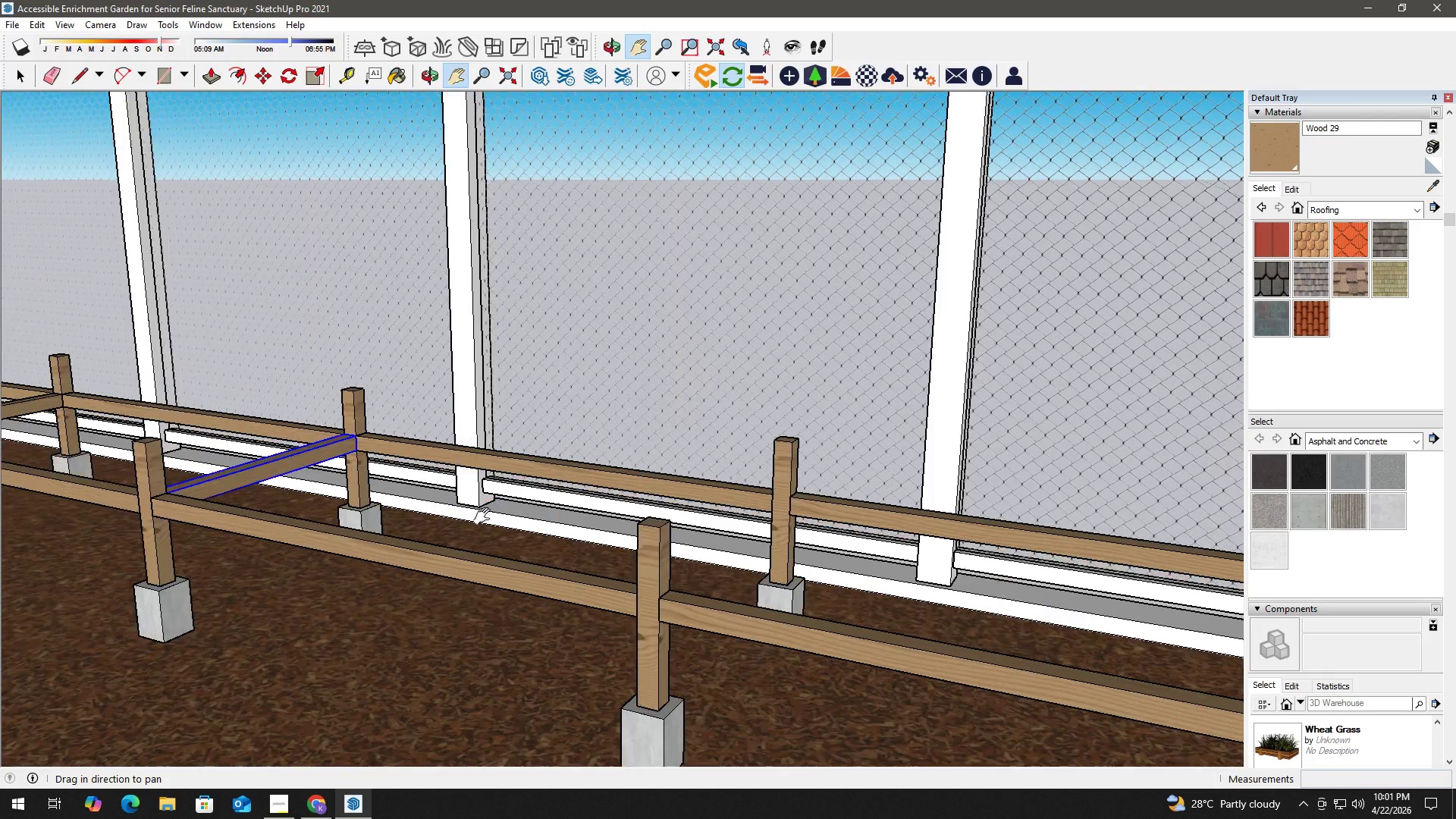 
scroll: coordinate [699, 579], scroll_direction: down, amount: 6.0
 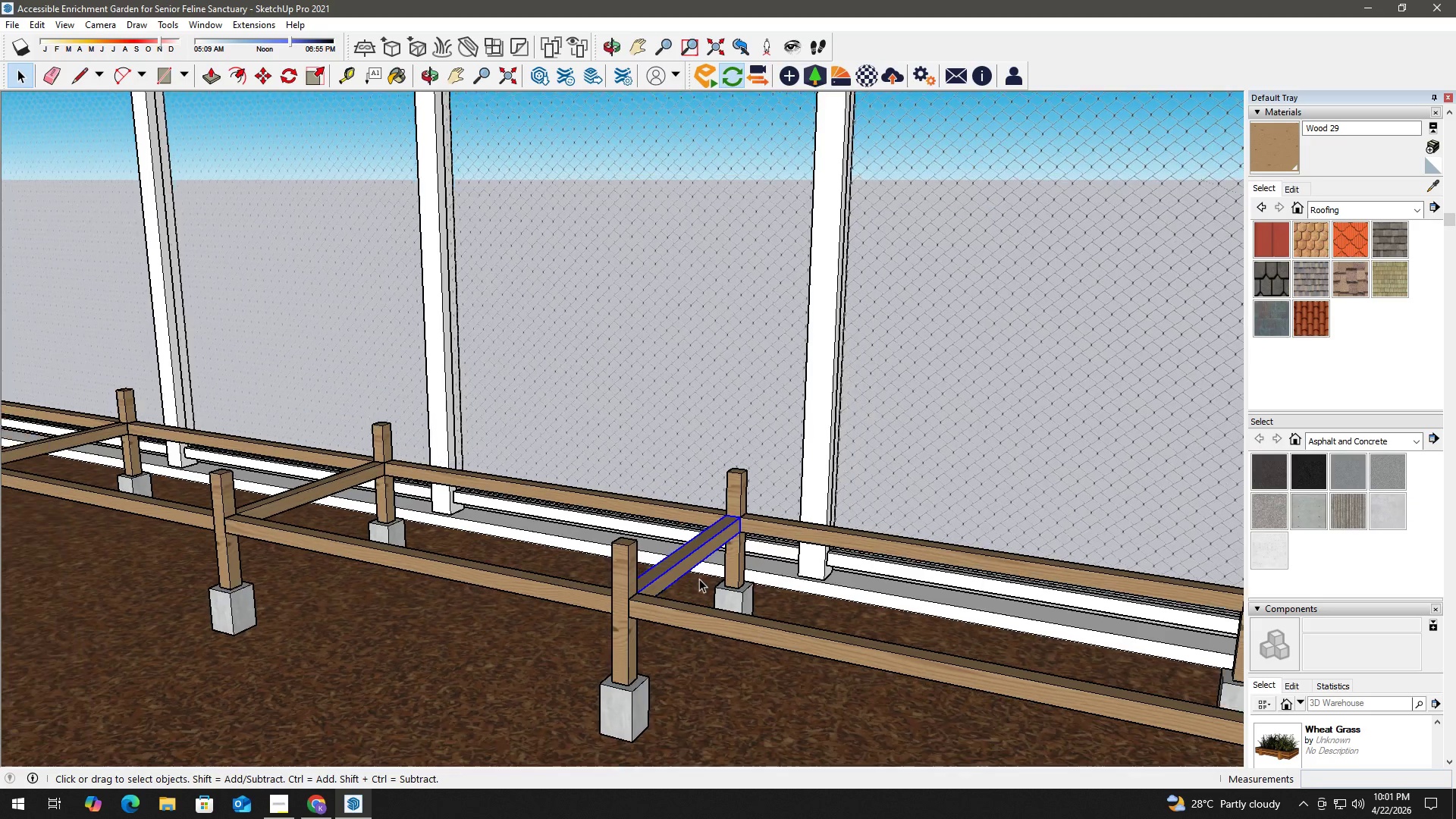 
left_click_drag(start_coordinate=[713, 549], to_coordinate=[633, 535])
 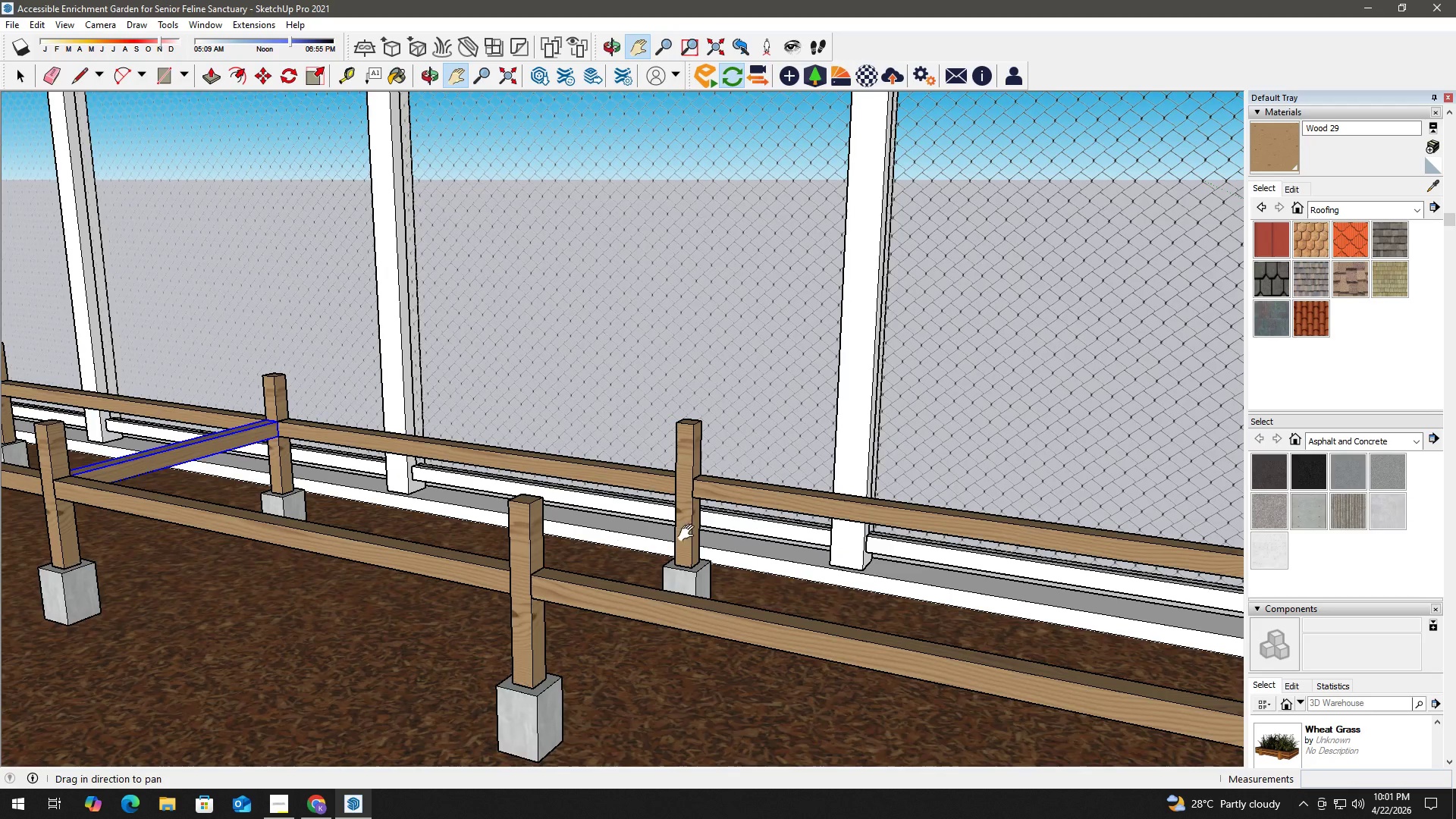 
key(R)
 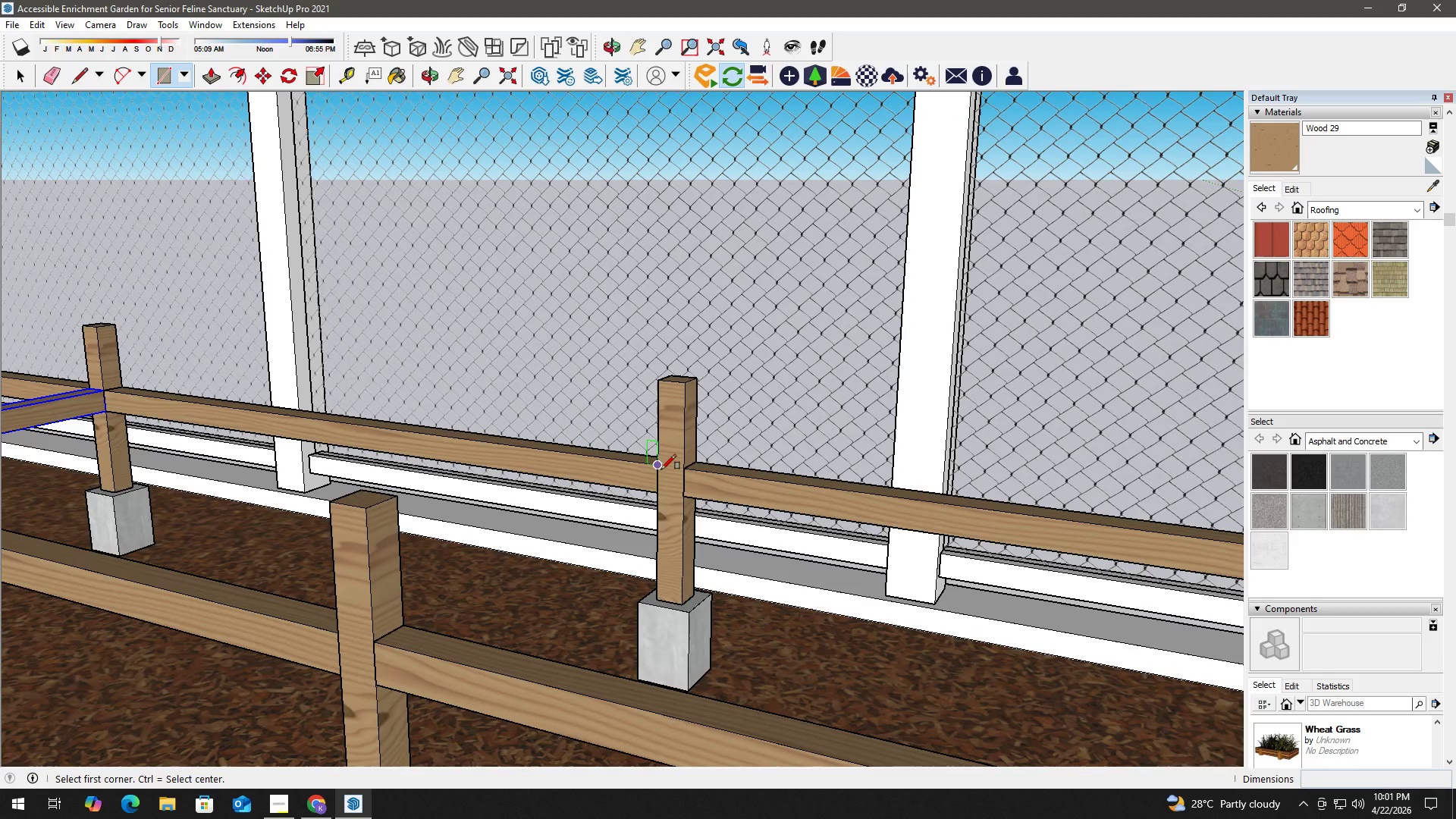 
scroll: coordinate [677, 487], scroll_direction: up, amount: 4.0
 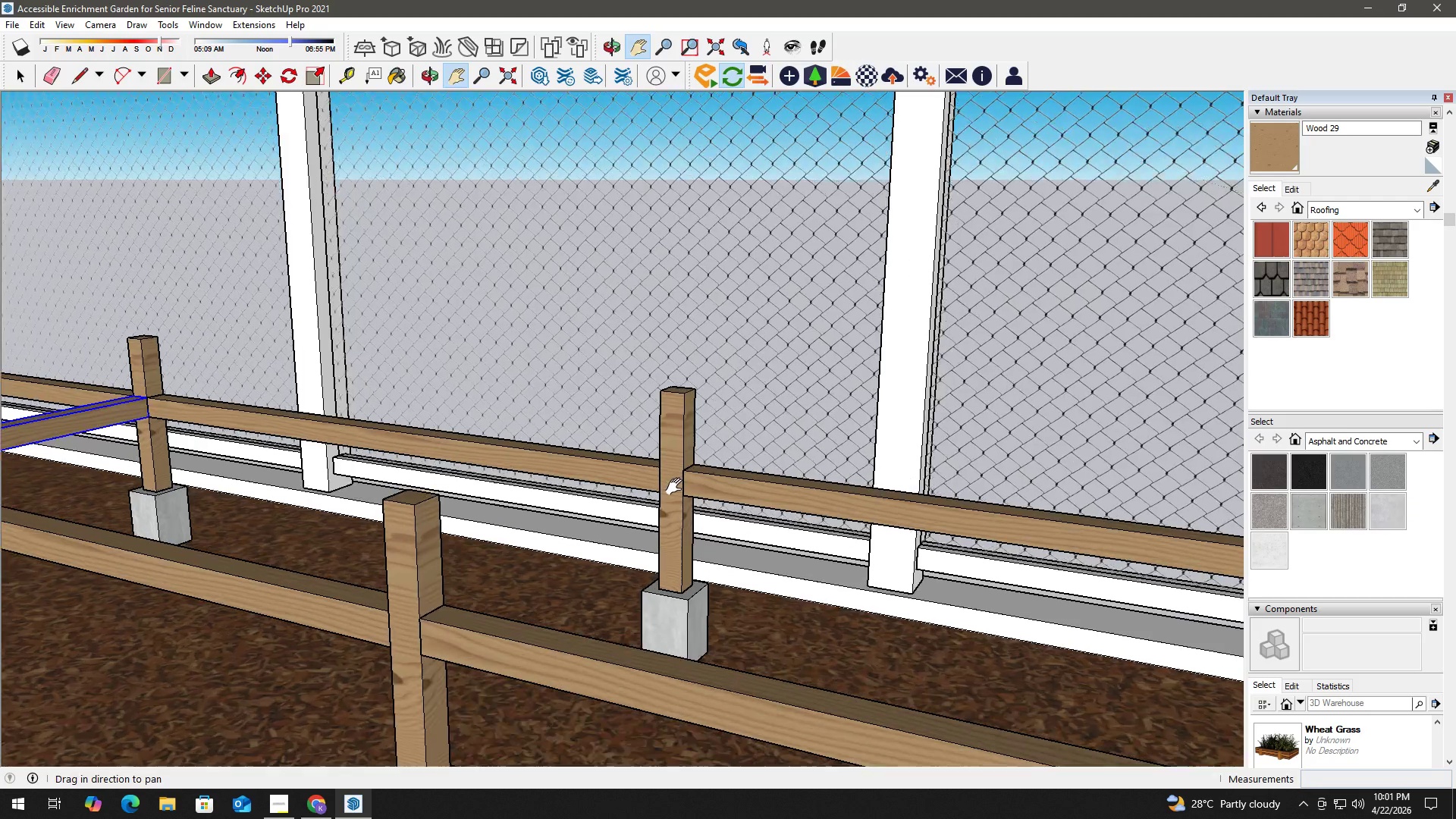 
left_click([659, 469])
 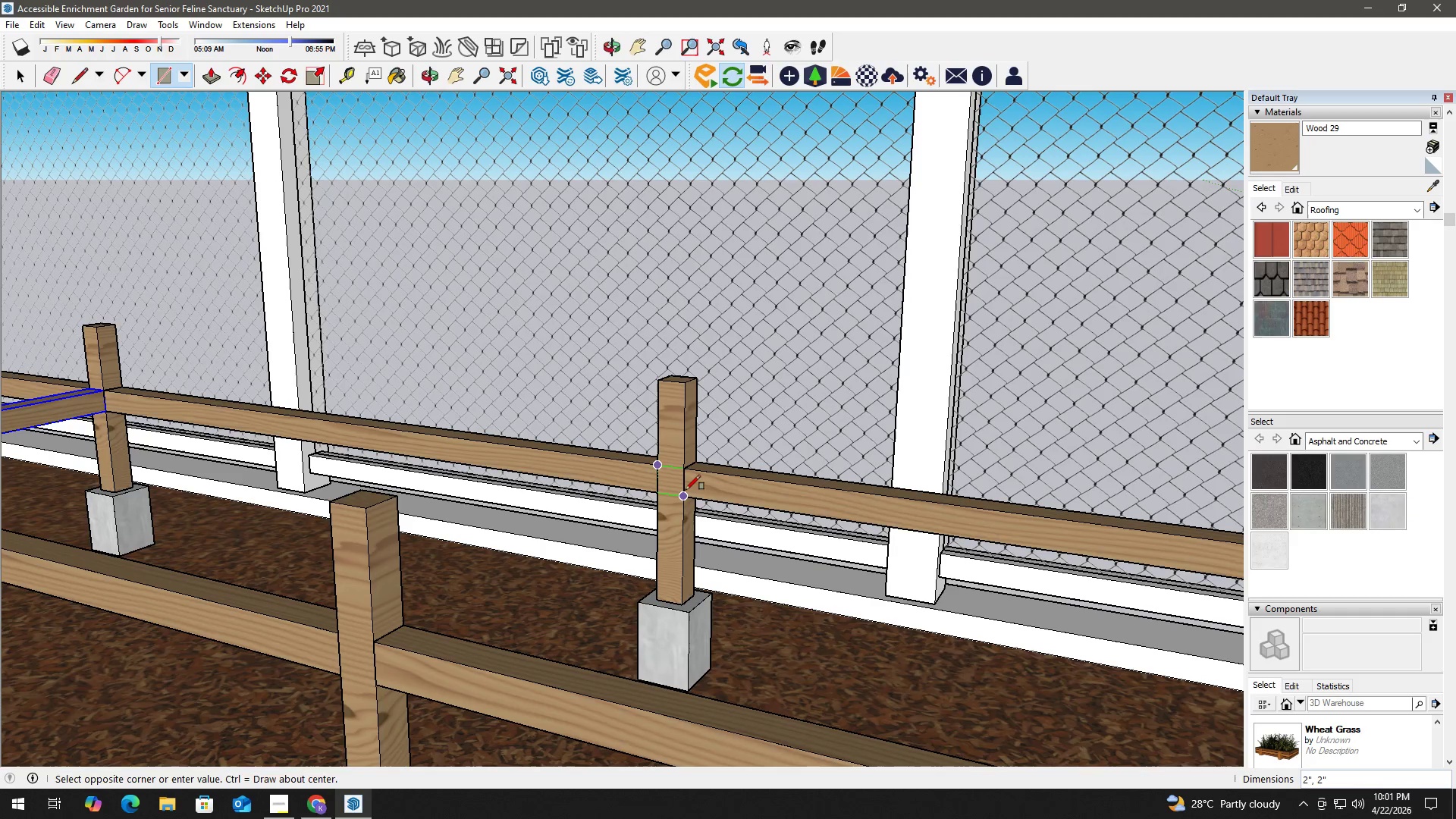 
left_click([686, 490])
 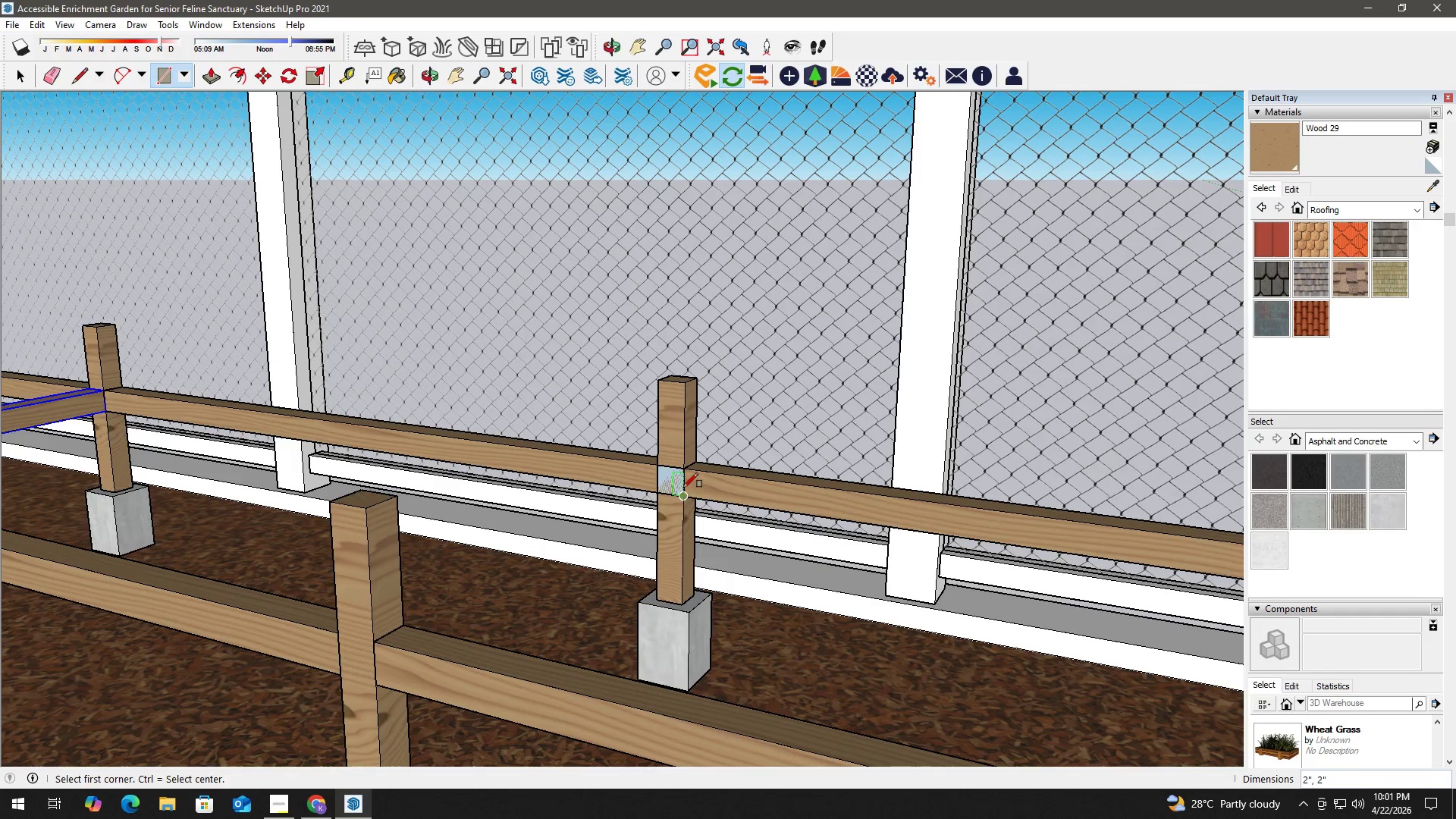 
key(Space)
 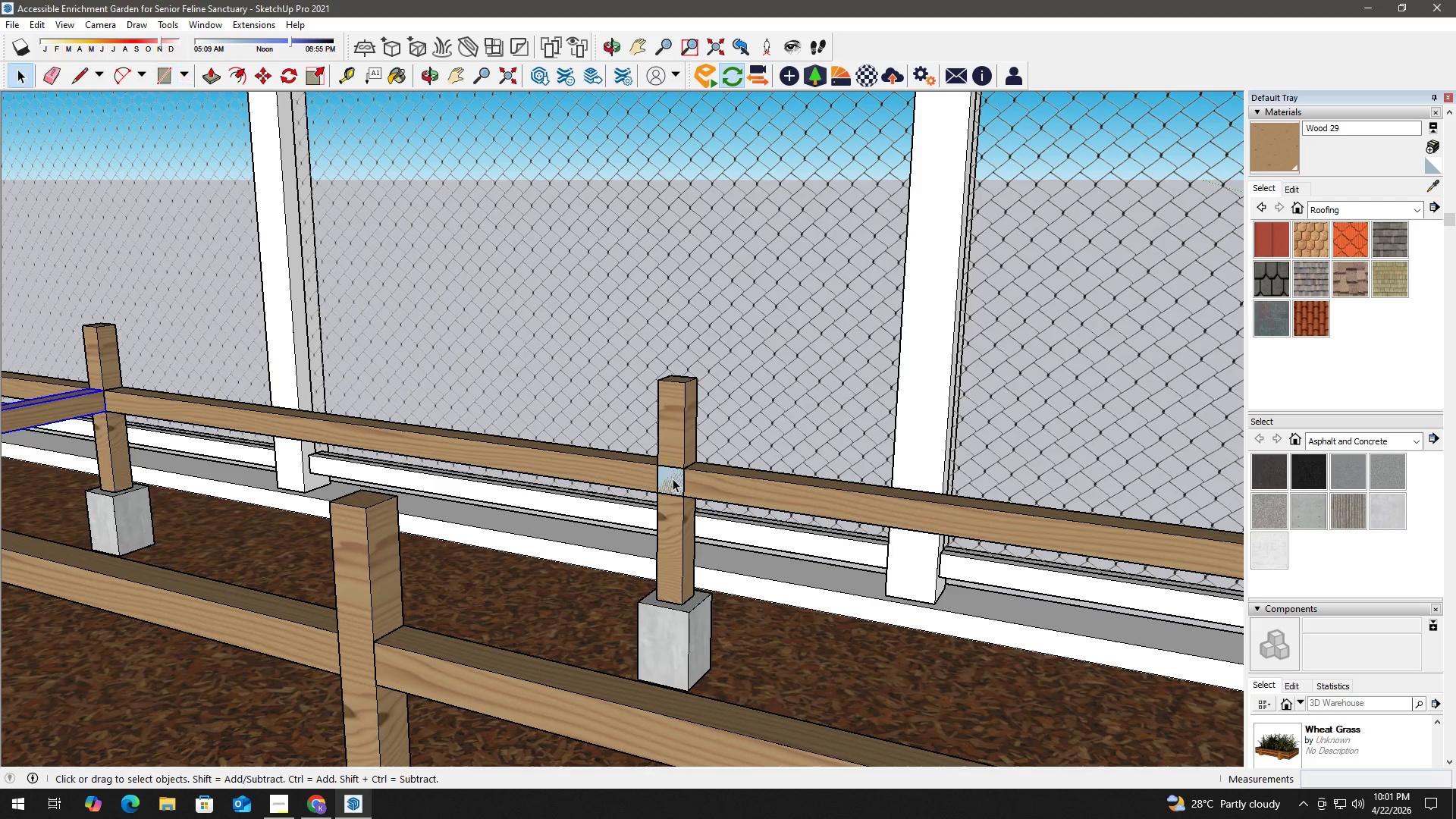 
double_click([673, 479])
 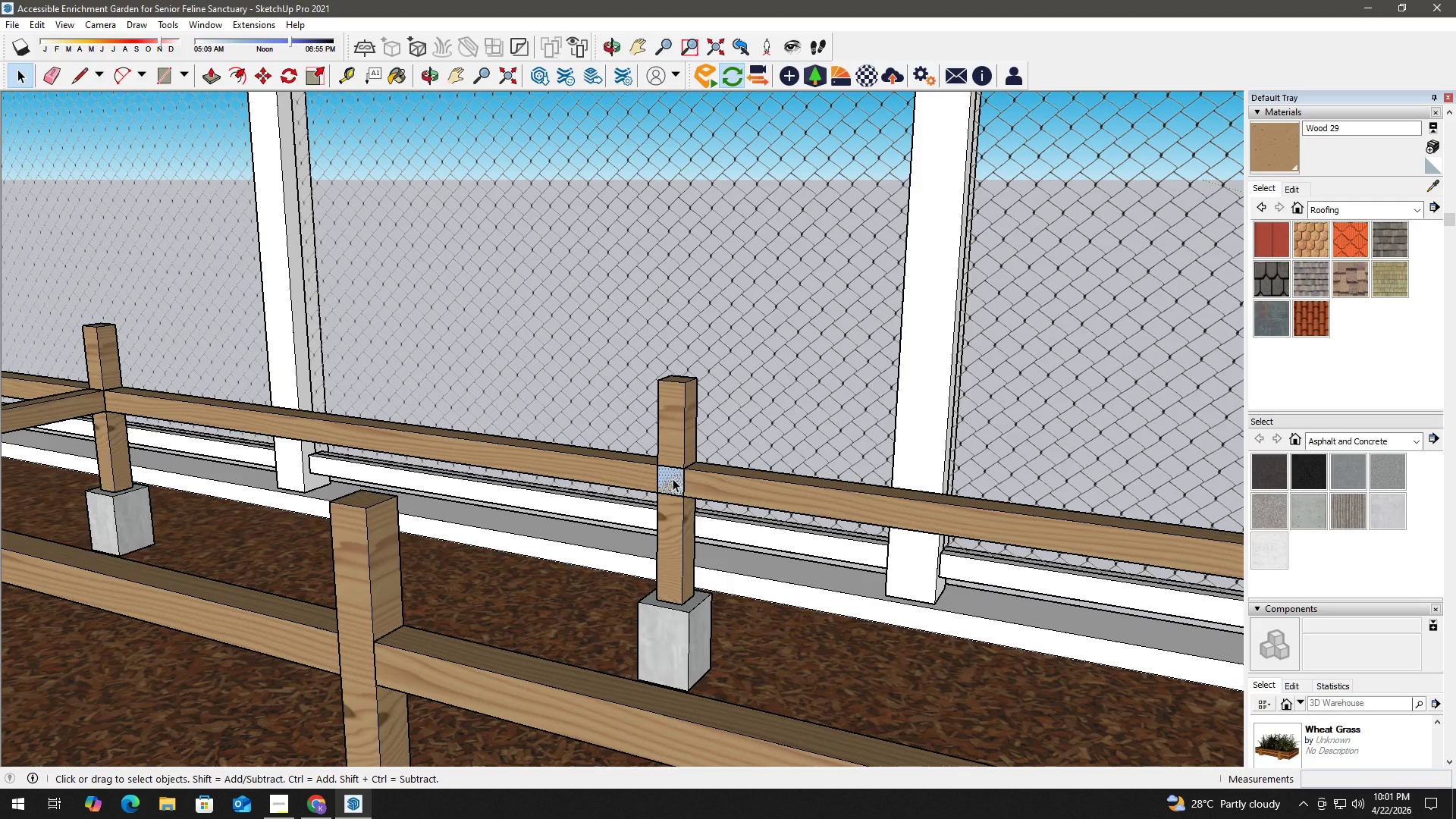 
key(P)
 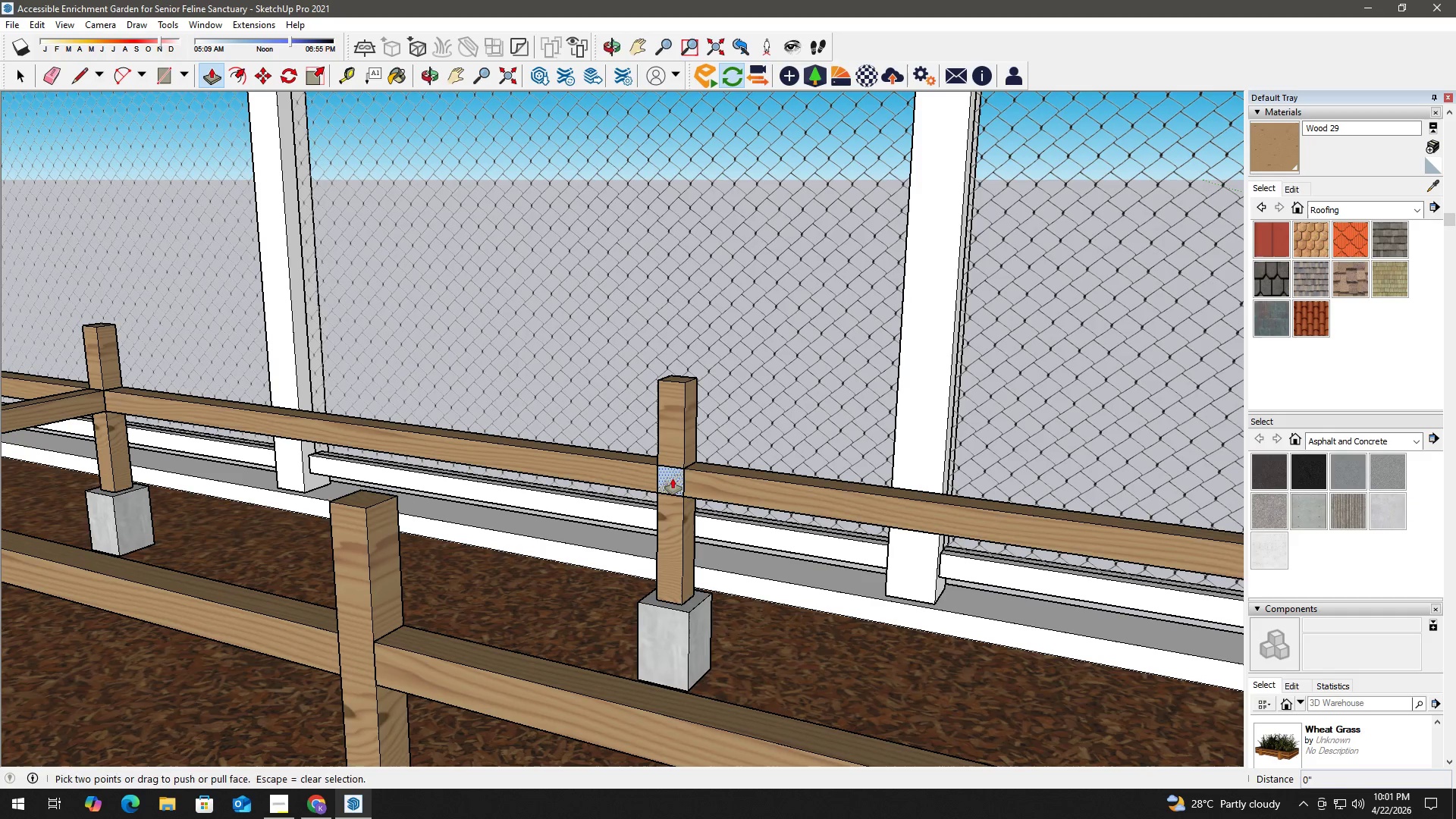 
left_click([673, 479])
 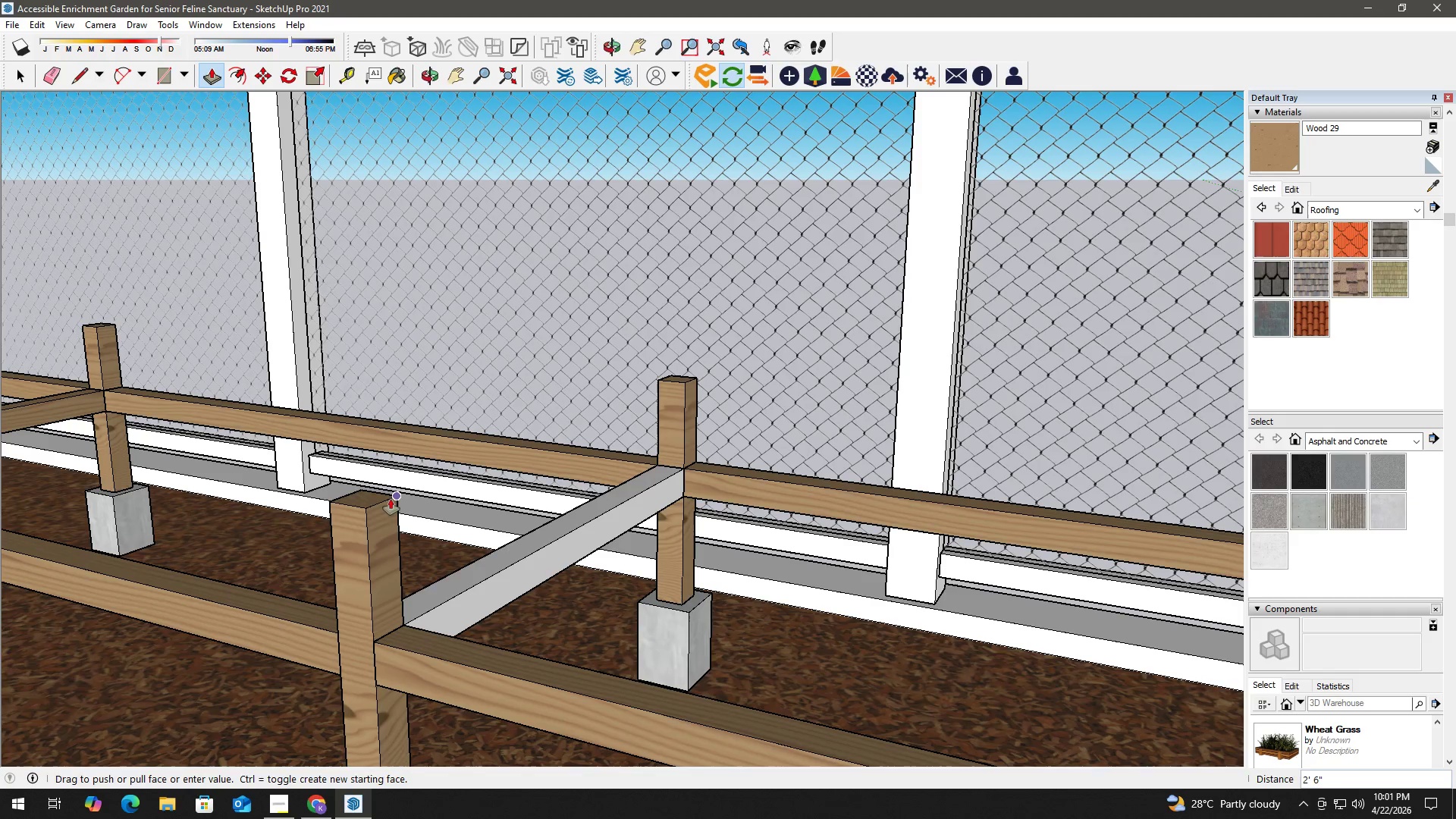 
left_click([392, 497])
 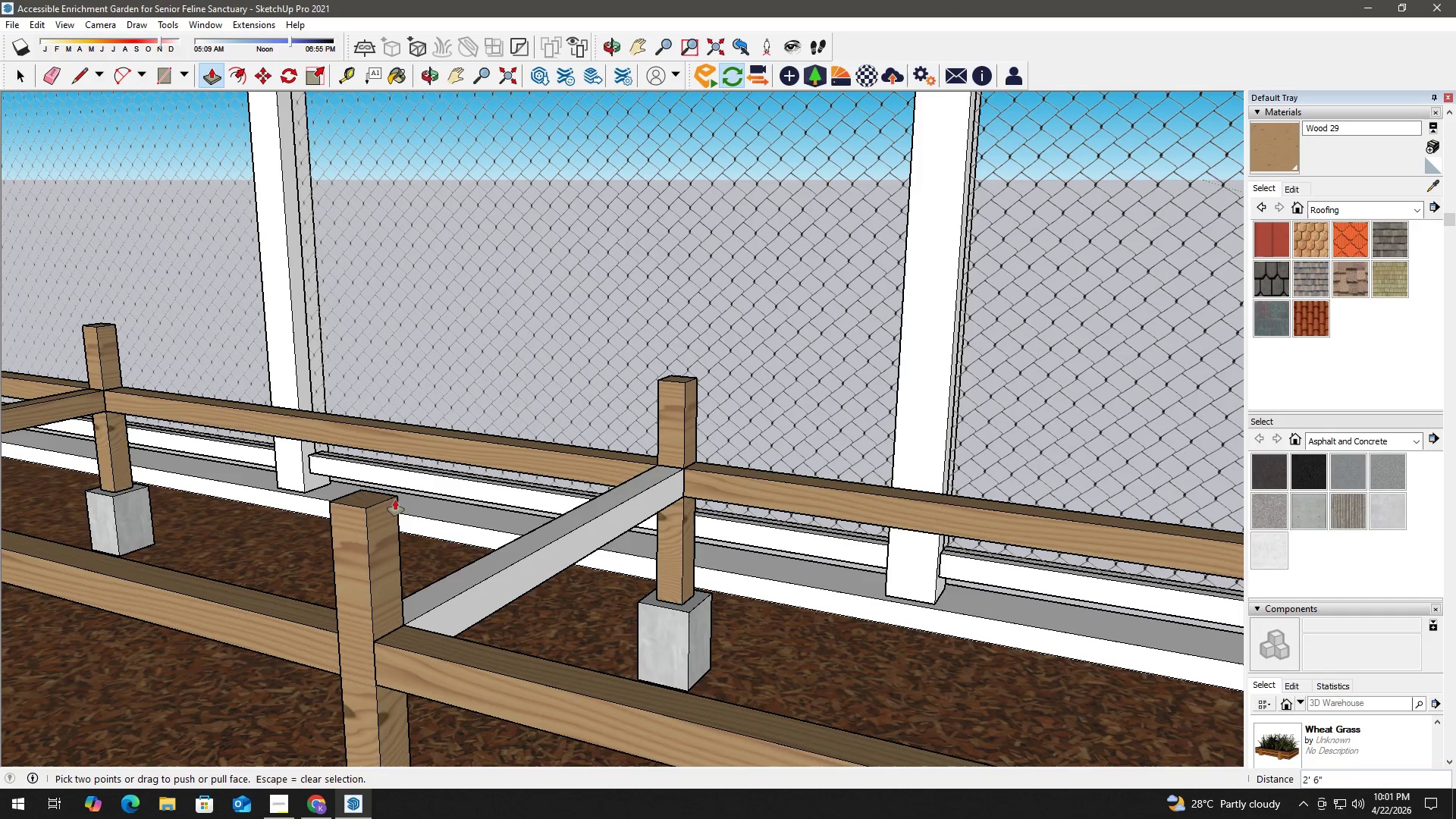 
key(Space)
 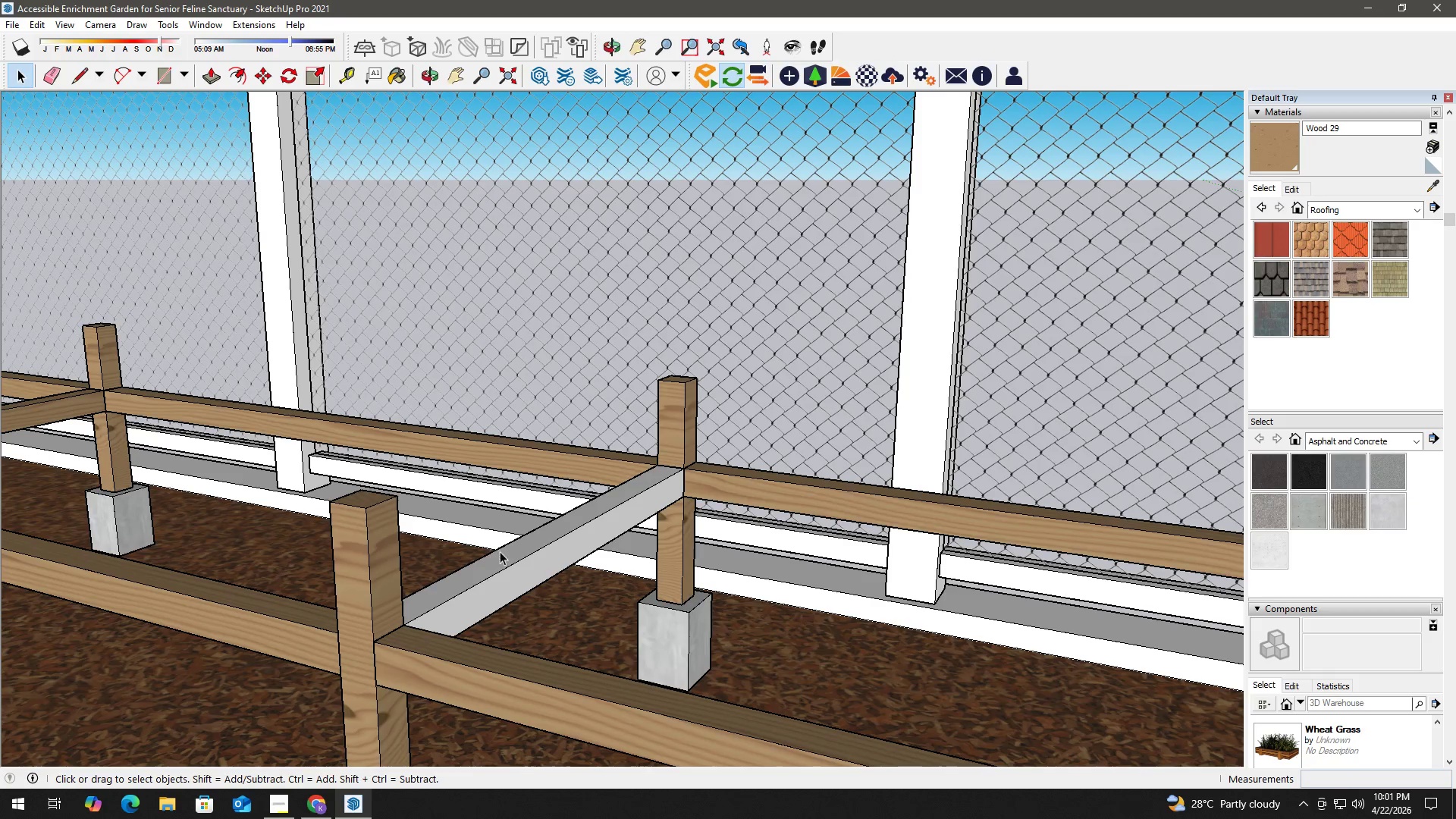 
left_click([508, 554])
 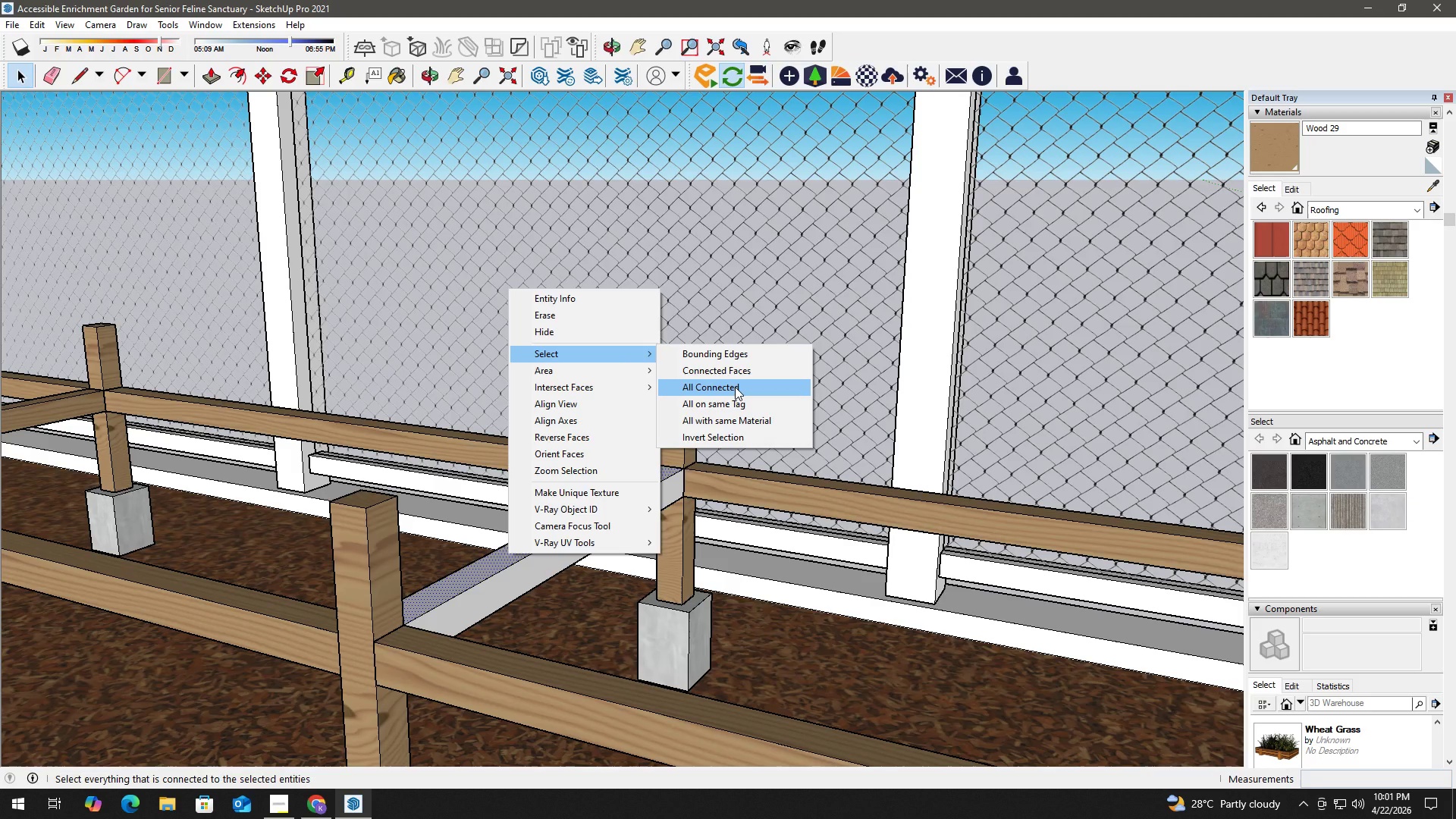 
left_click([735, 387])
 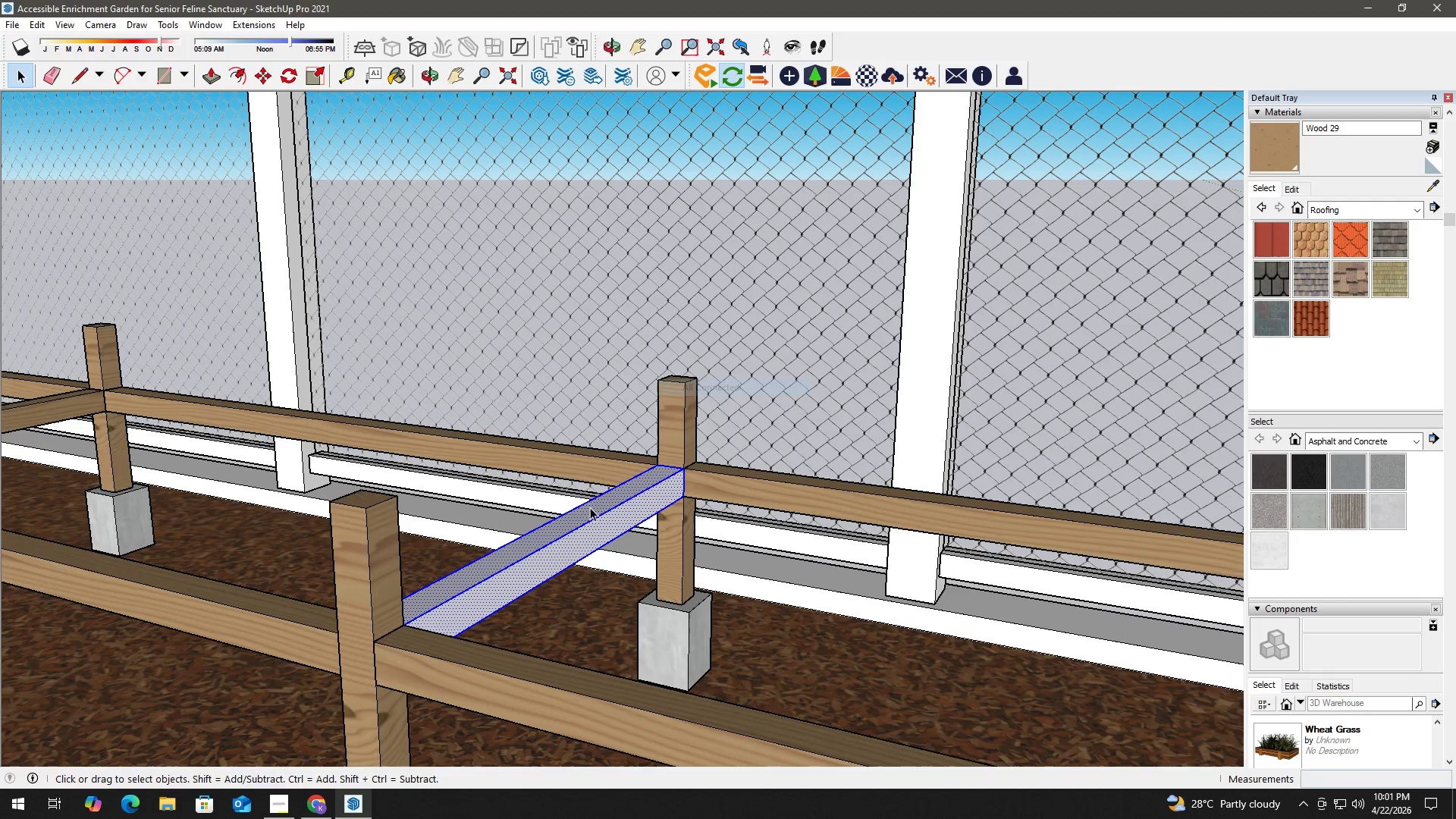 
key(B)
 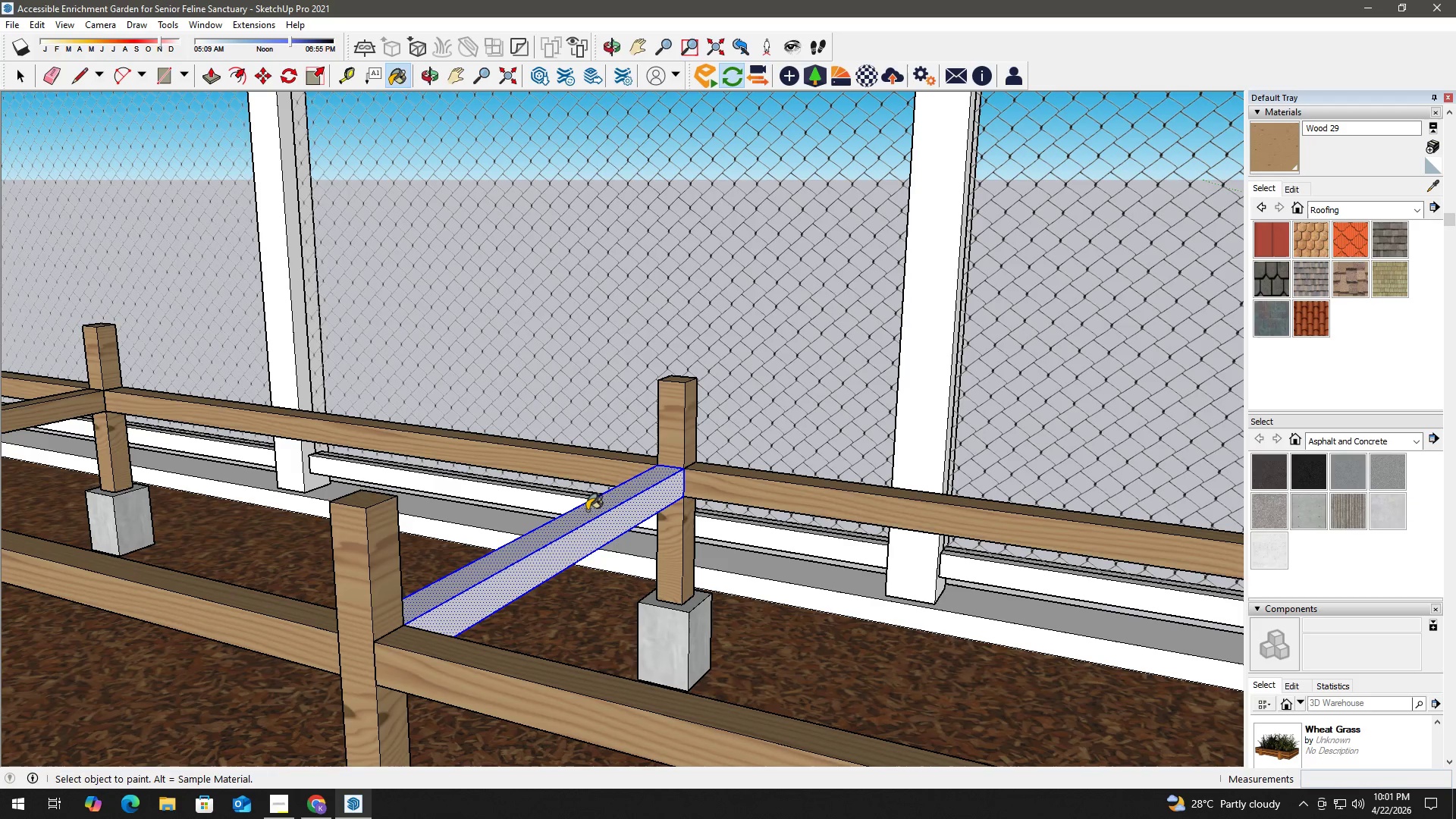 
double_click([587, 510])
 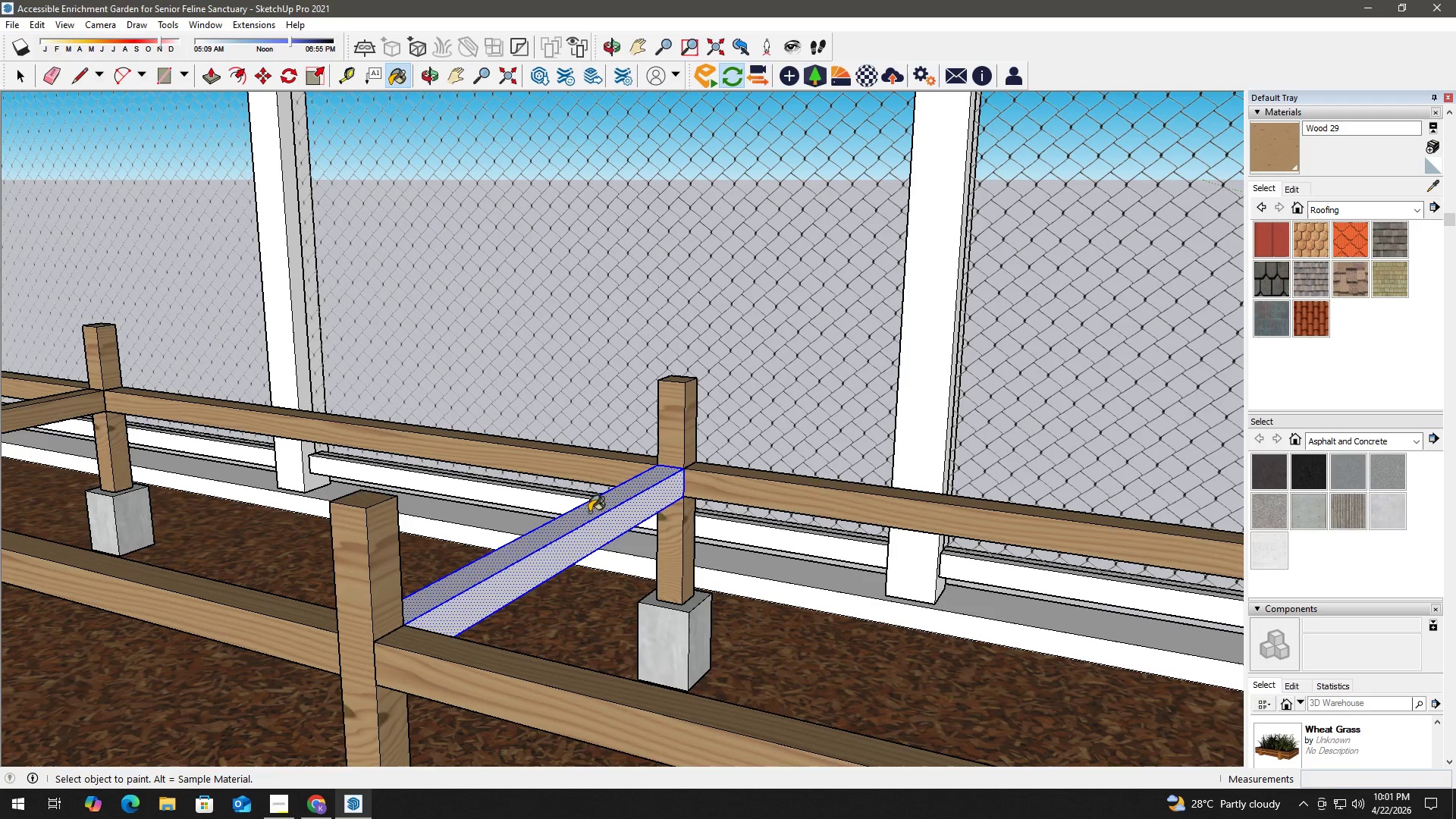 
key(Space)
 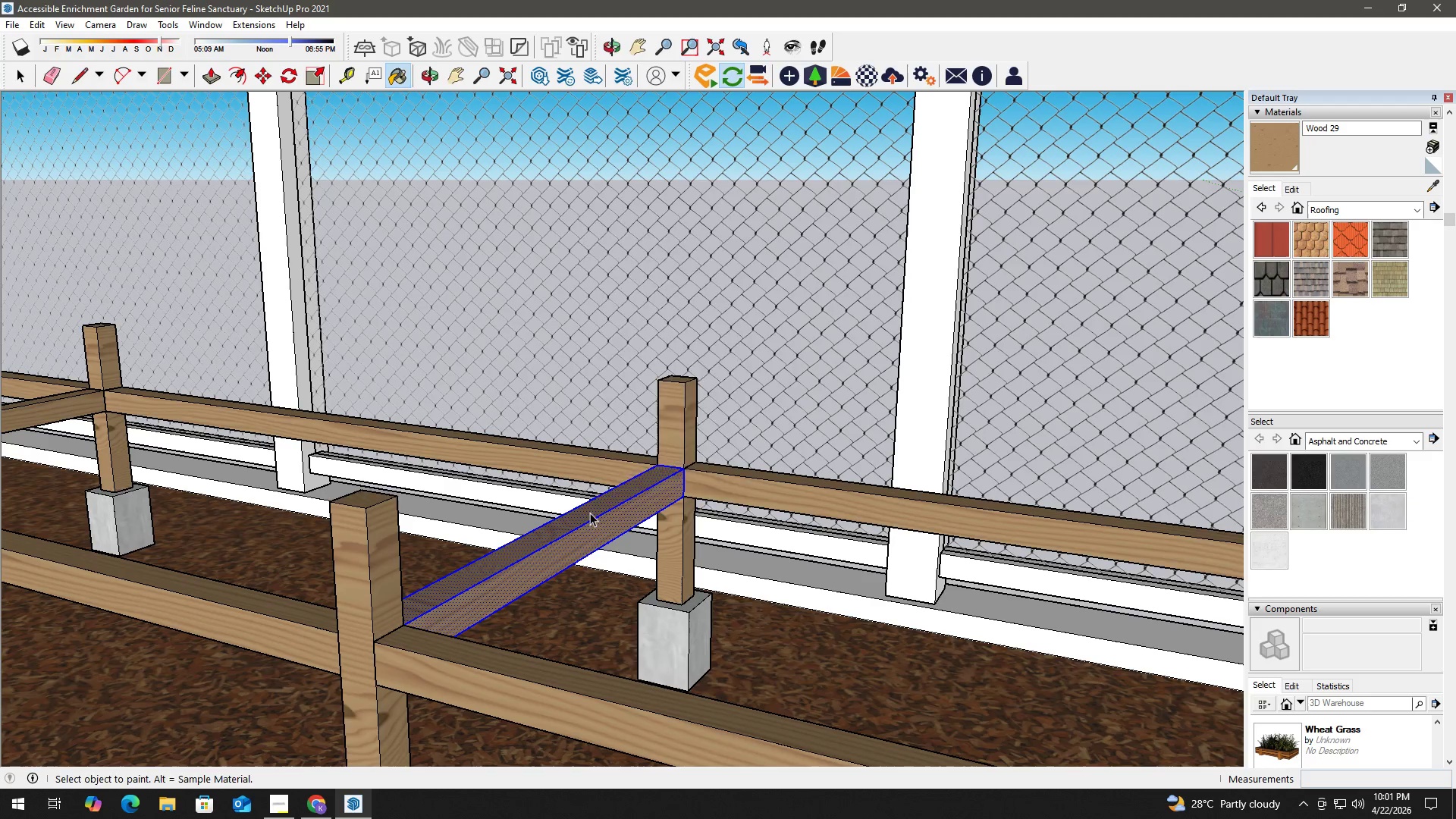 
right_click([590, 513])
 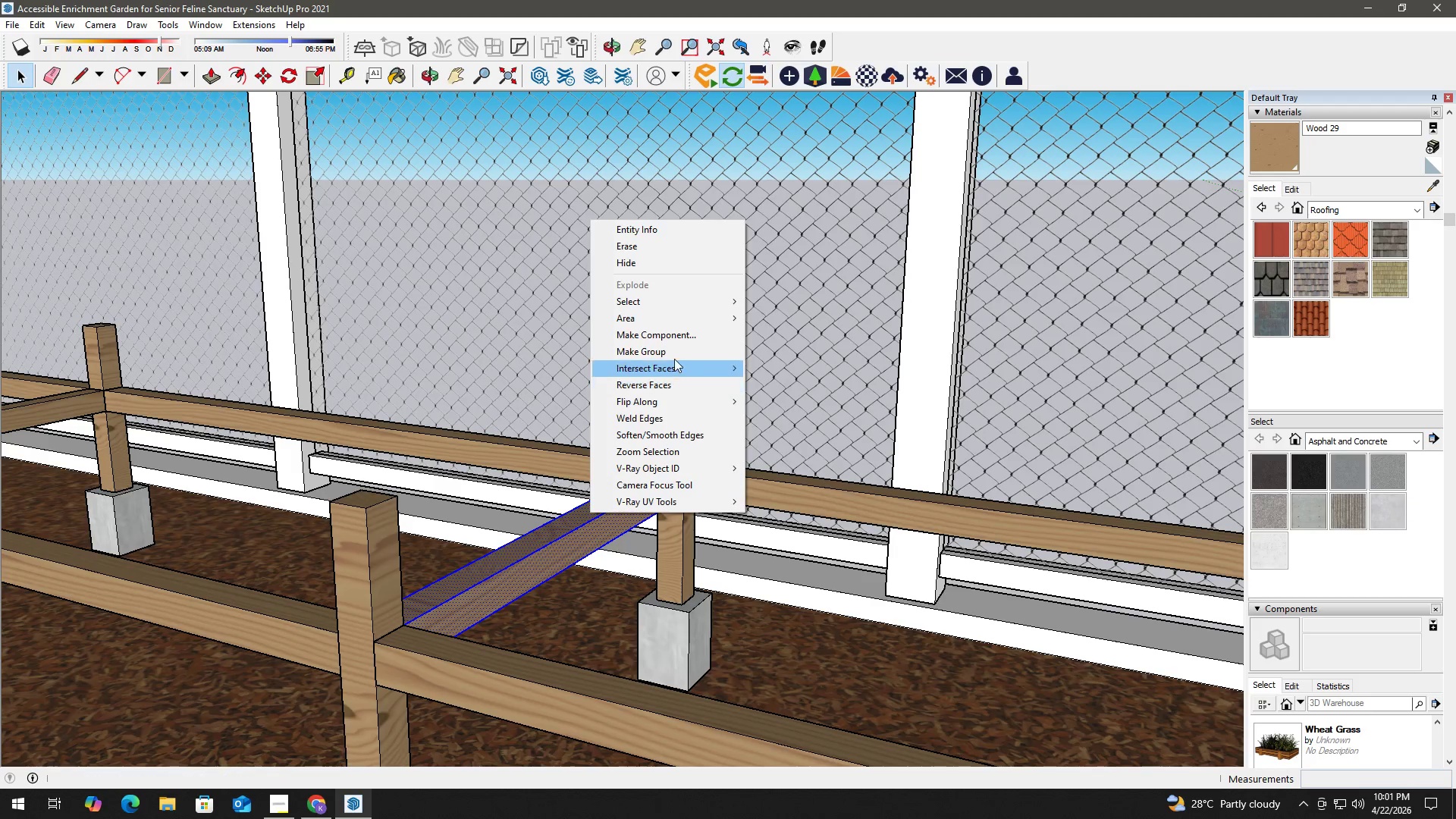 
left_click([676, 353])
 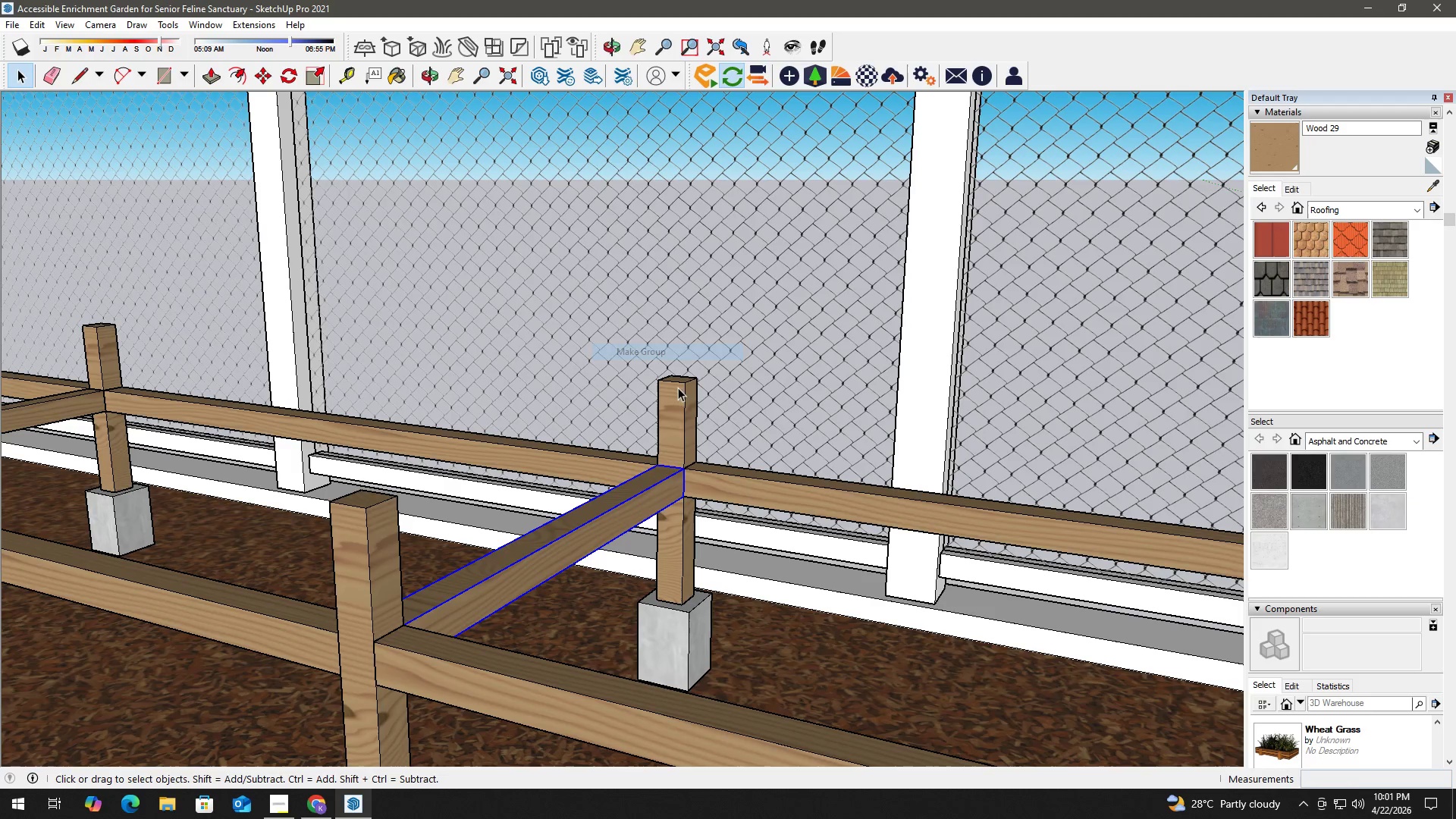 
key(Space)
 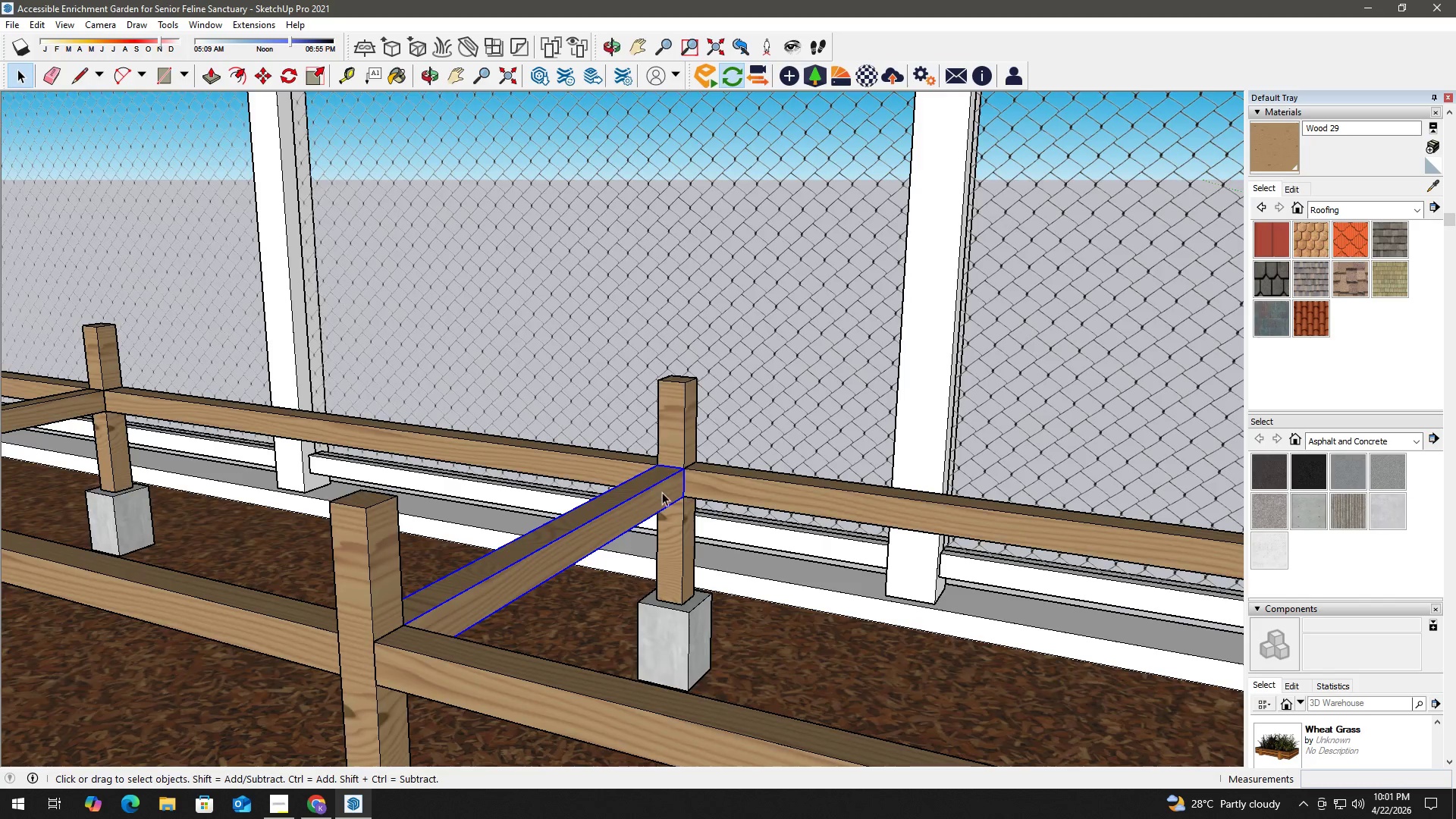 
scroll: coordinate [566, 540], scroll_direction: down, amount: 8.0
 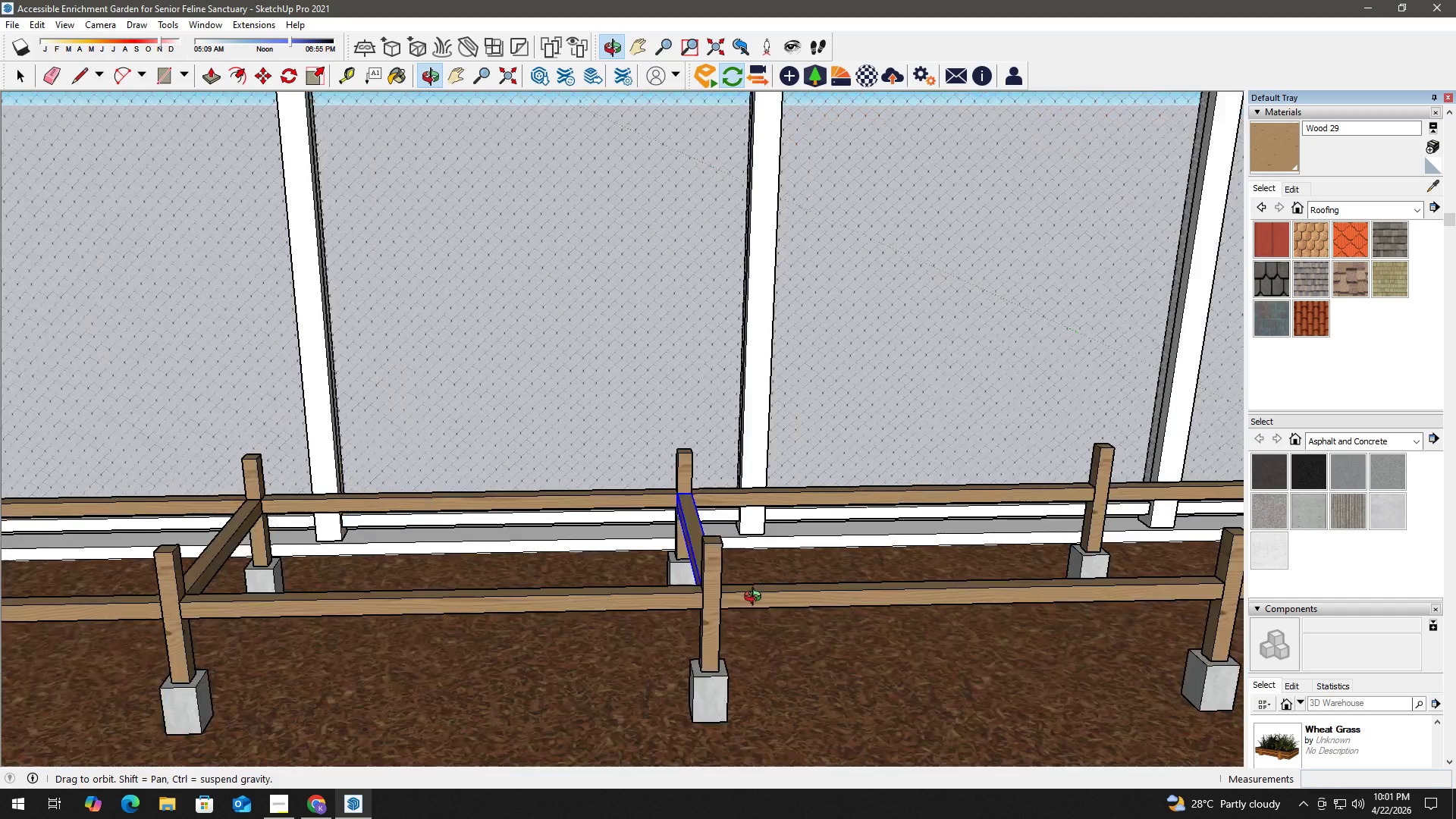 
key(H)
 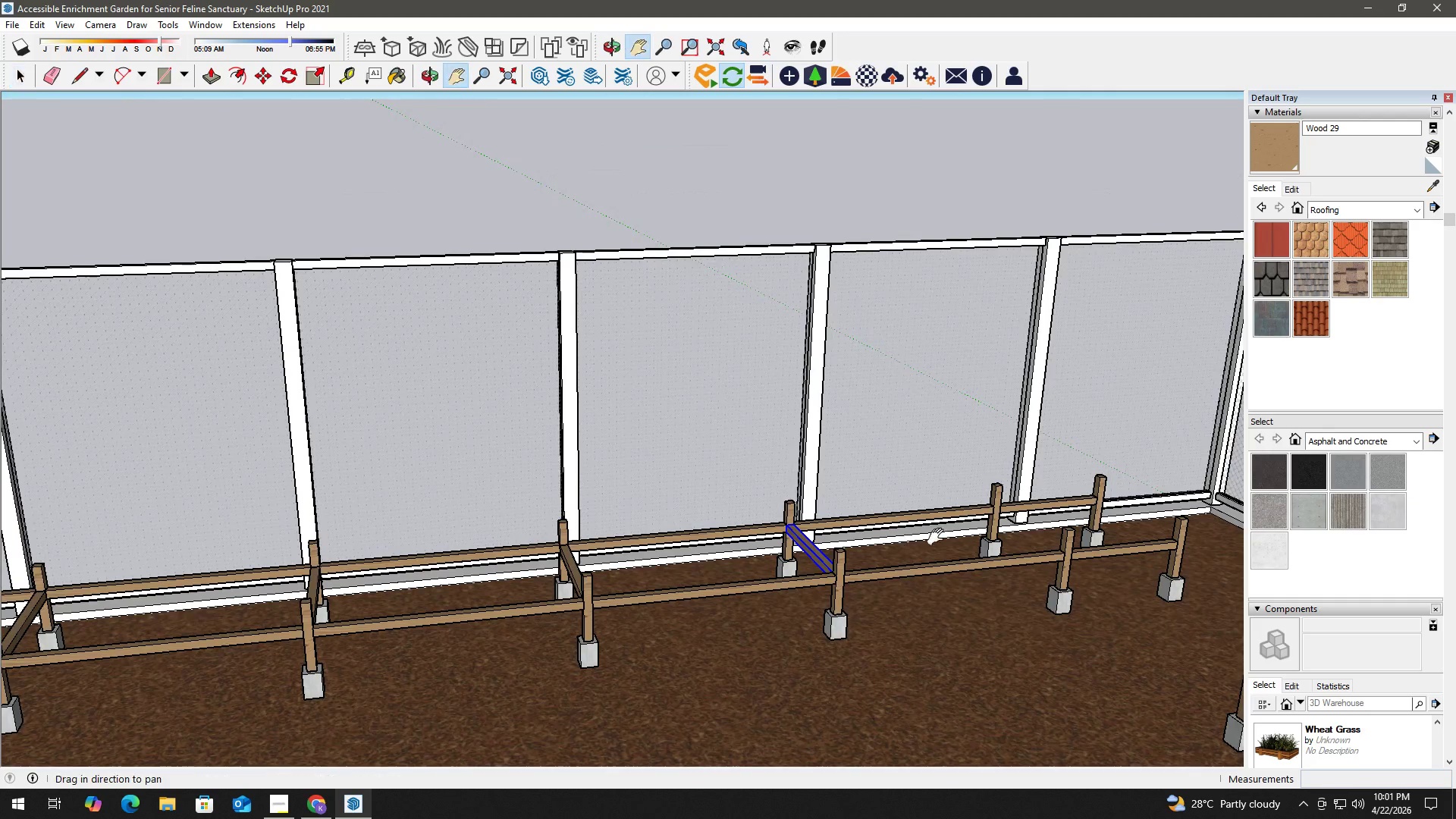 
left_click_drag(start_coordinate=[926, 539], to_coordinate=[504, 545])
 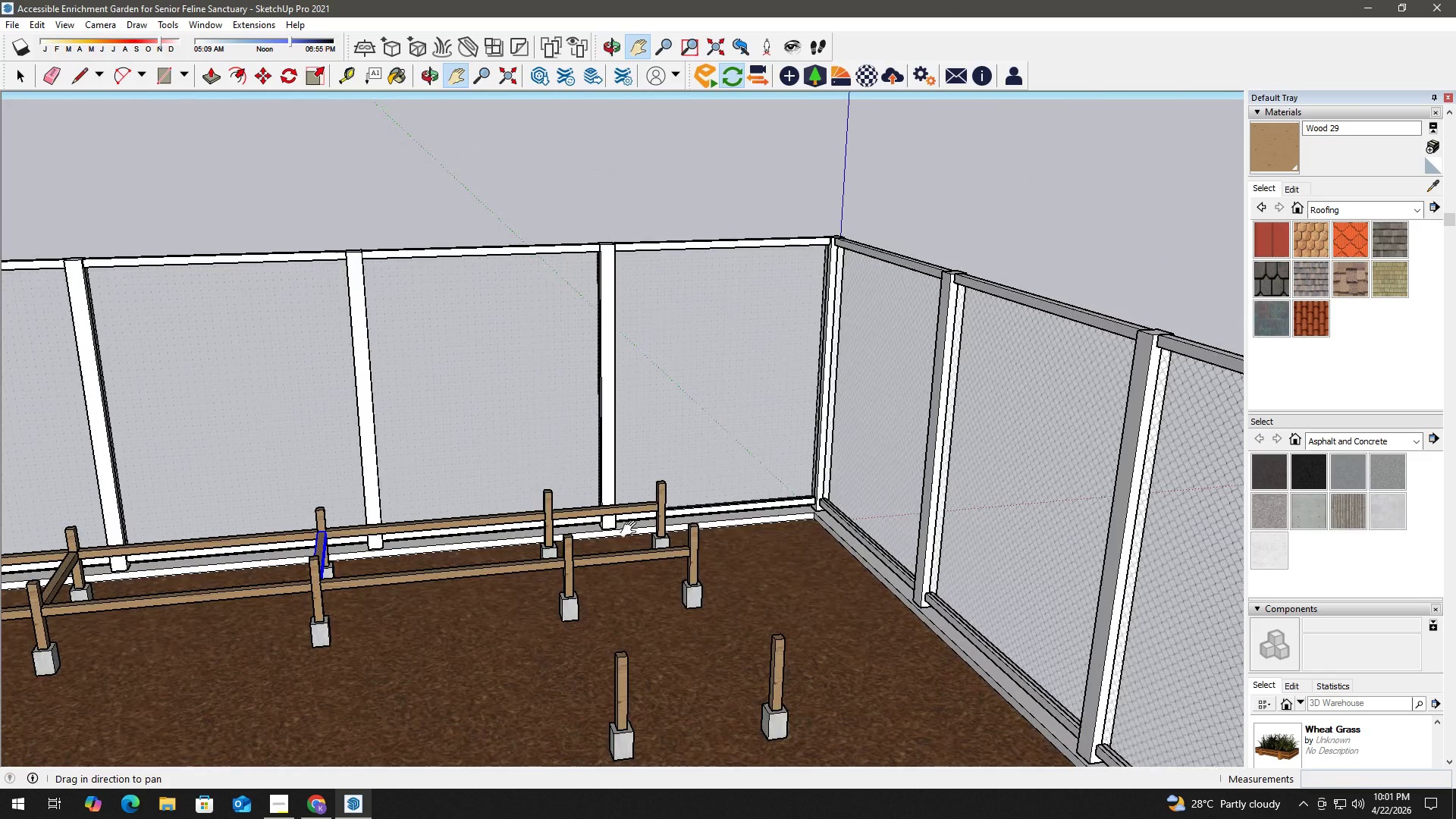 
scroll: coordinate [905, 560], scroll_direction: down, amount: 7.0
 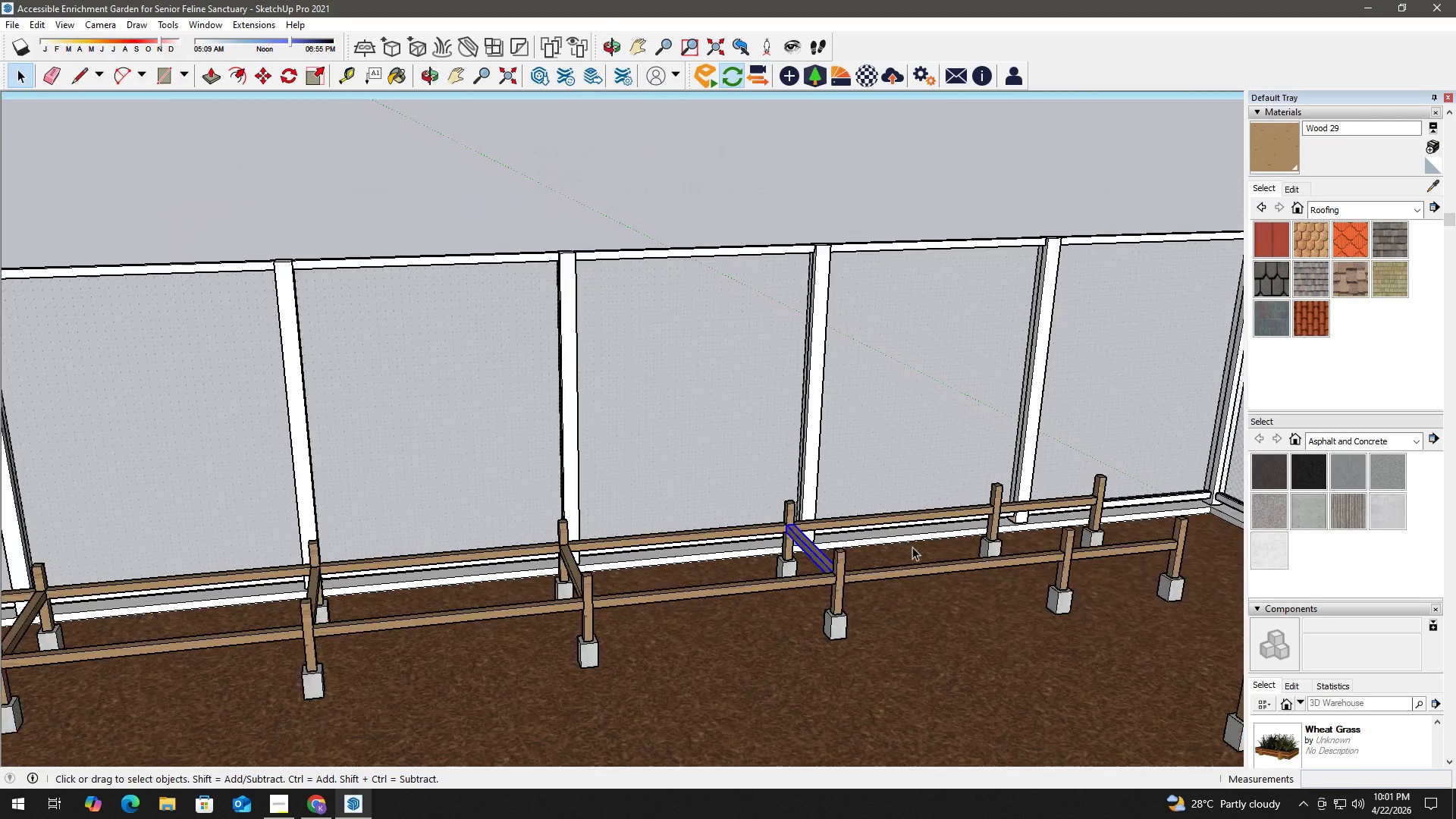 
scroll: coordinate [521, 507], scroll_direction: up, amount: 6.0
 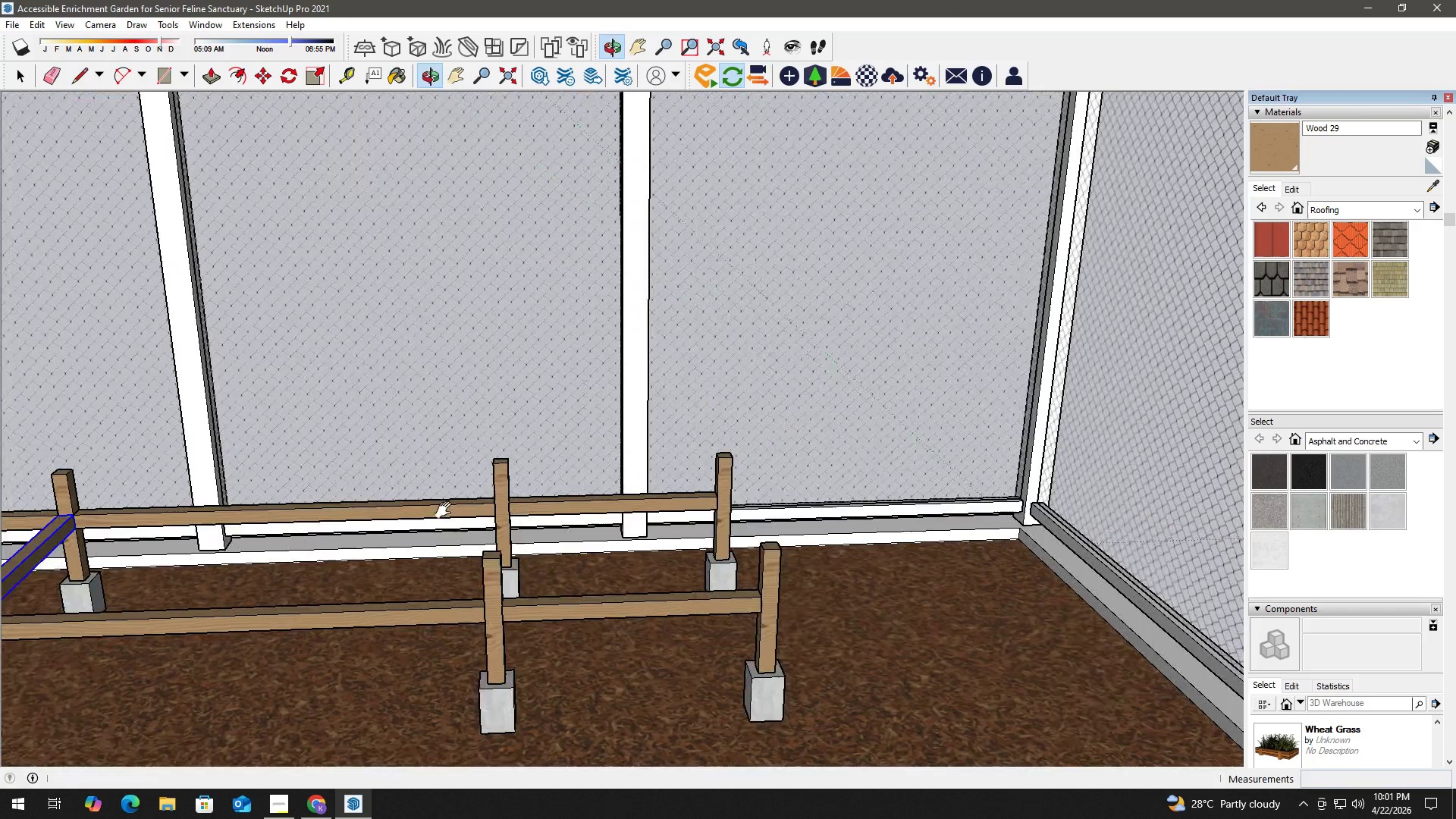 
key(R)
 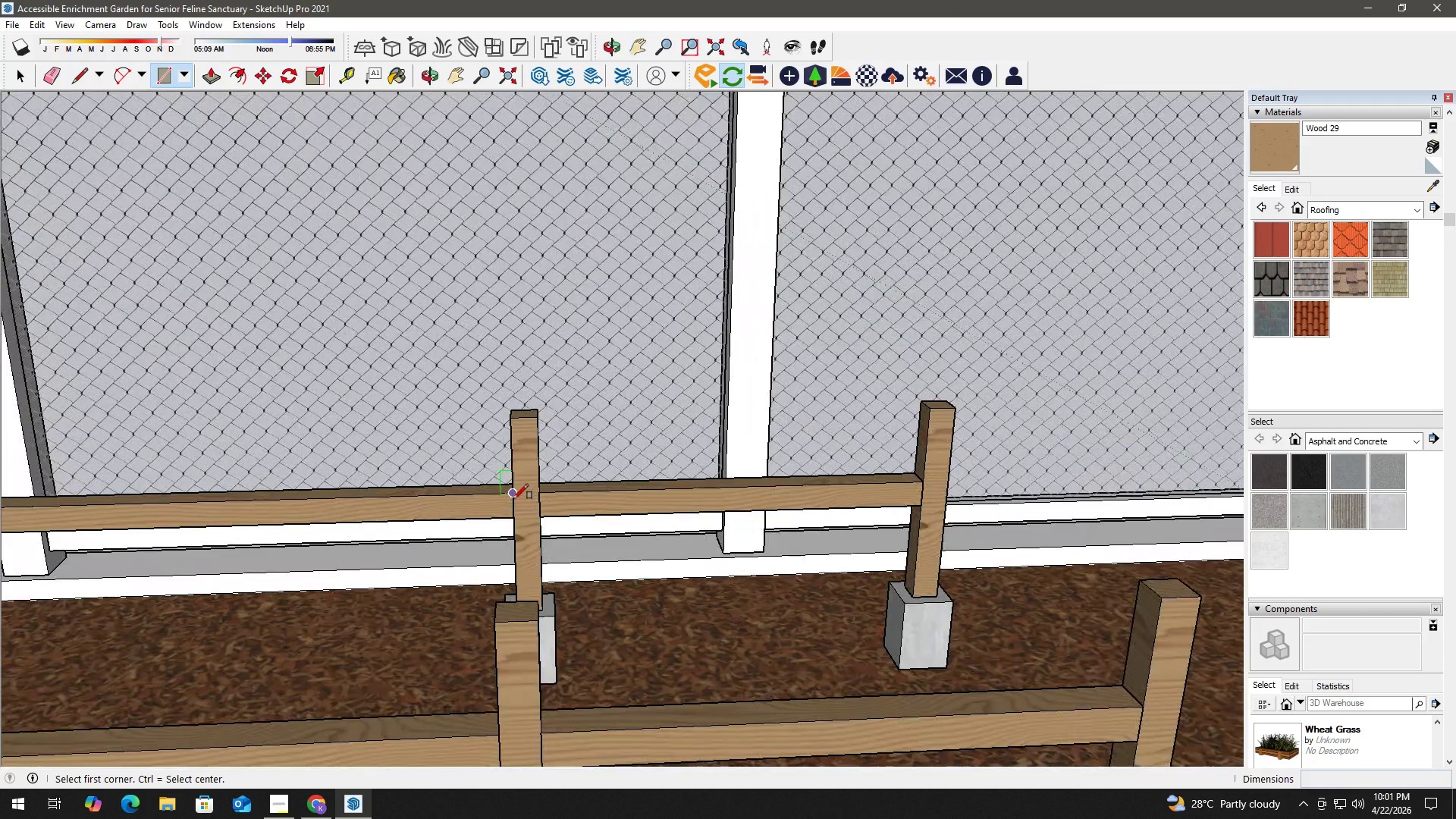 
scroll: coordinate [507, 511], scroll_direction: up, amount: 6.0
 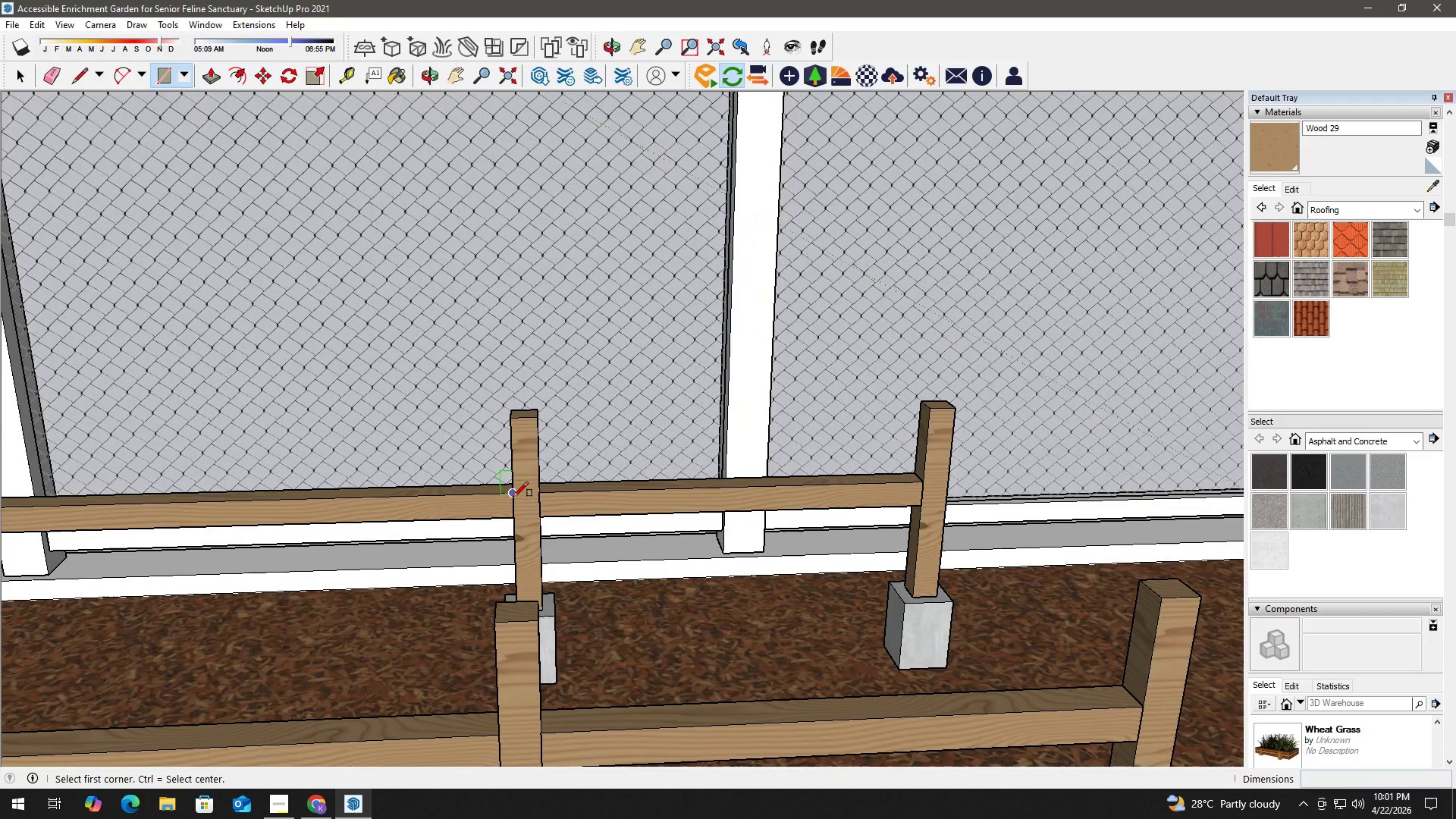 
left_click([513, 497])
 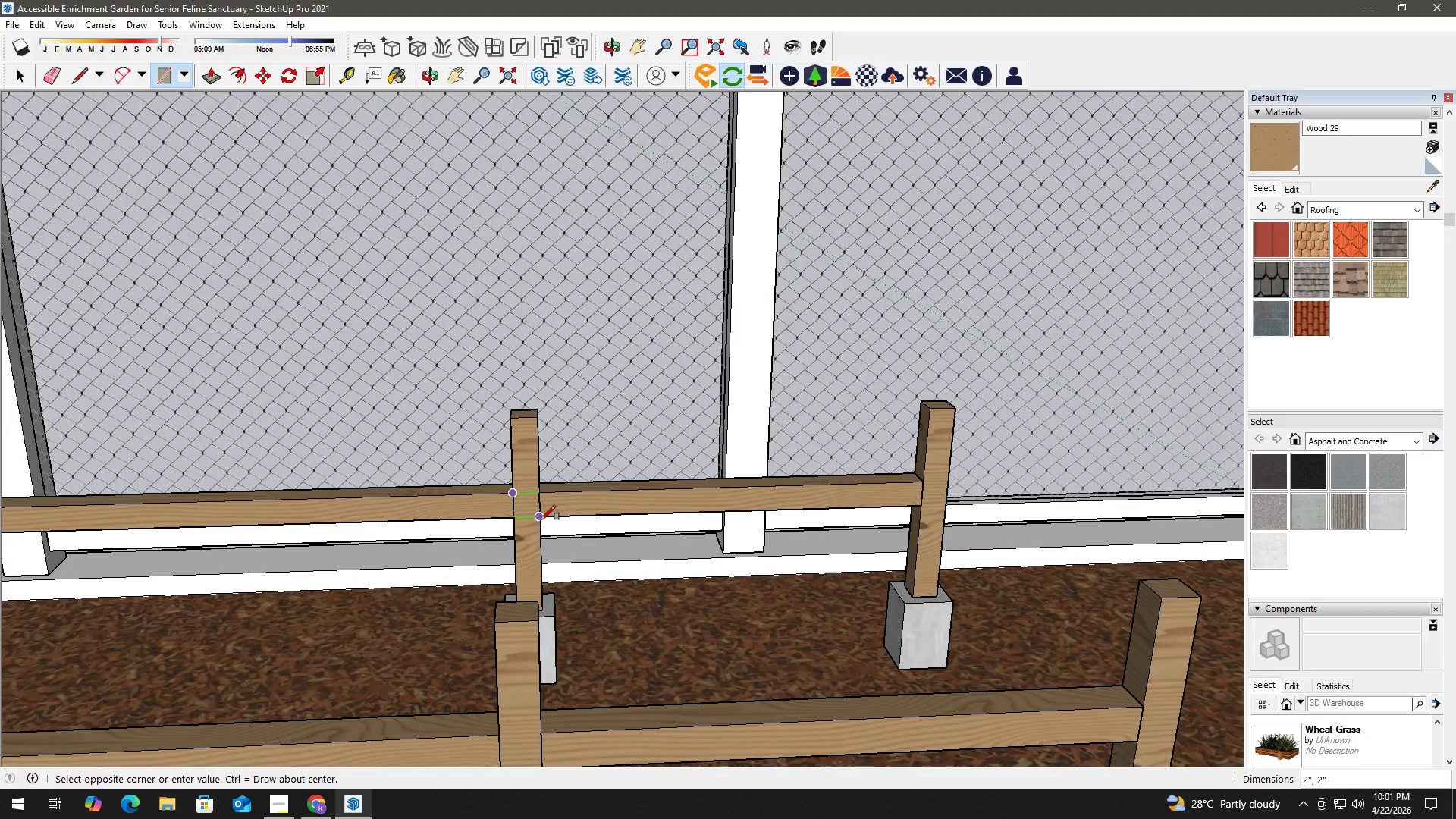 
left_click([540, 520])
 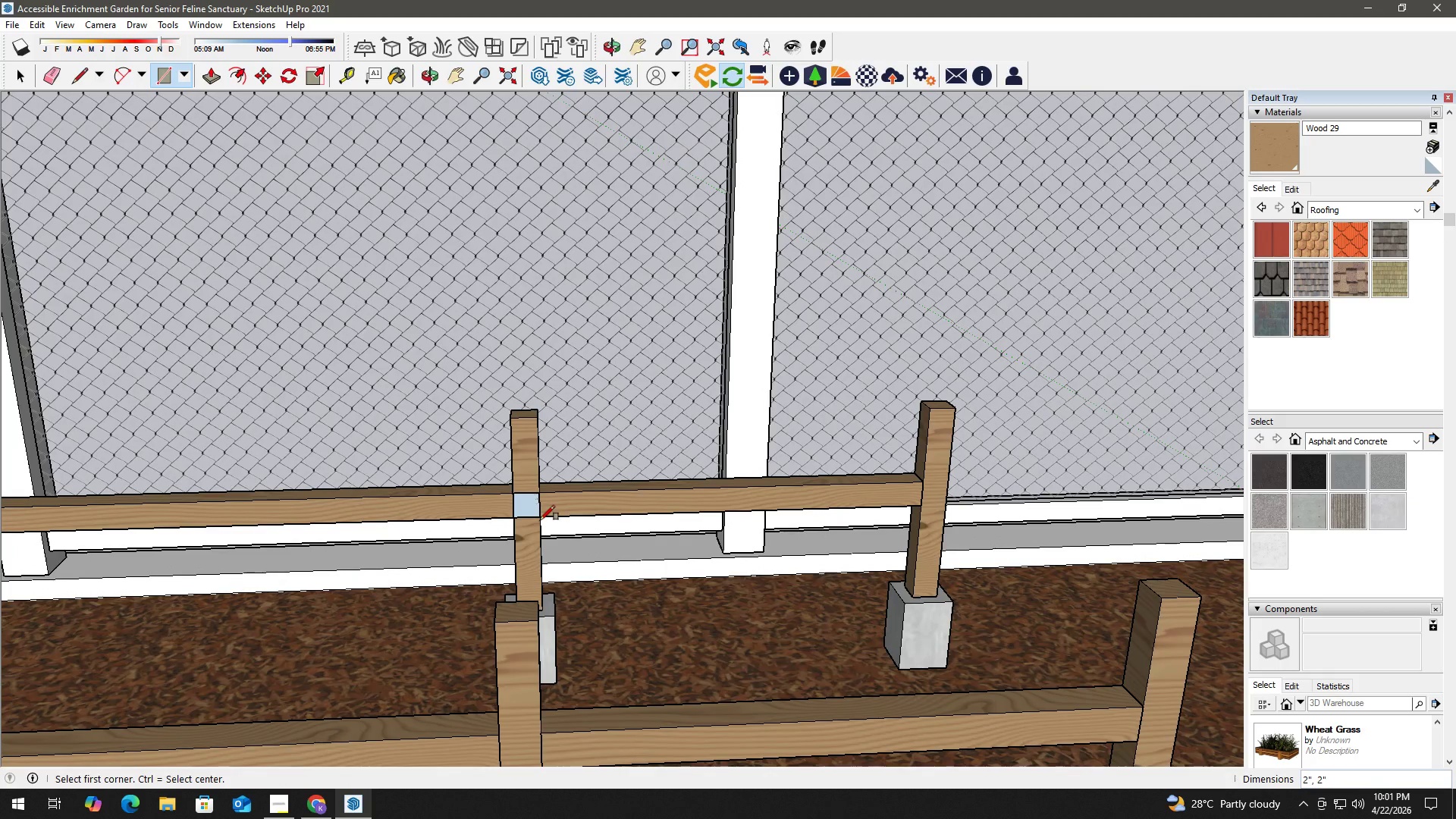 
key(Space)
 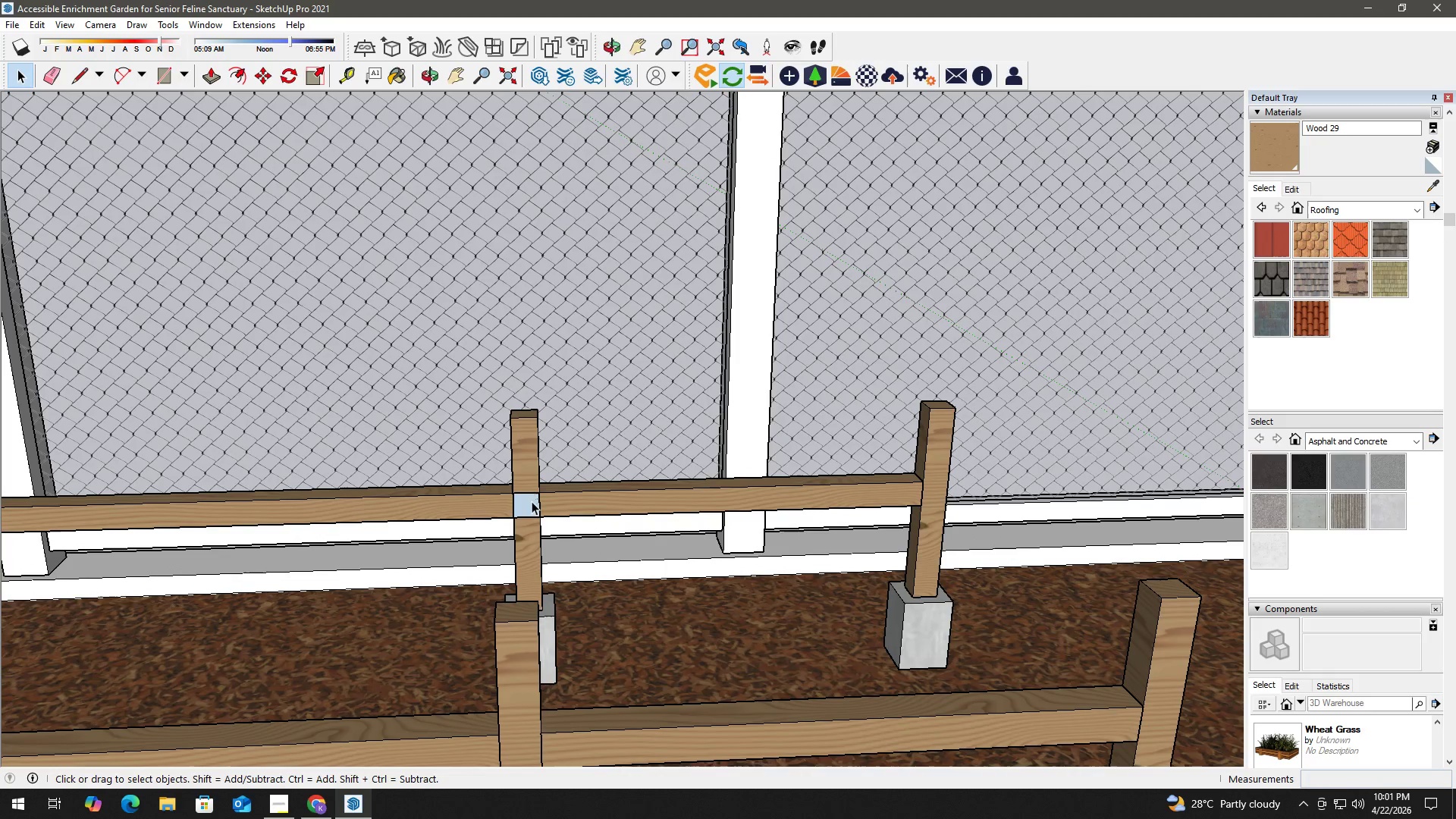 
left_click([531, 501])
 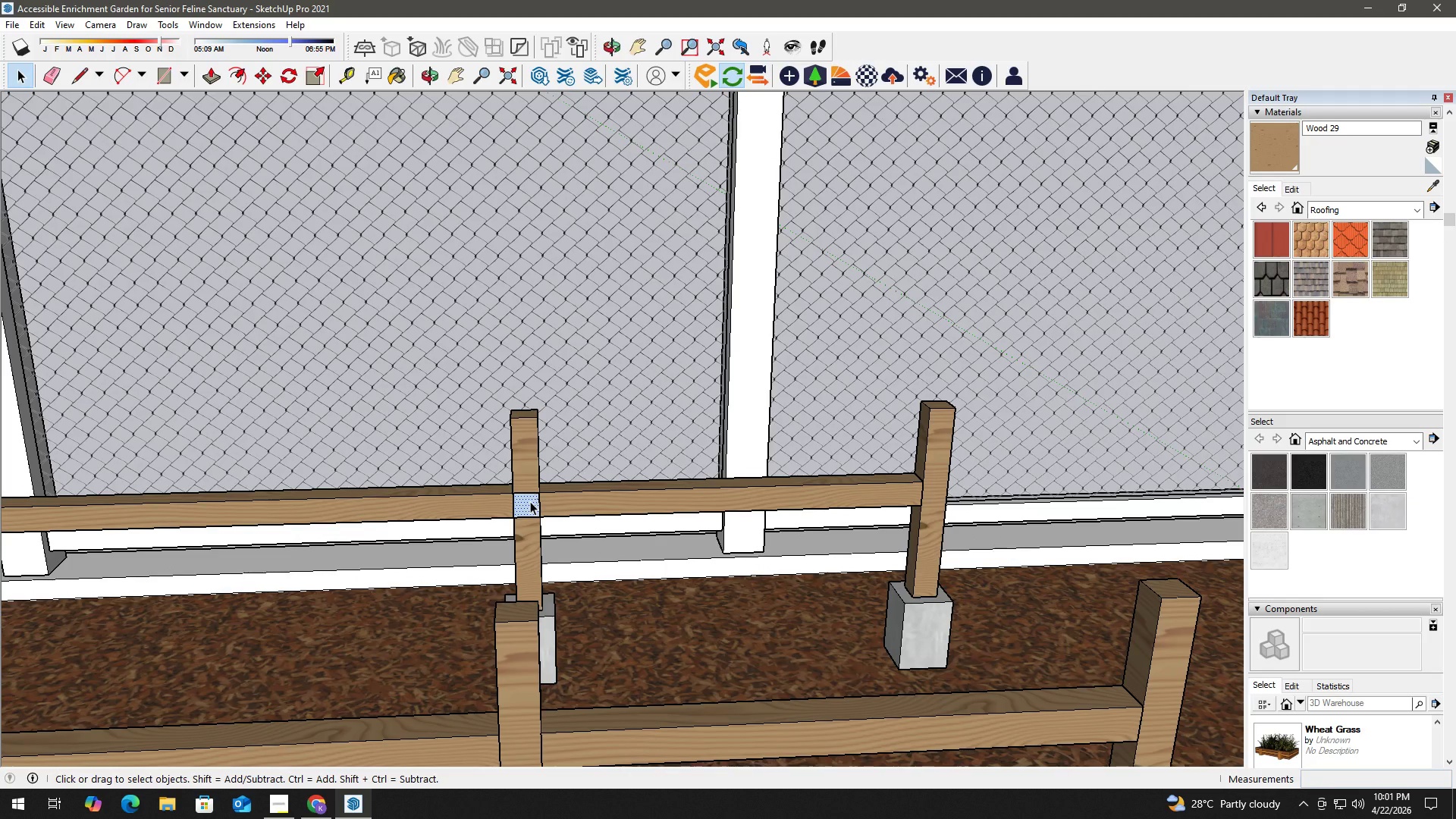 
key(P)
 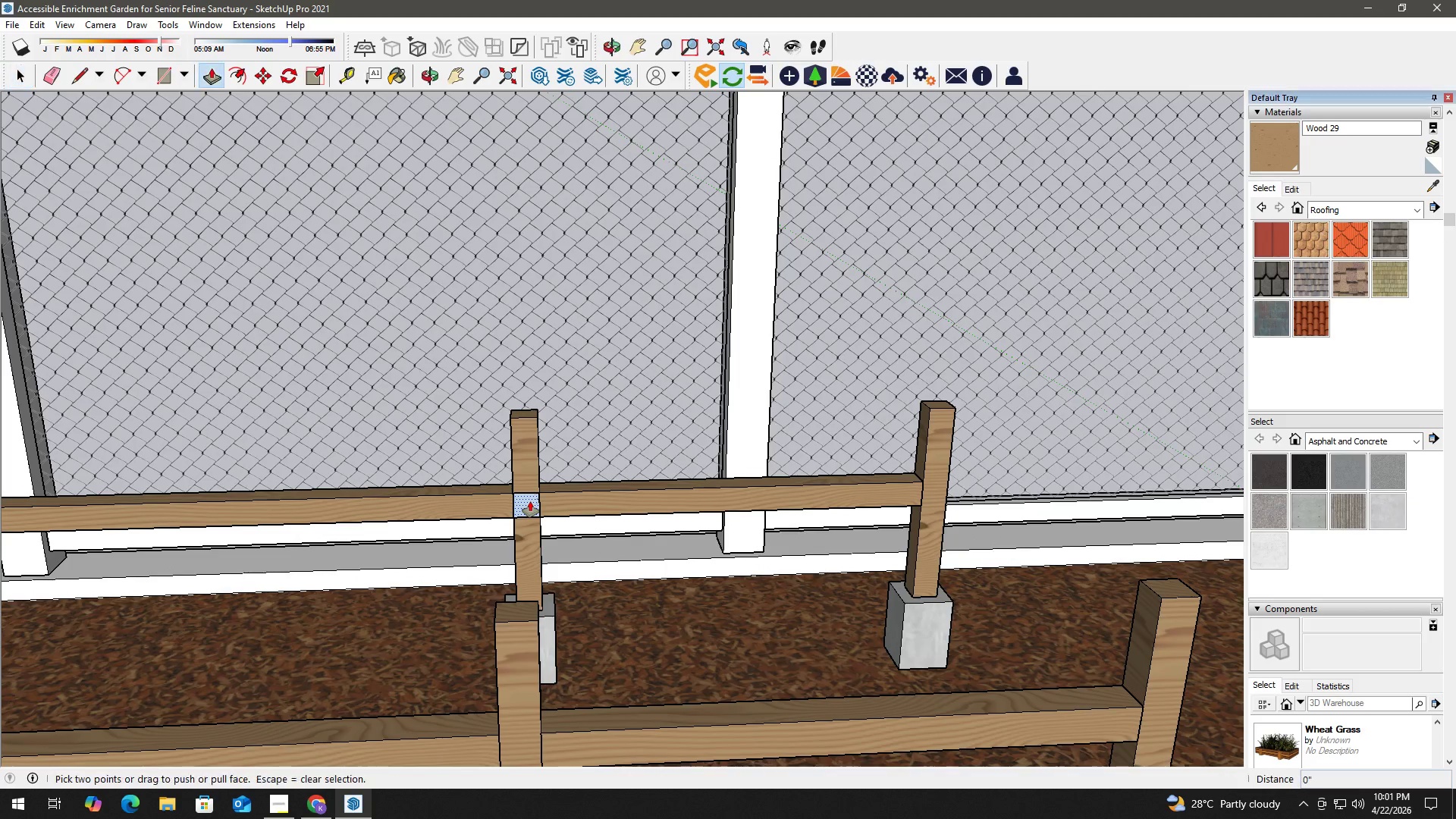 
left_click([530, 501])
 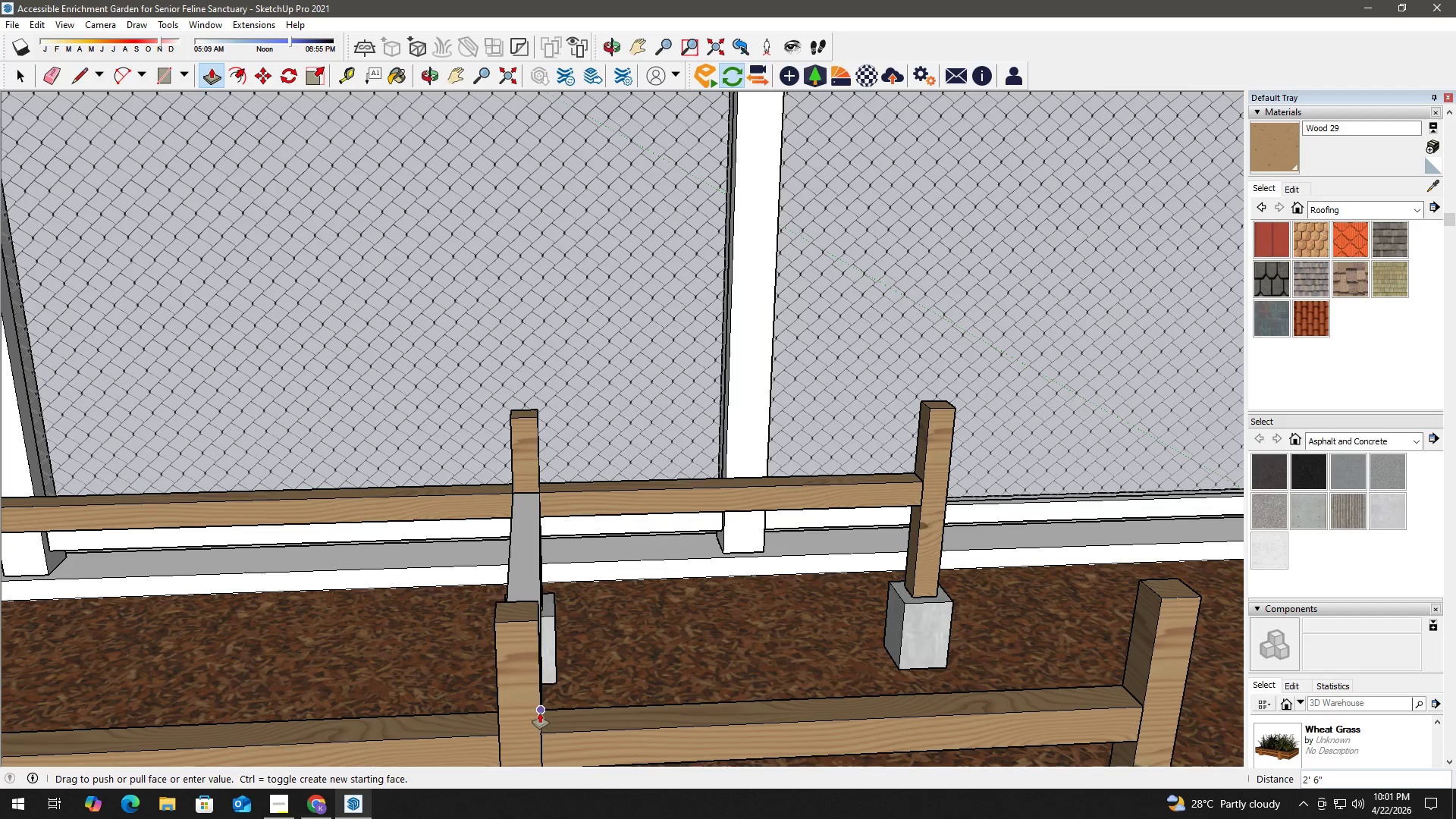 
left_click([540, 710])
 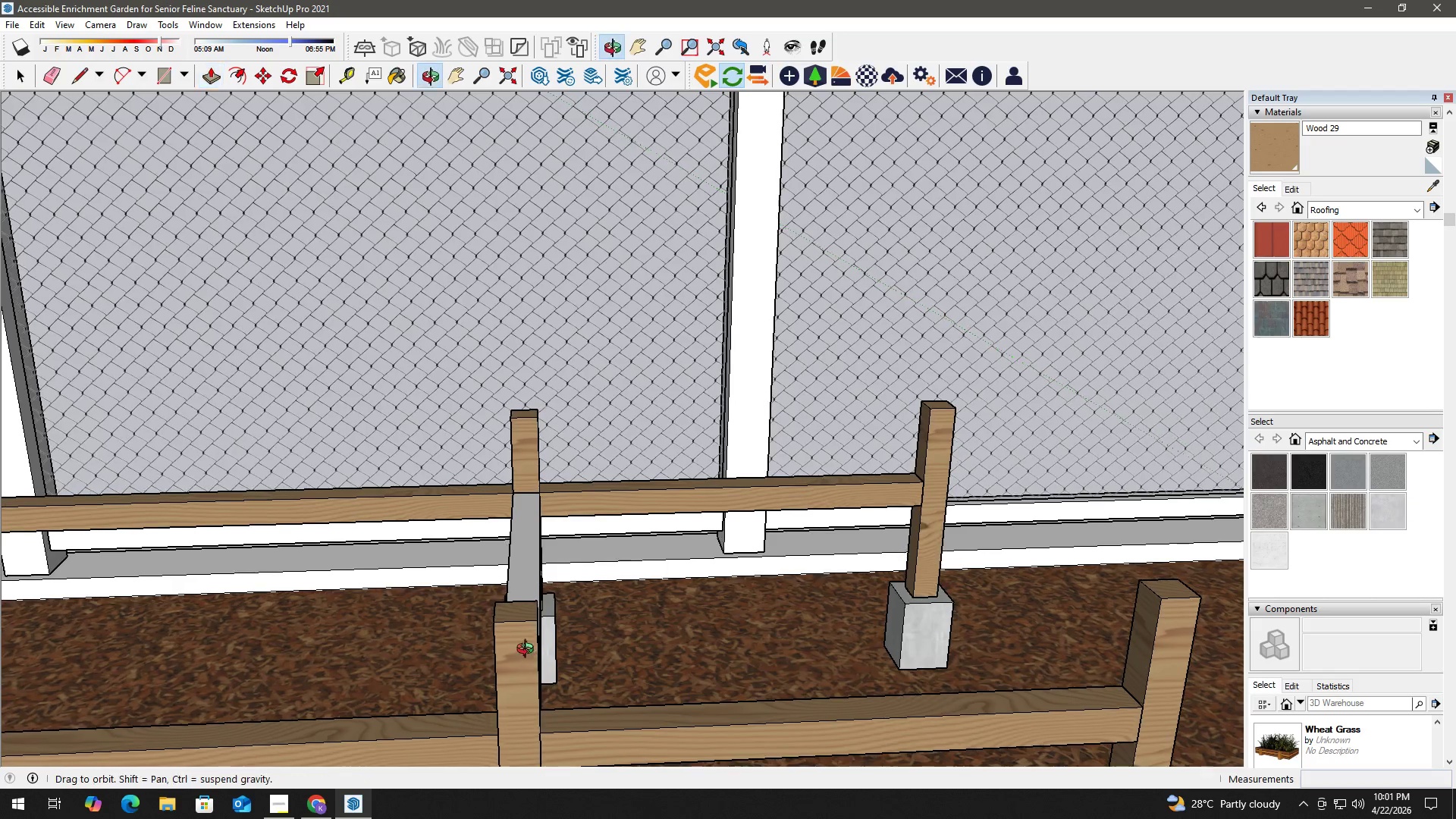 
key(Space)
 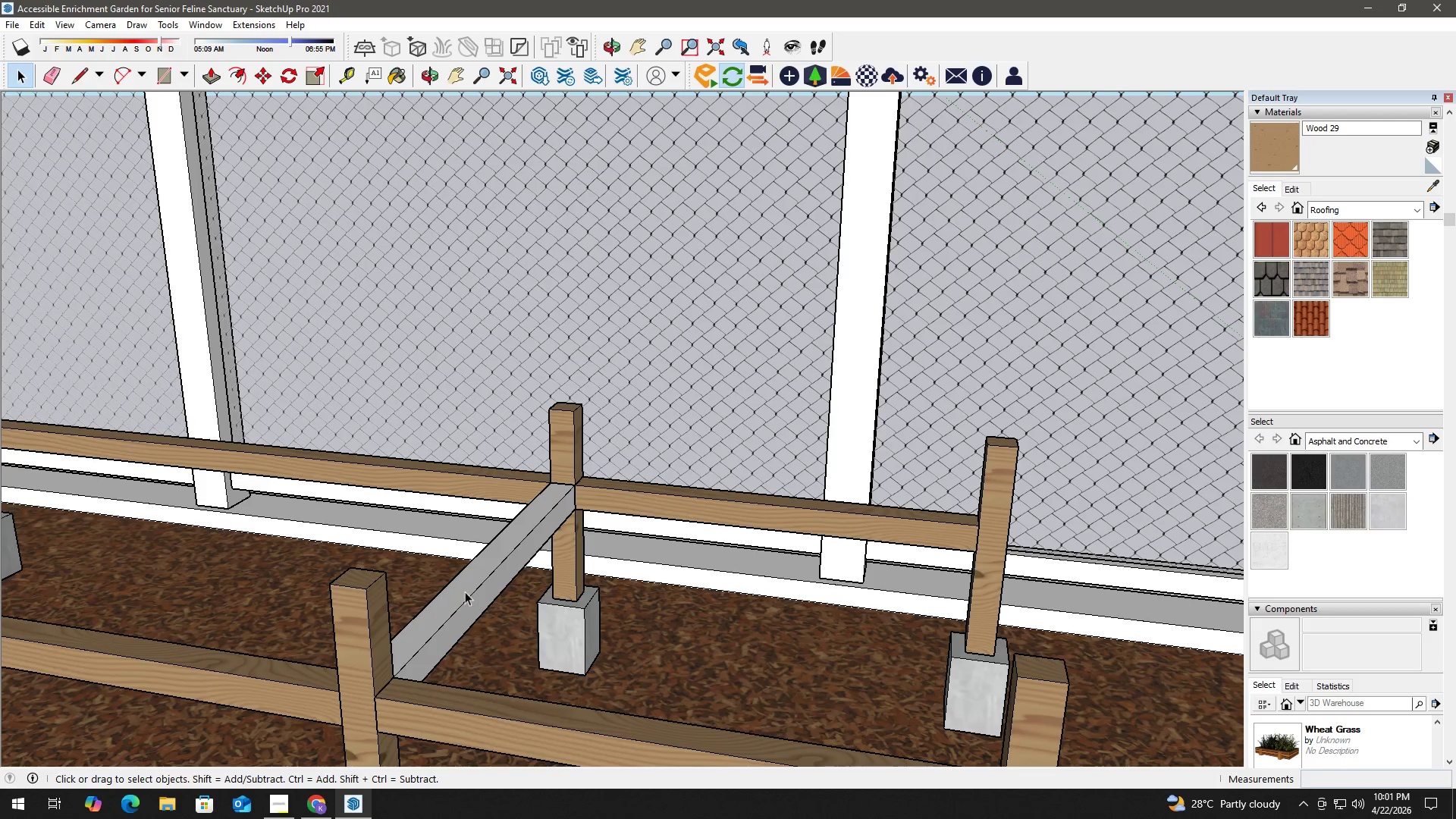 
left_click([482, 586])
 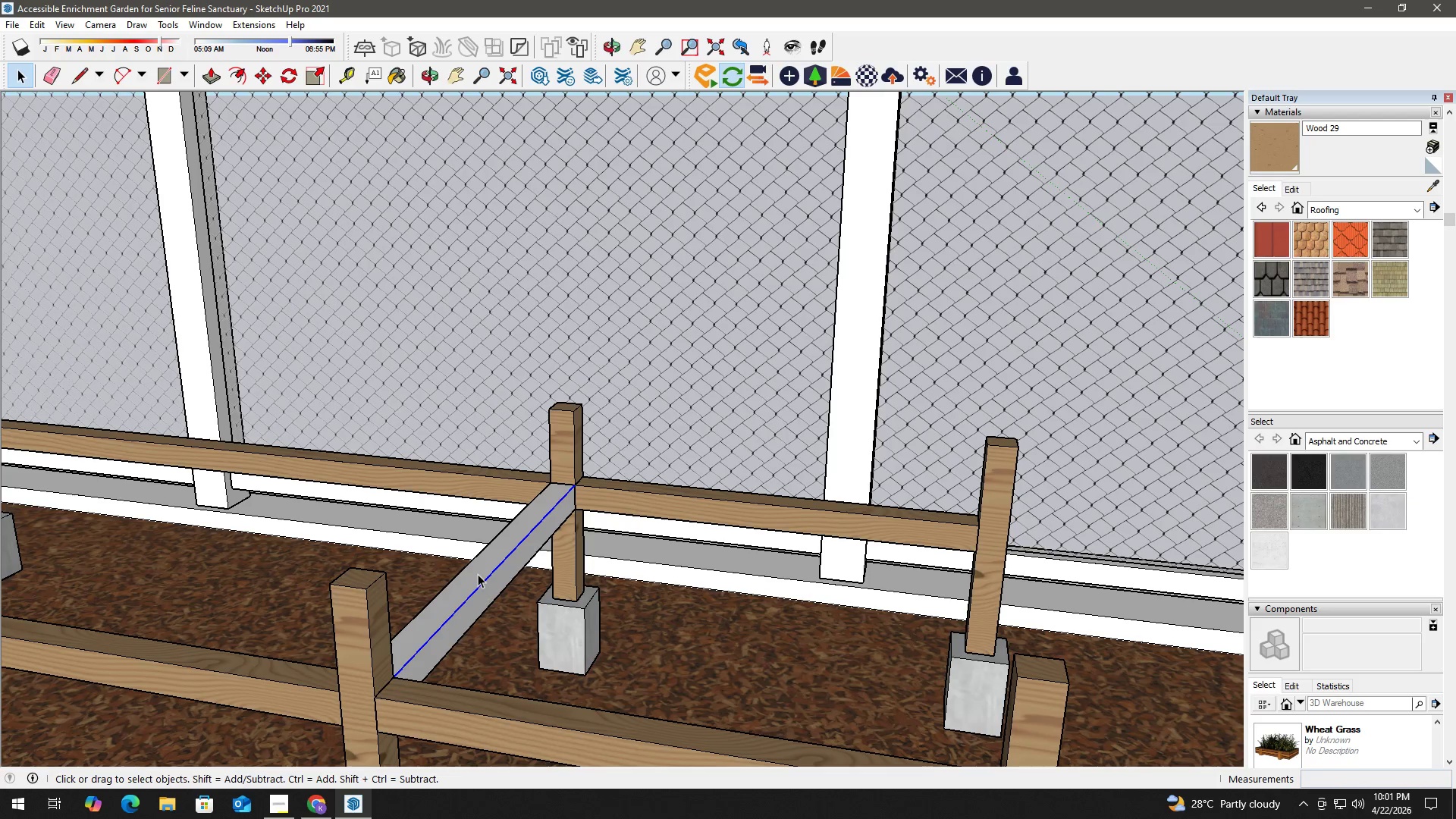 
right_click([478, 573])
 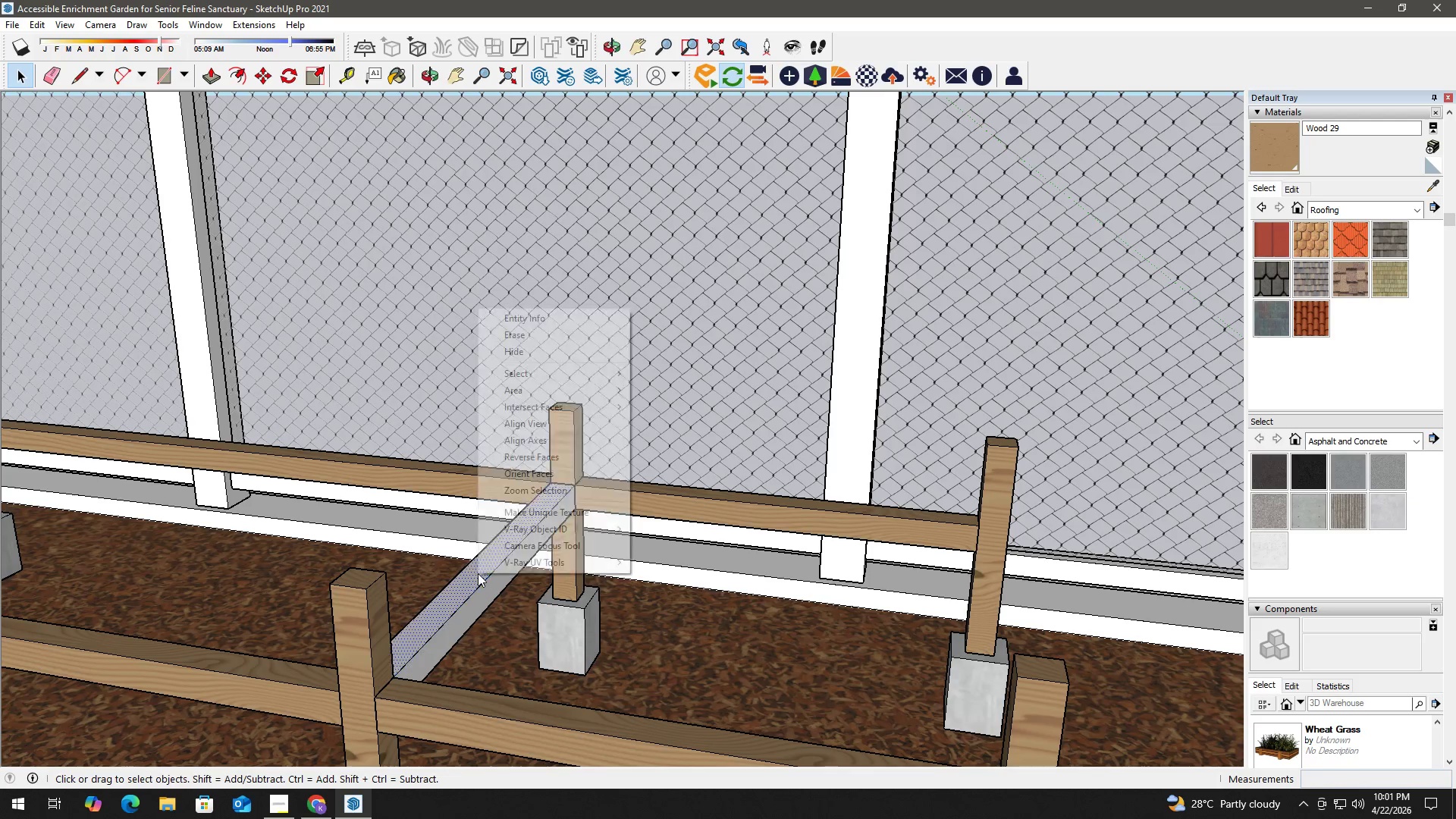 
left_click([478, 573])
 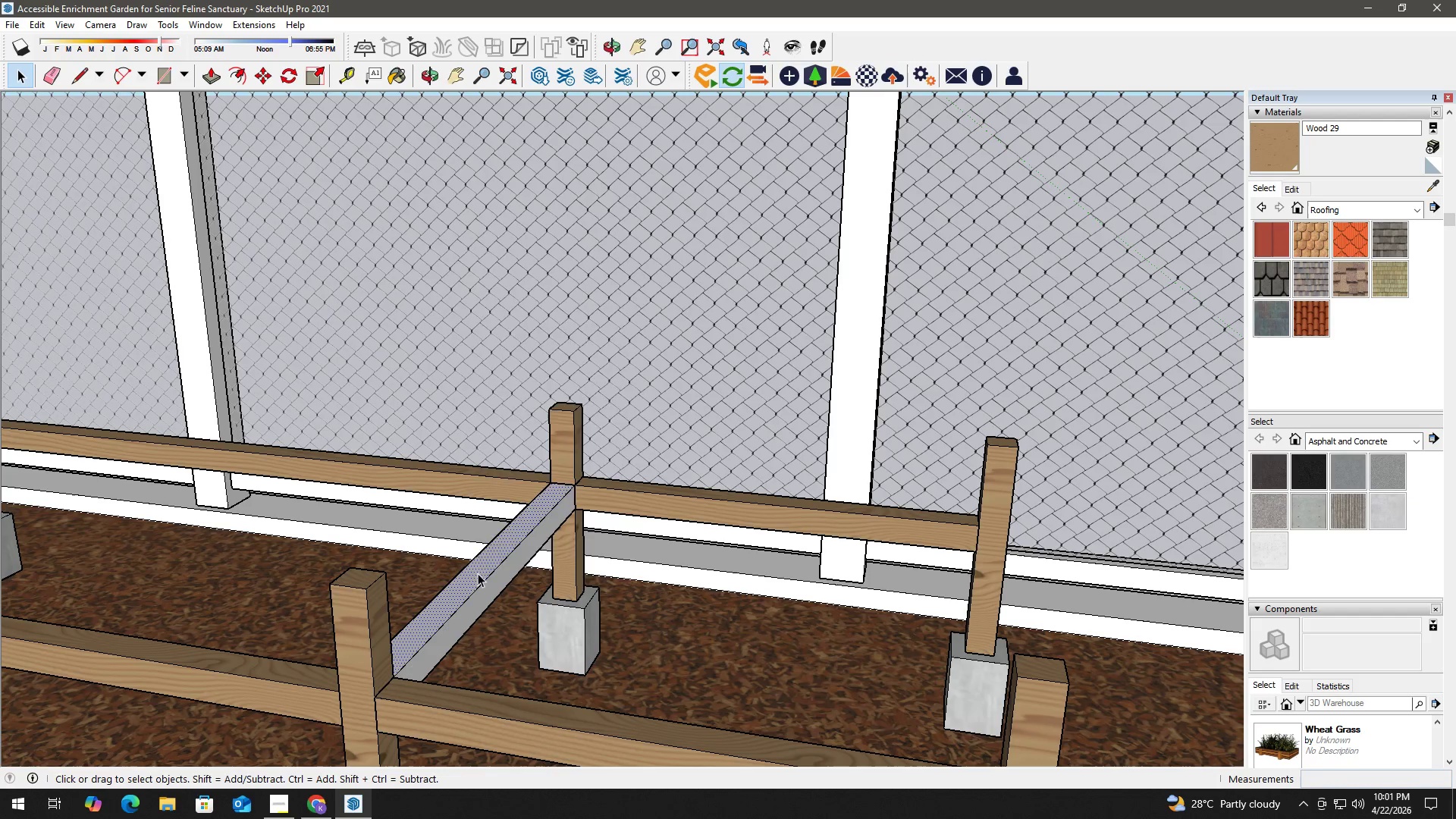 
right_click([478, 573])
 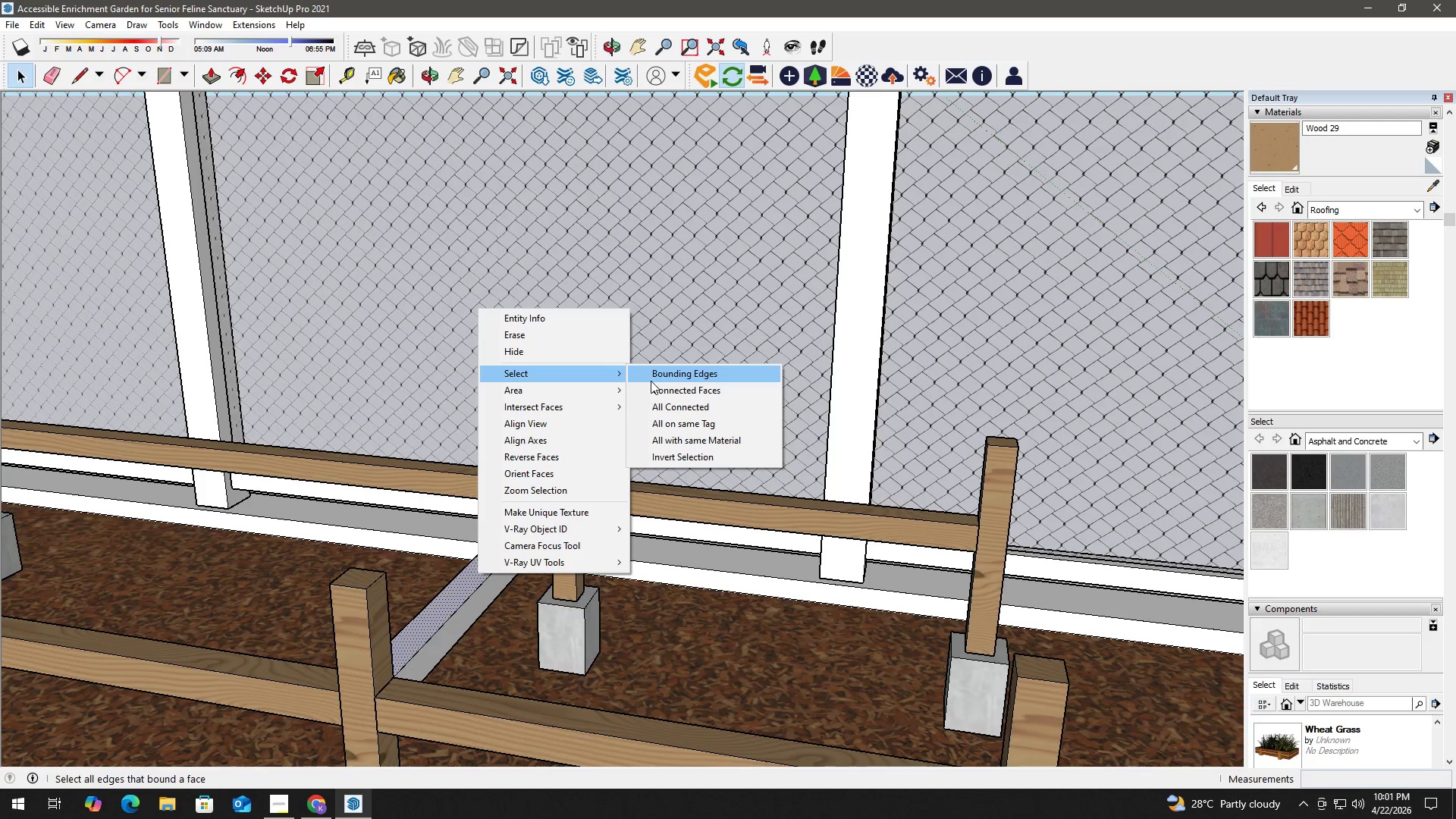 
left_click([676, 406])
 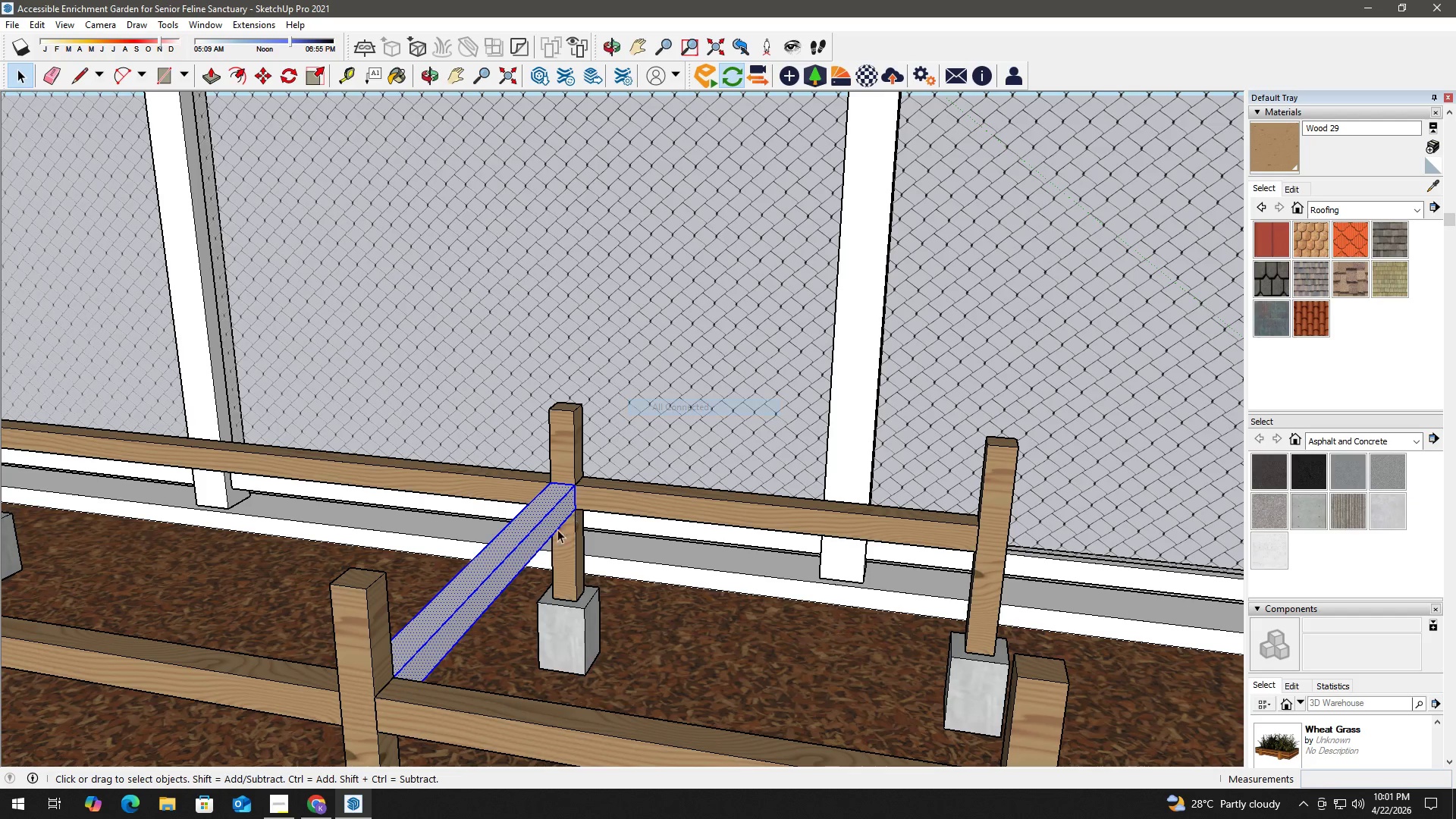 
key(B)
 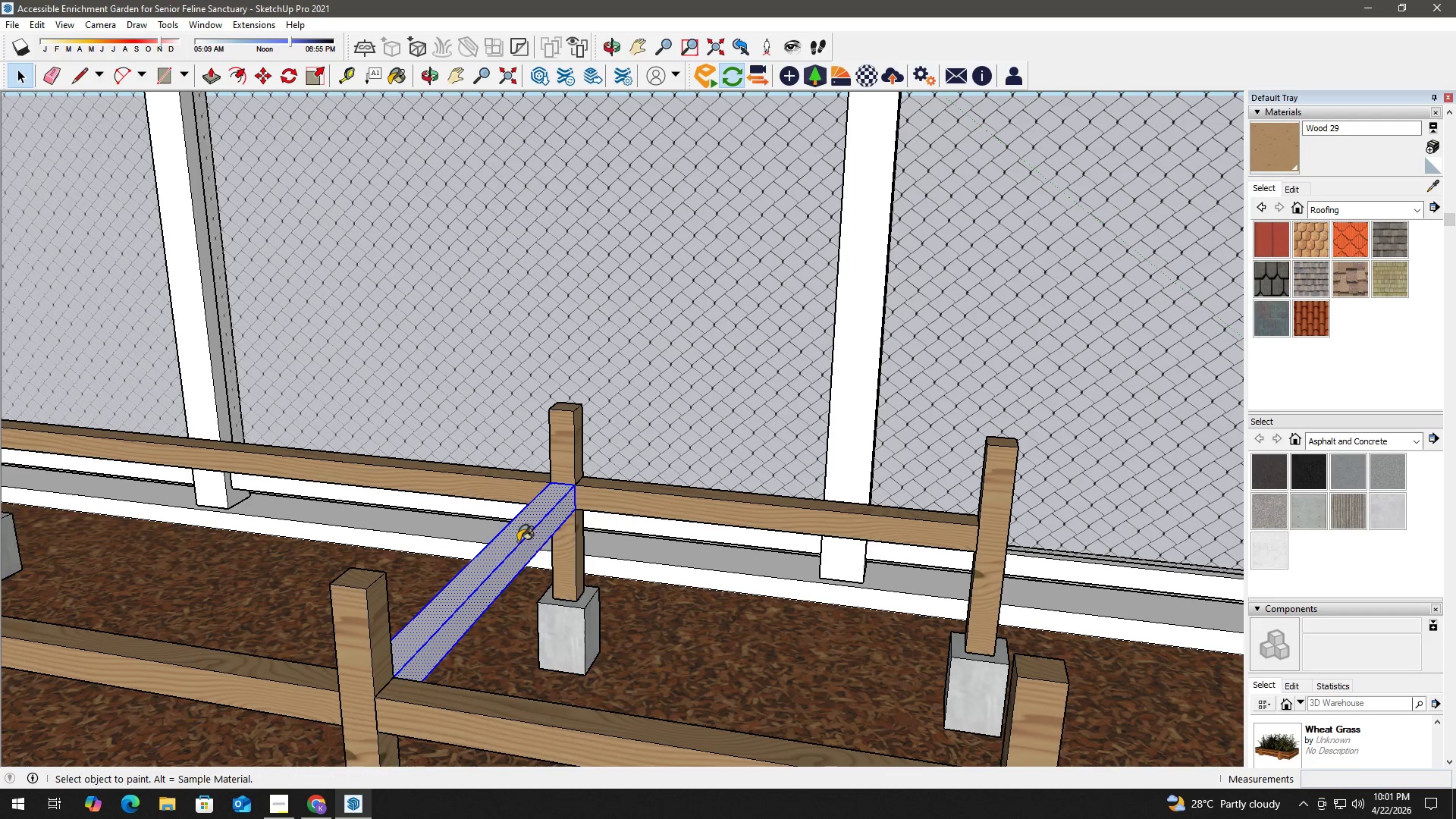 
left_click([502, 538])
 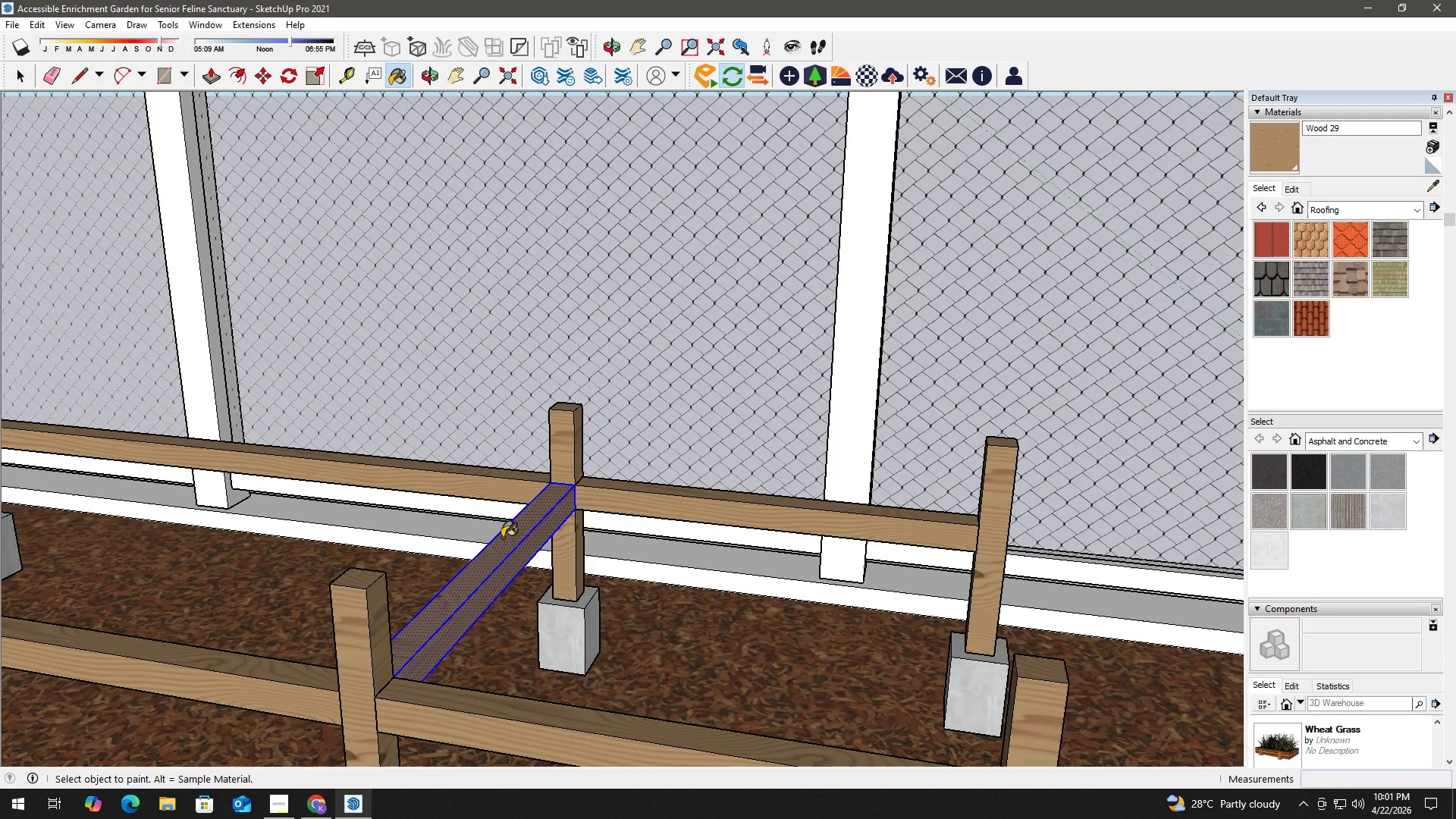 
key(Space)
 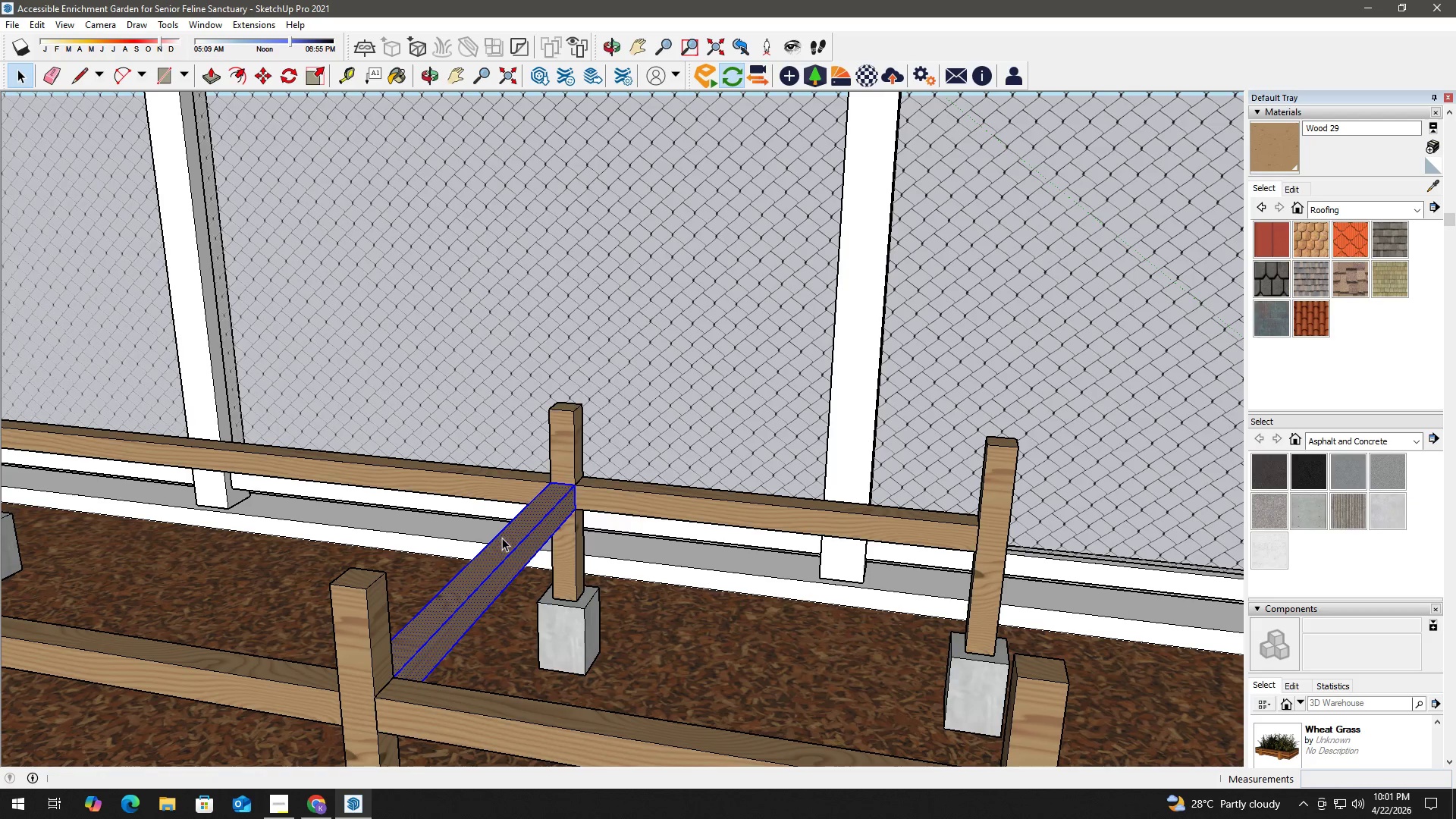 
right_click([502, 538])
 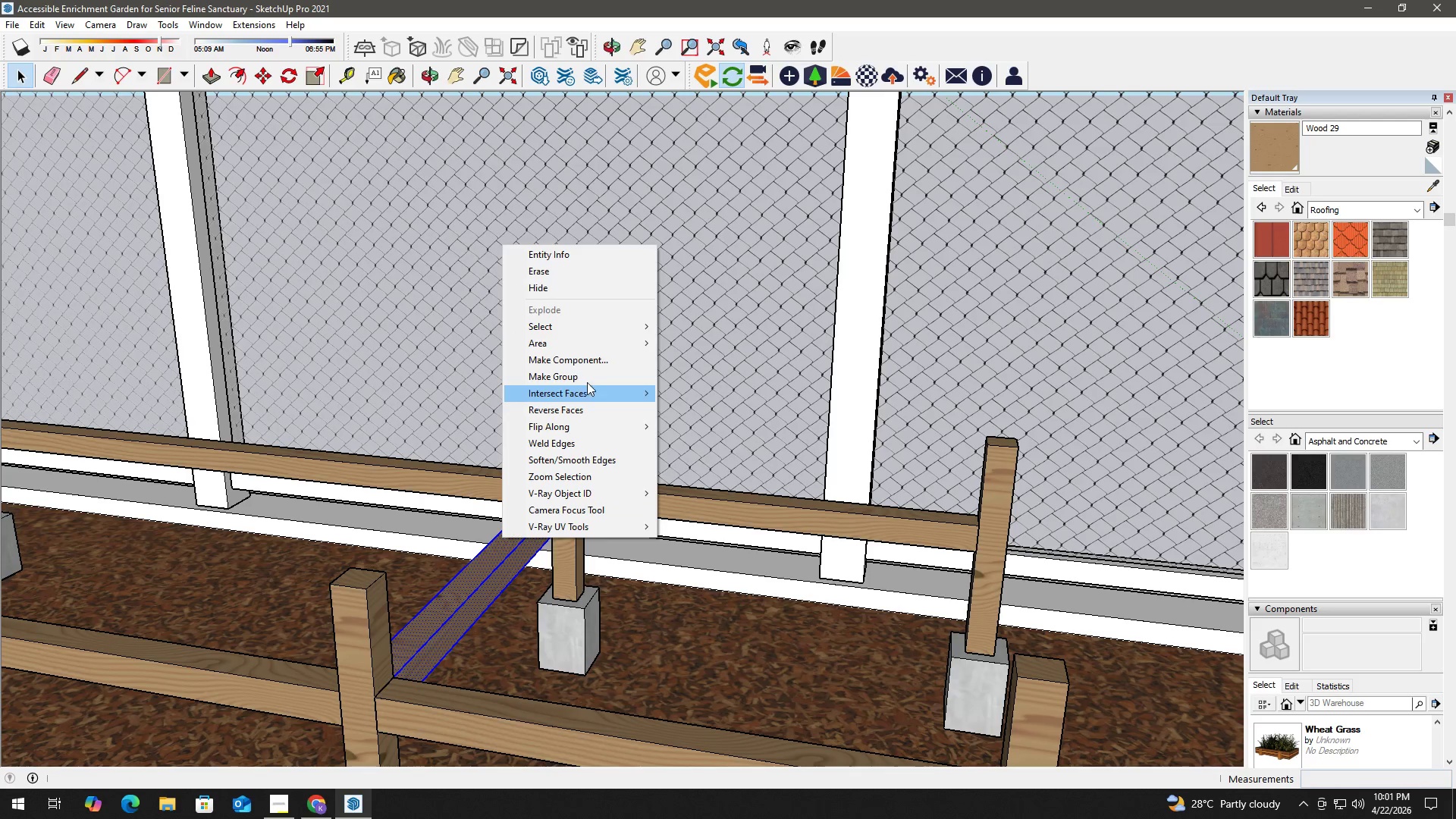 
left_click([588, 378])
 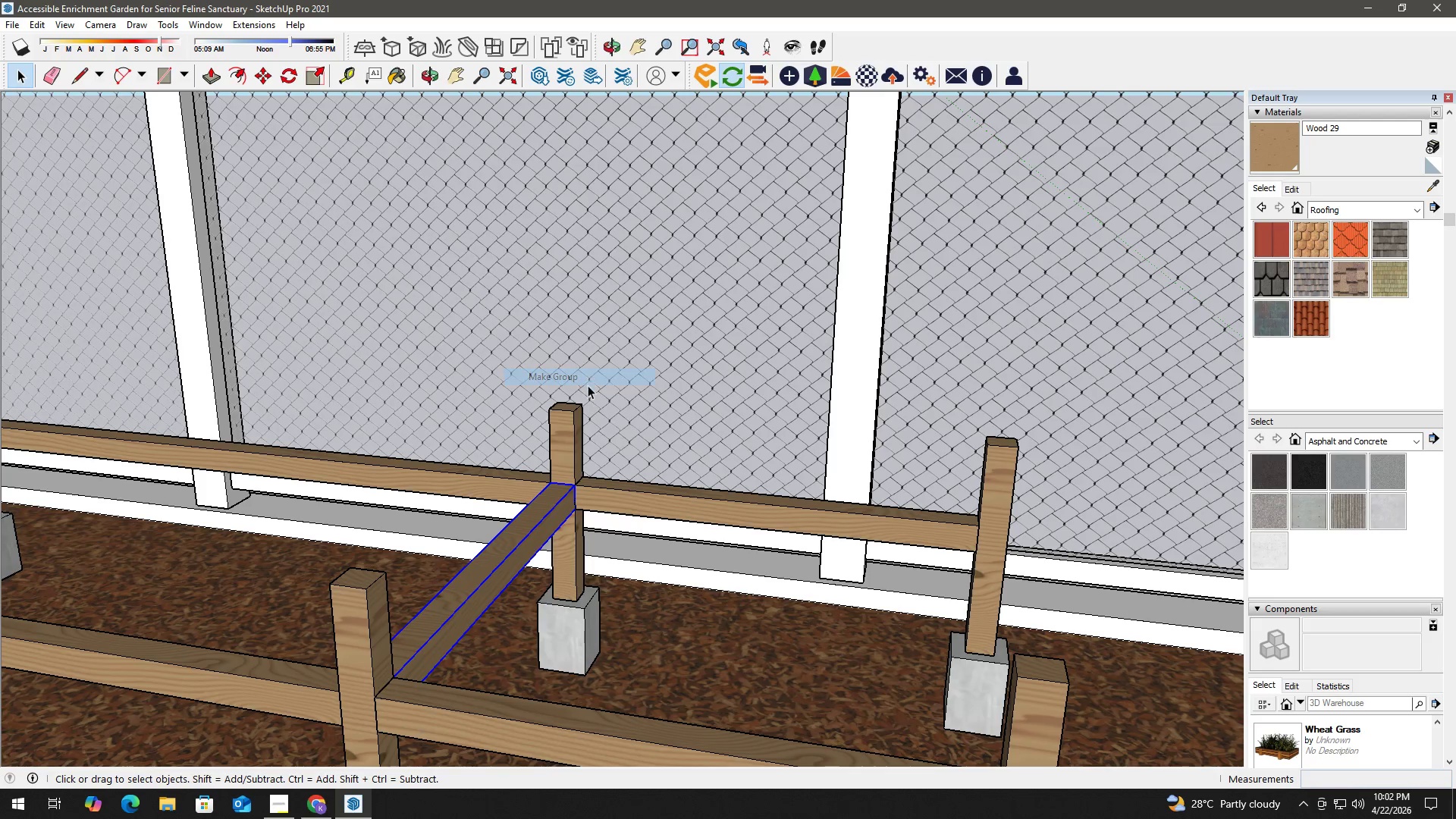 
key(Space)
 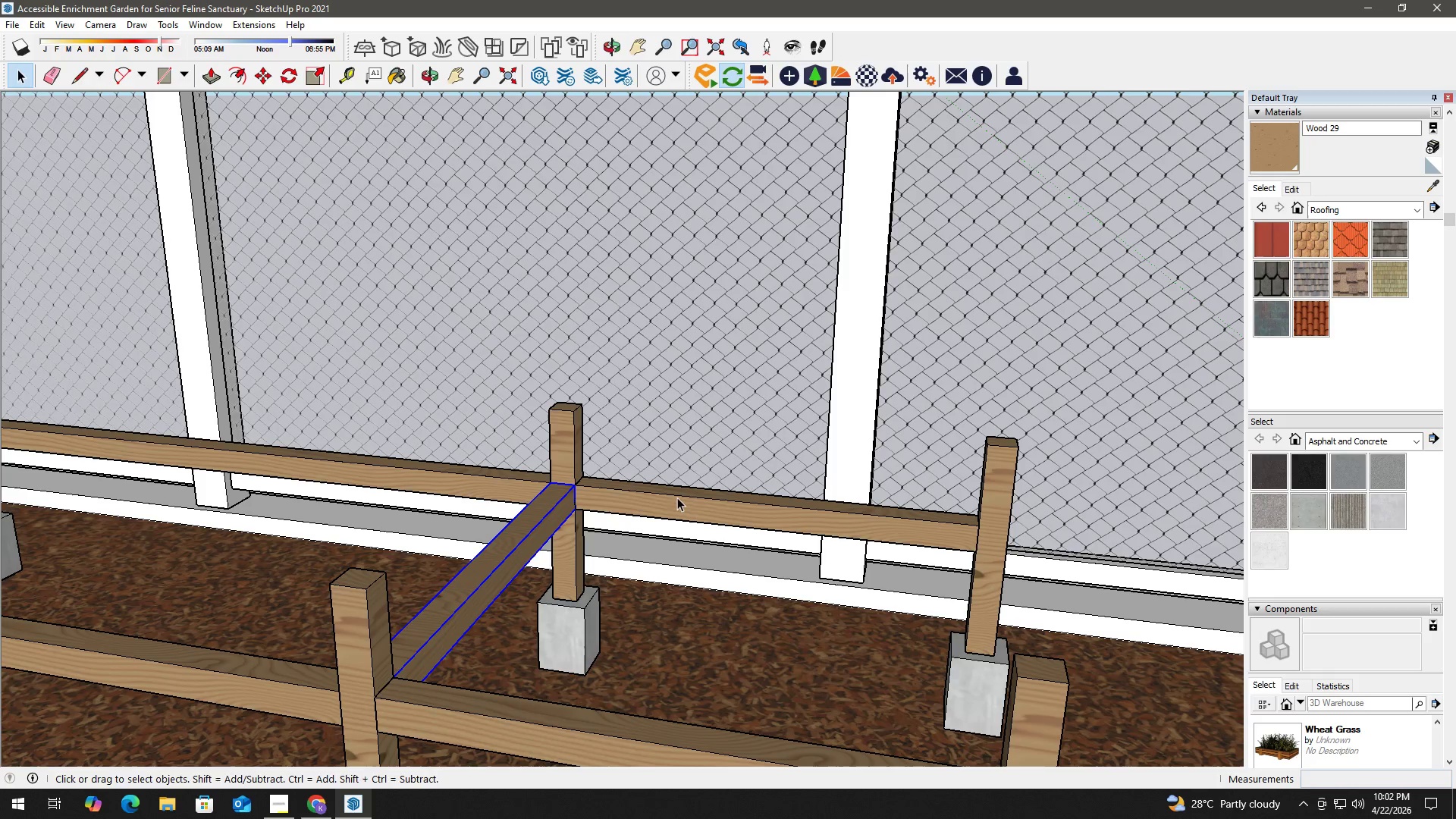 
key(H)
 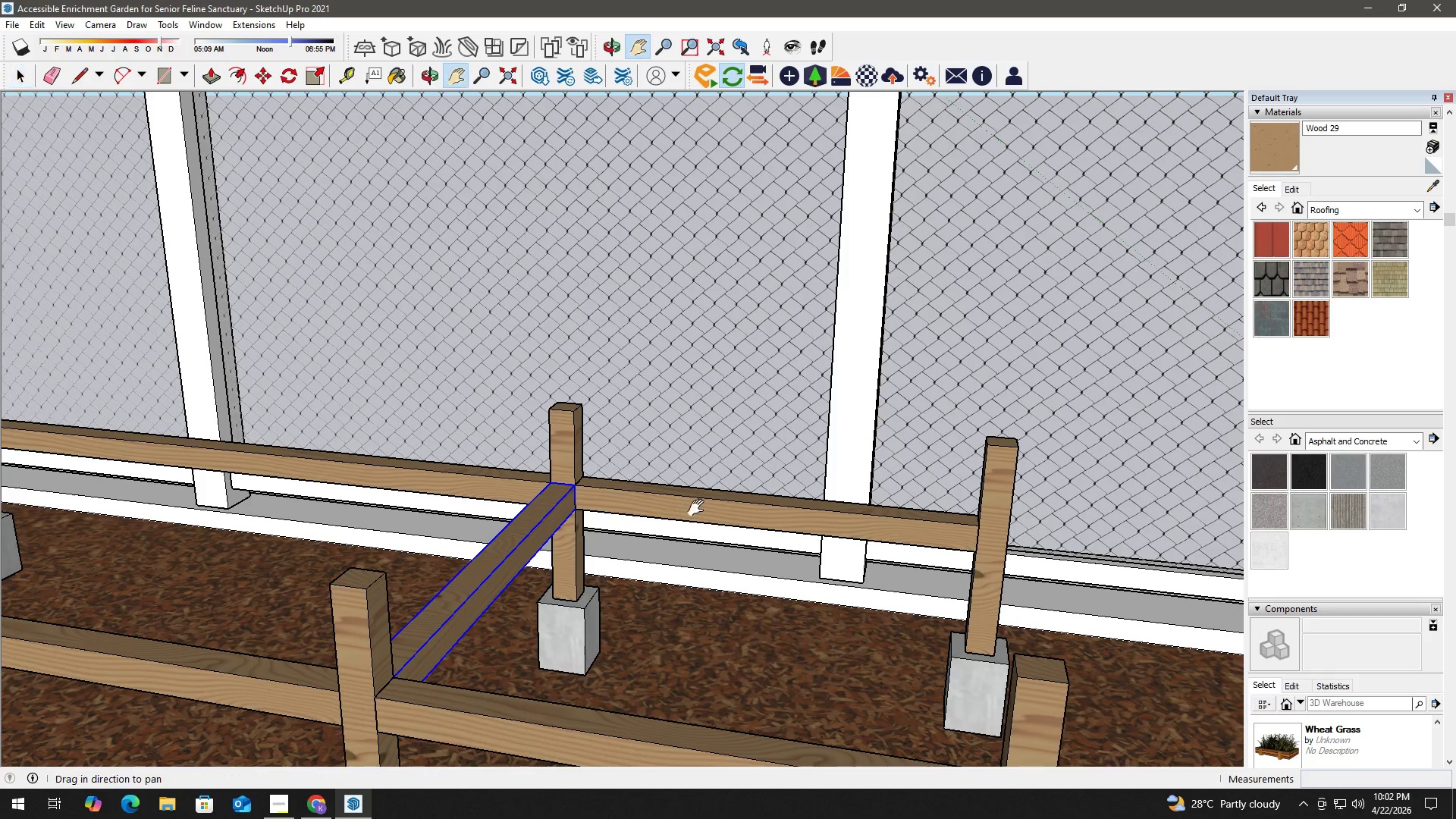 
left_click_drag(start_coordinate=[699, 508], to_coordinate=[578, 476])
 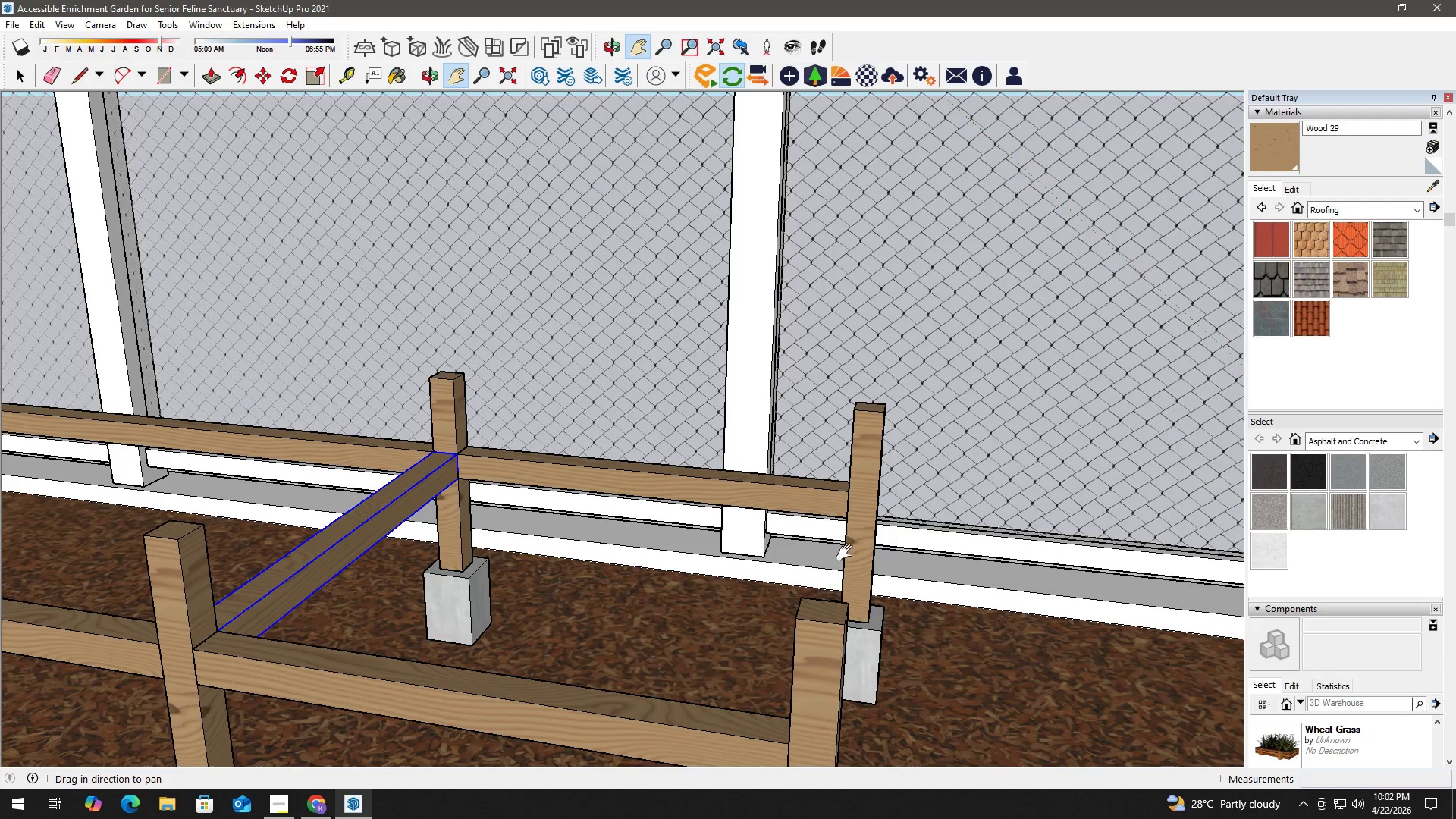 
key(Space)
 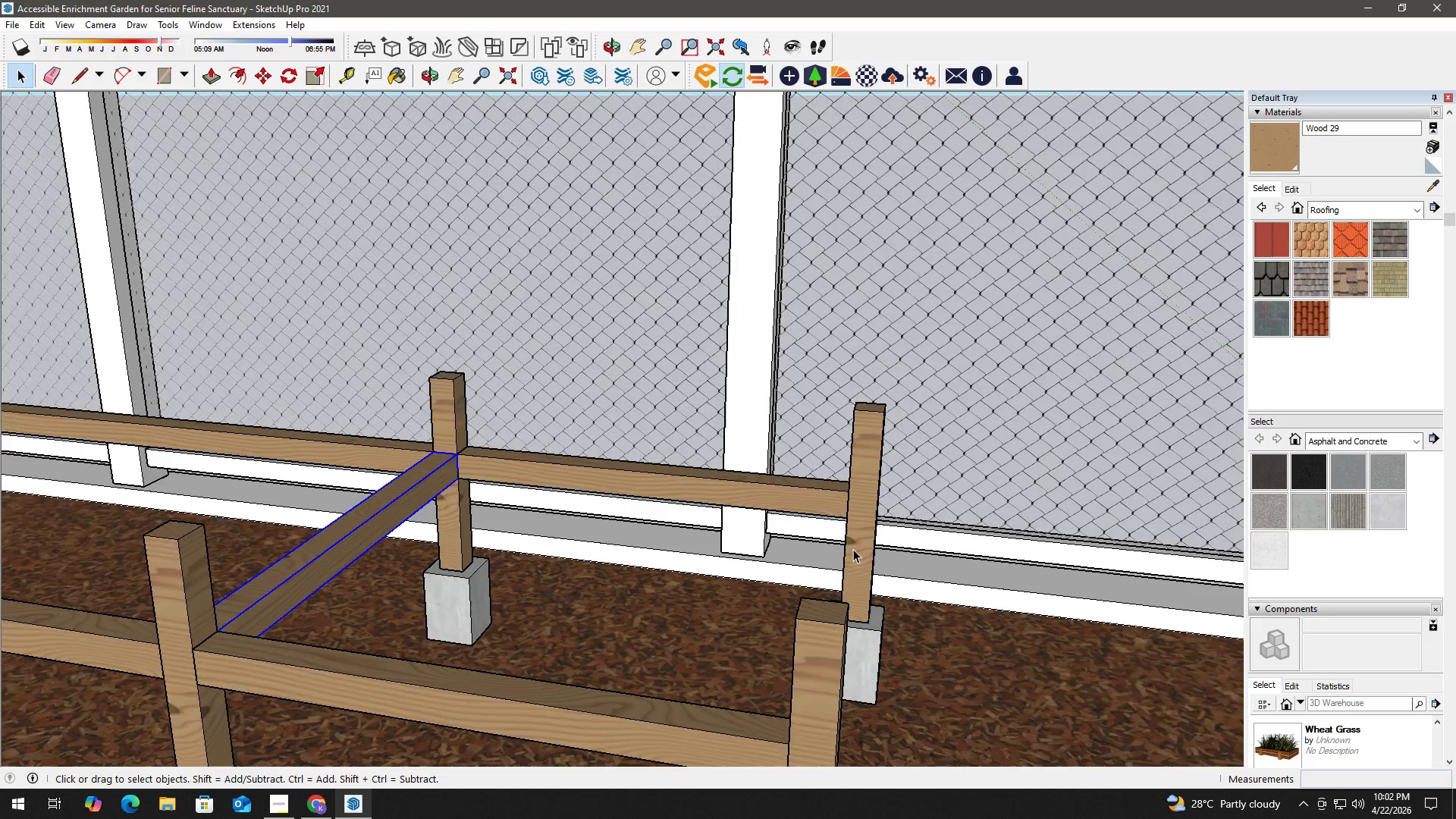 
key(T)
 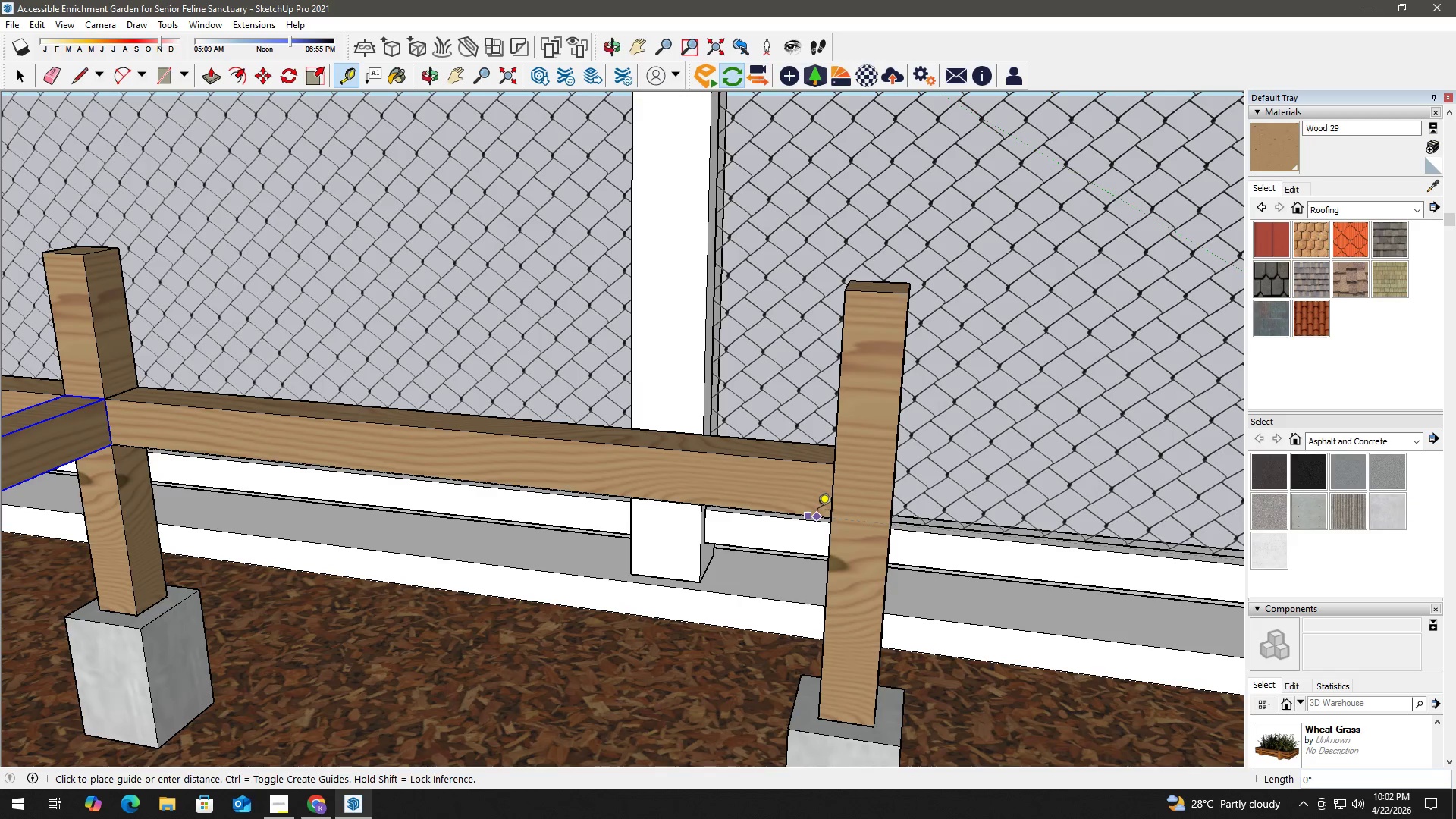 
scroll: coordinate [863, 491], scroll_direction: up, amount: 7.0
 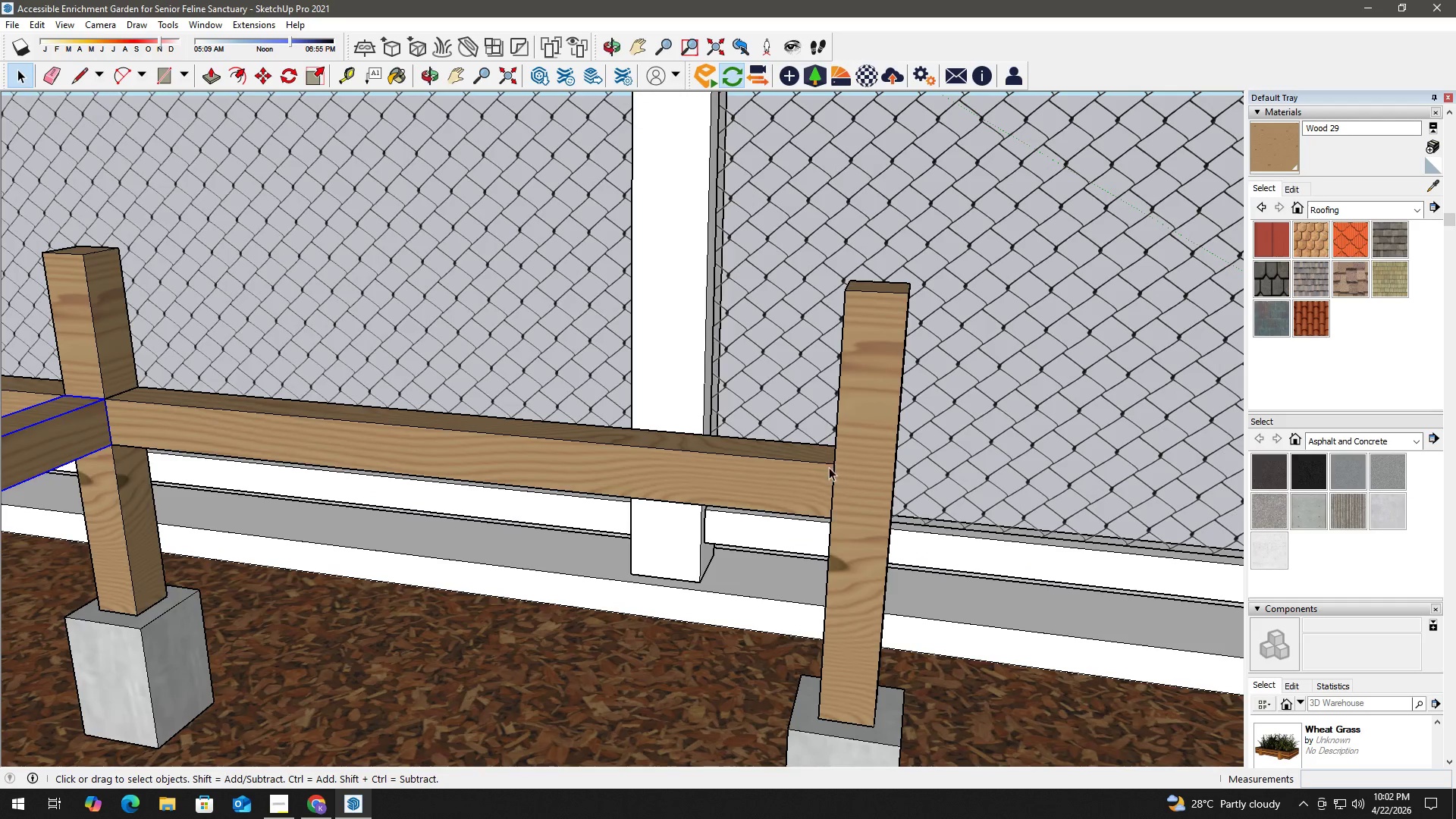 
key(Space)
 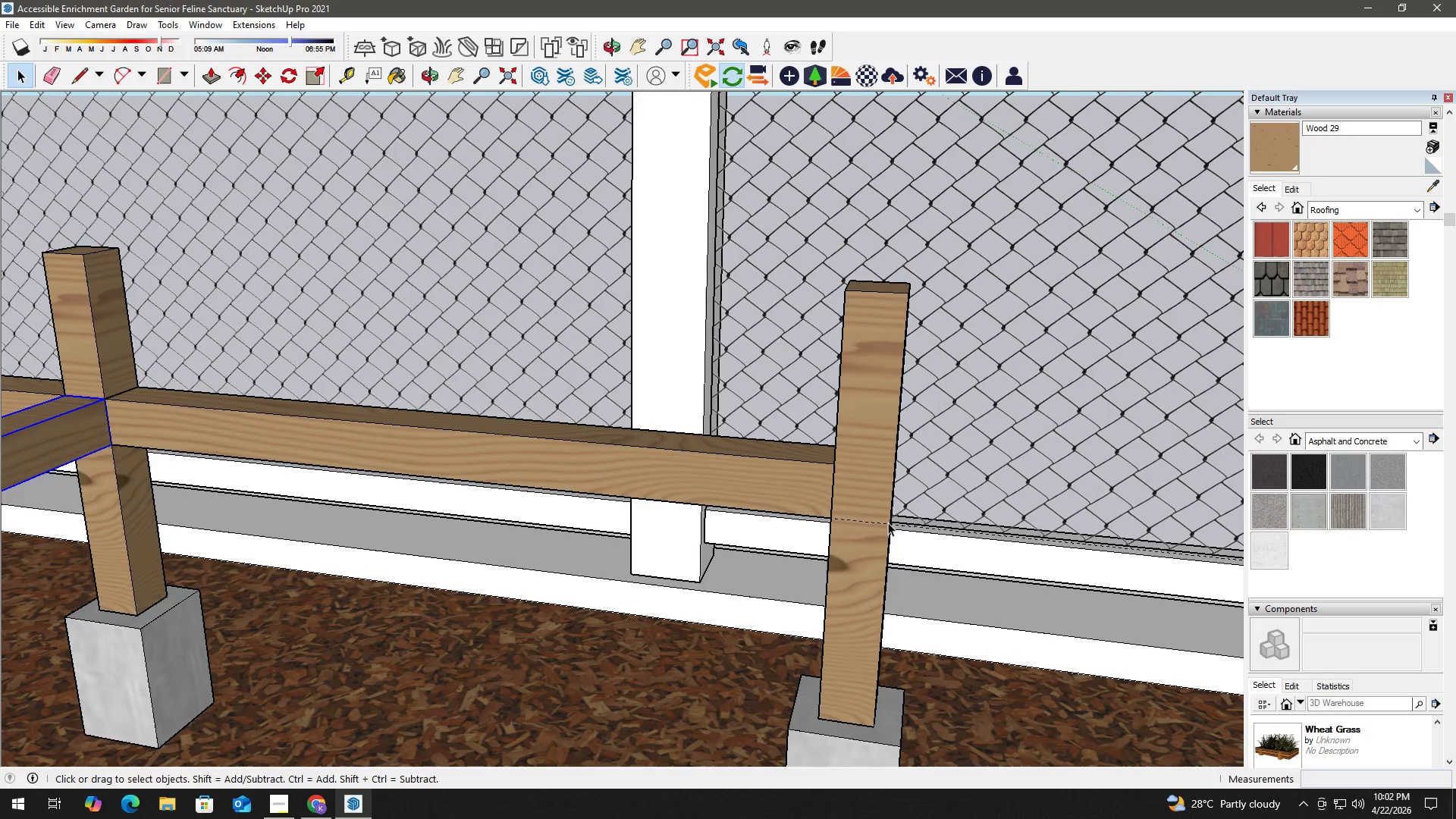 
key(R)
 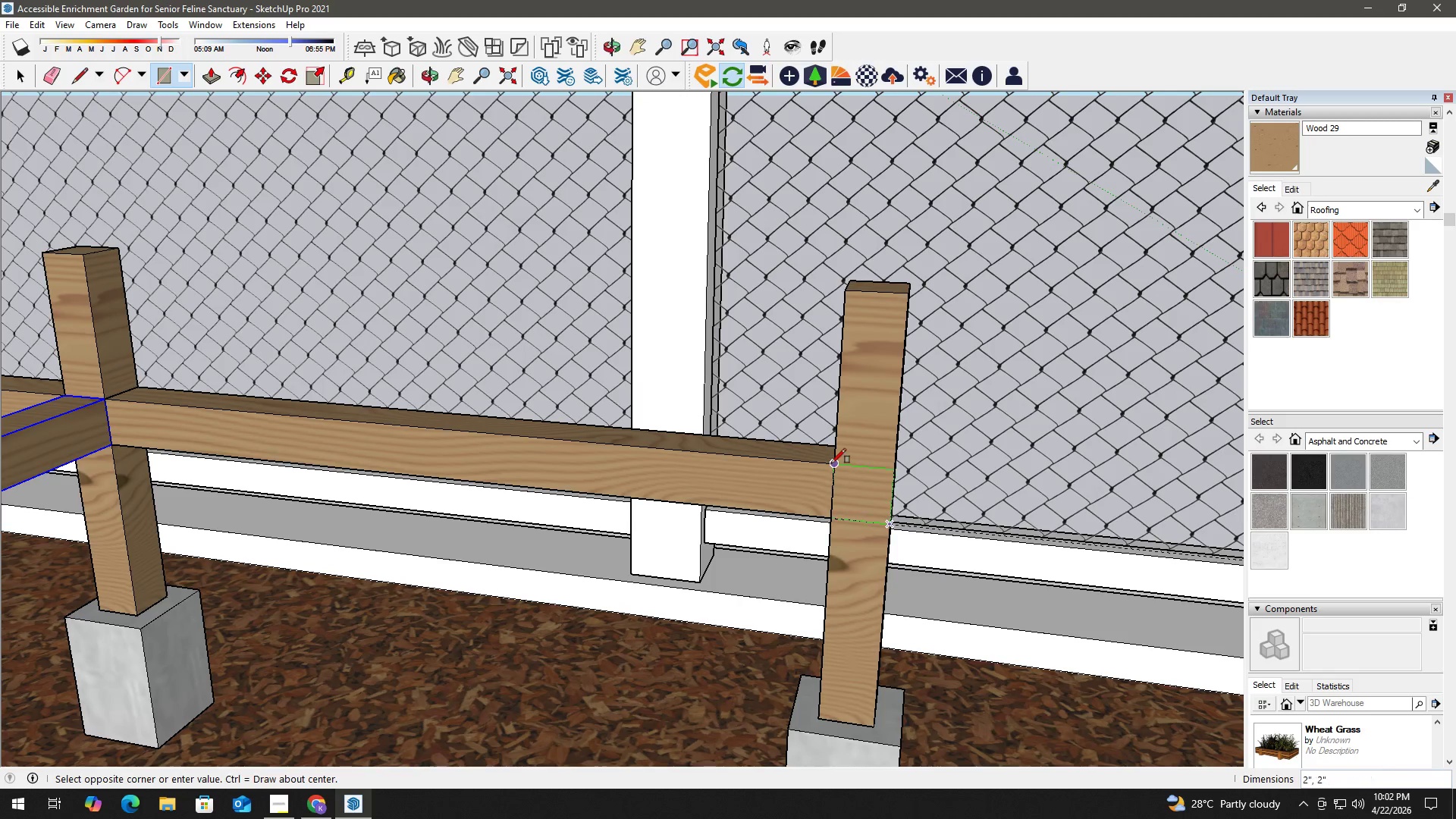 
left_click([830, 463])
 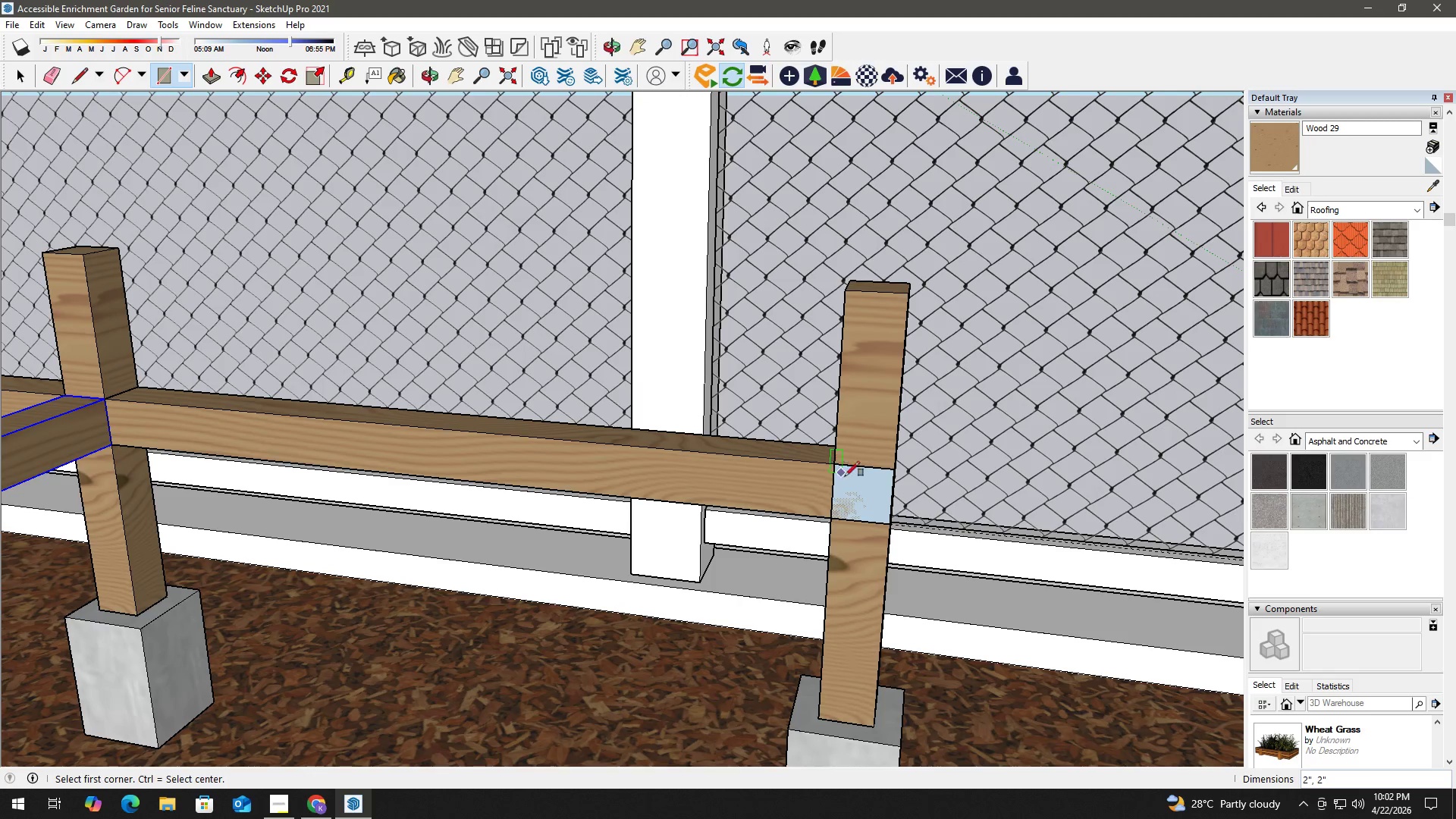 
hold_key(key=Space, duration=3.89)
 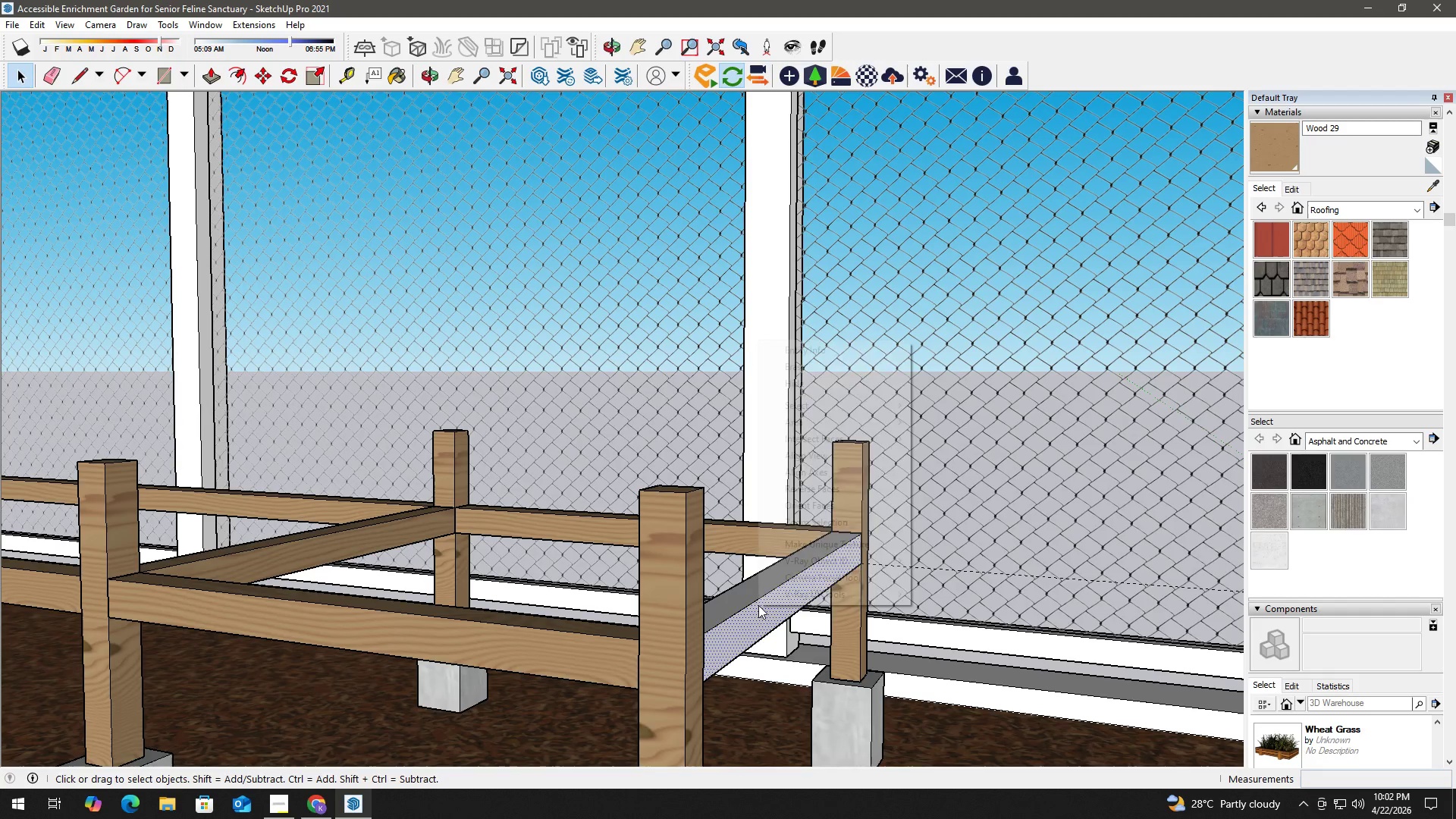 
key(P)
 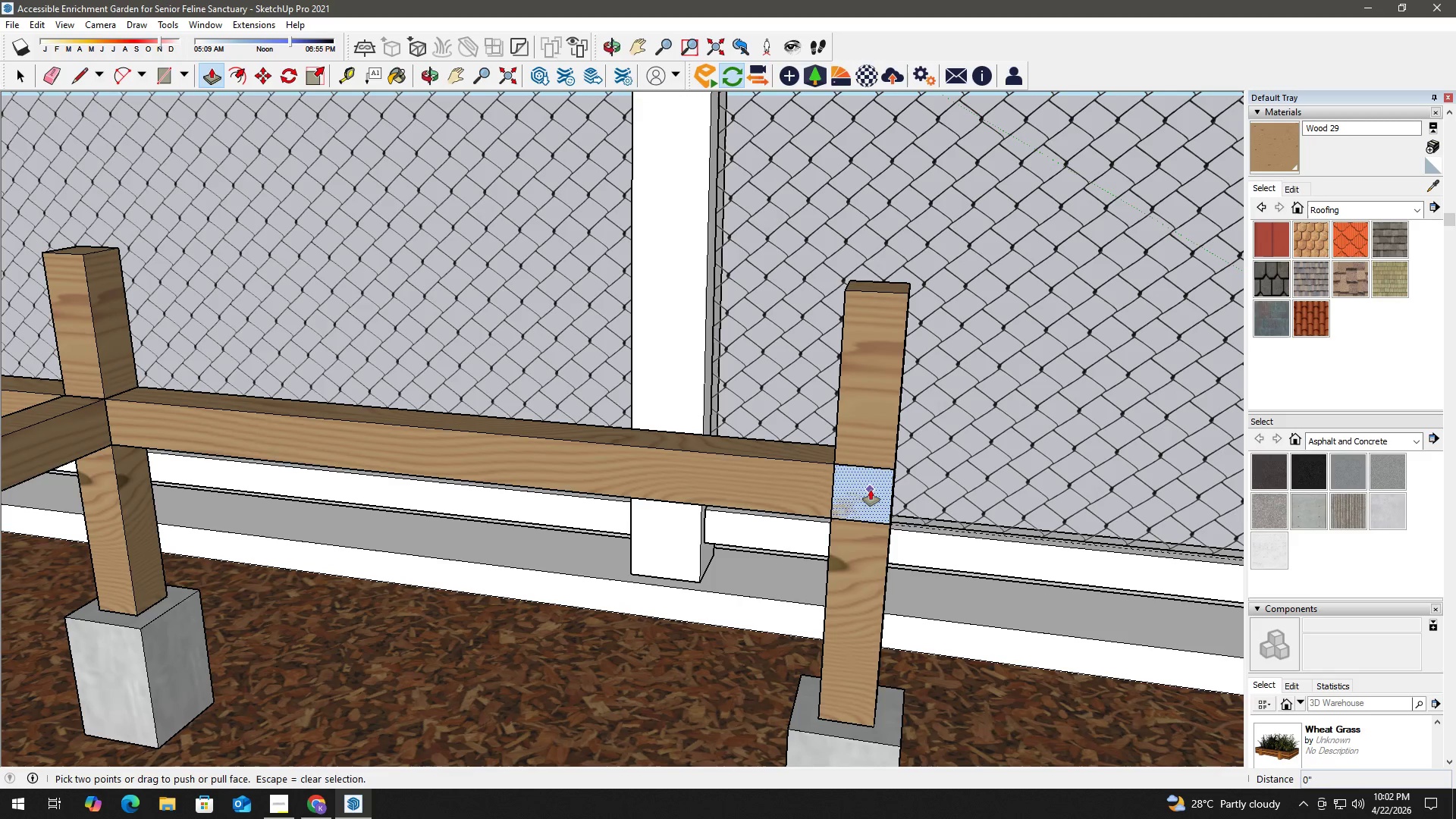 
double_click([871, 490])
 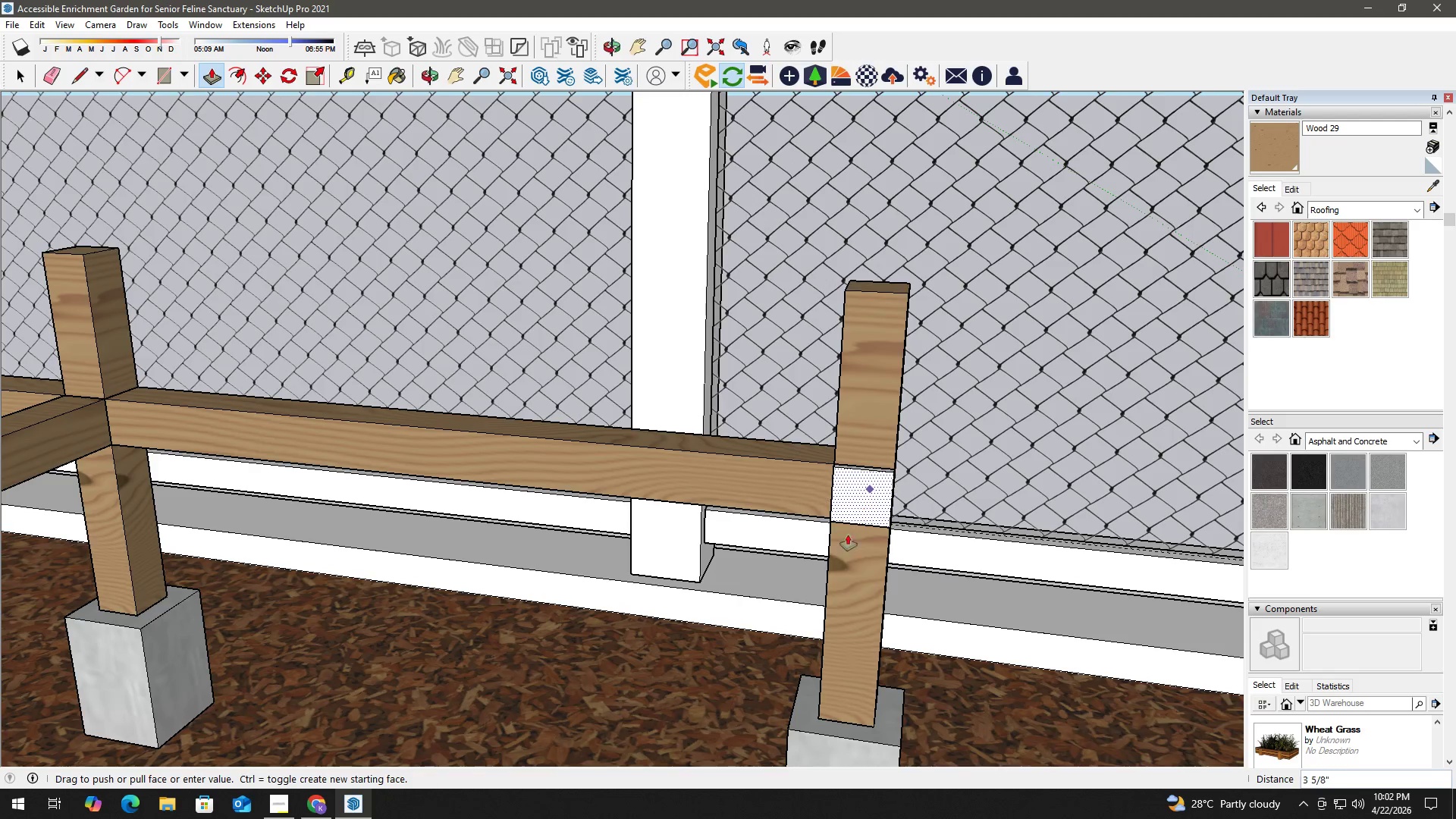 
key(Shift+ShiftLeft)
 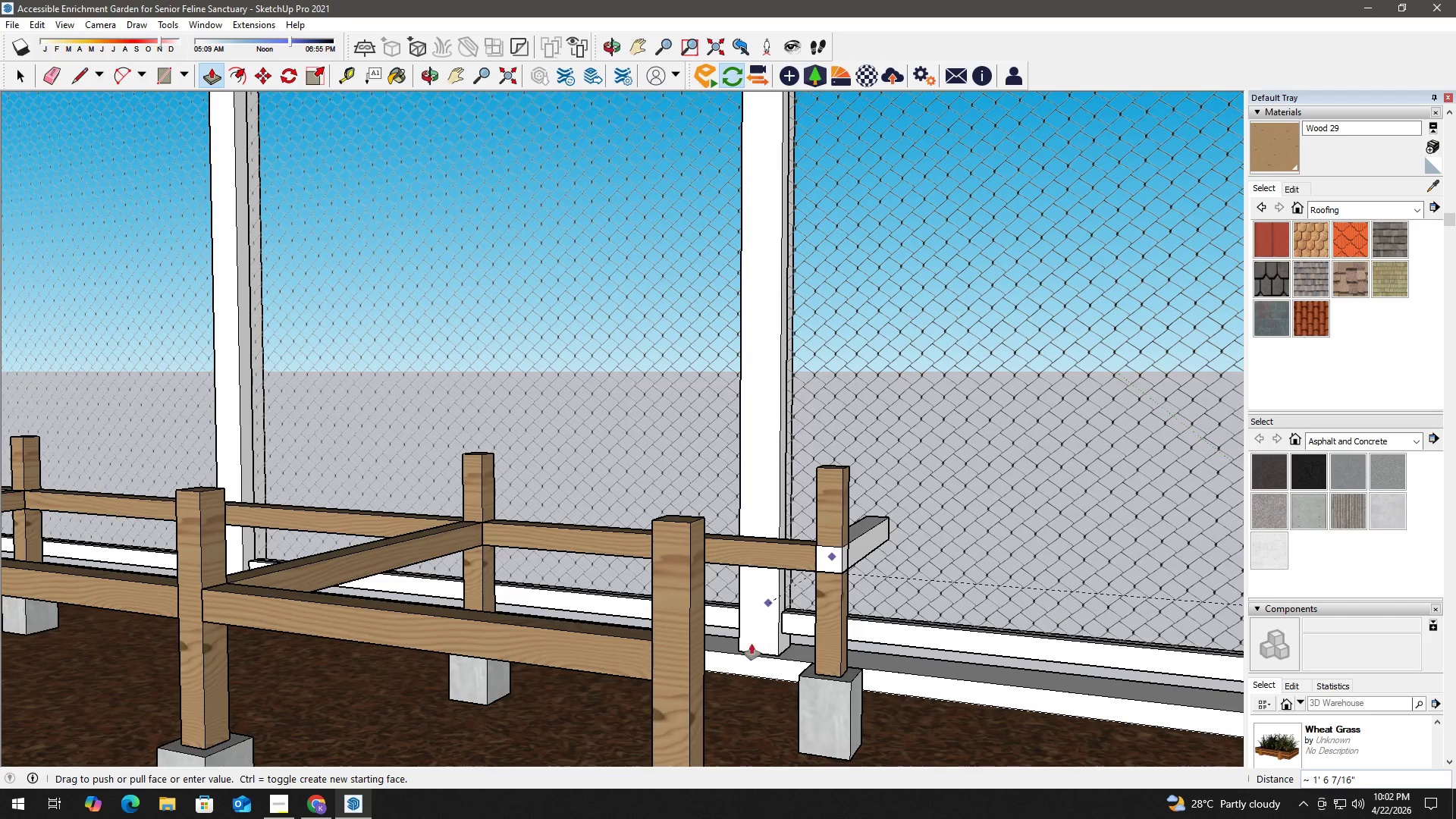 
scroll: coordinate [843, 693], scroll_direction: down, amount: 11.0
 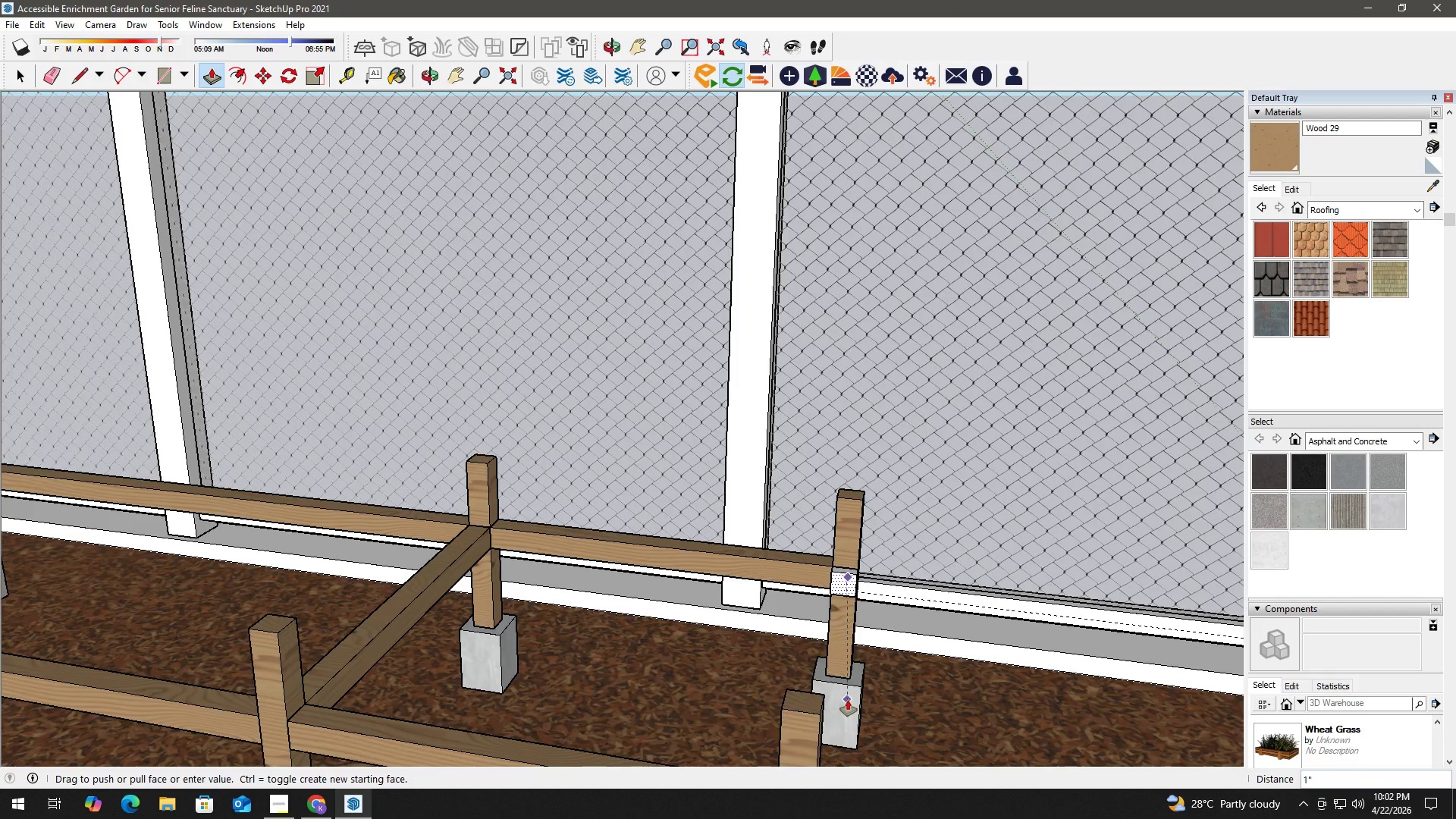 
scroll: coordinate [707, 644], scroll_direction: up, amount: 2.0
 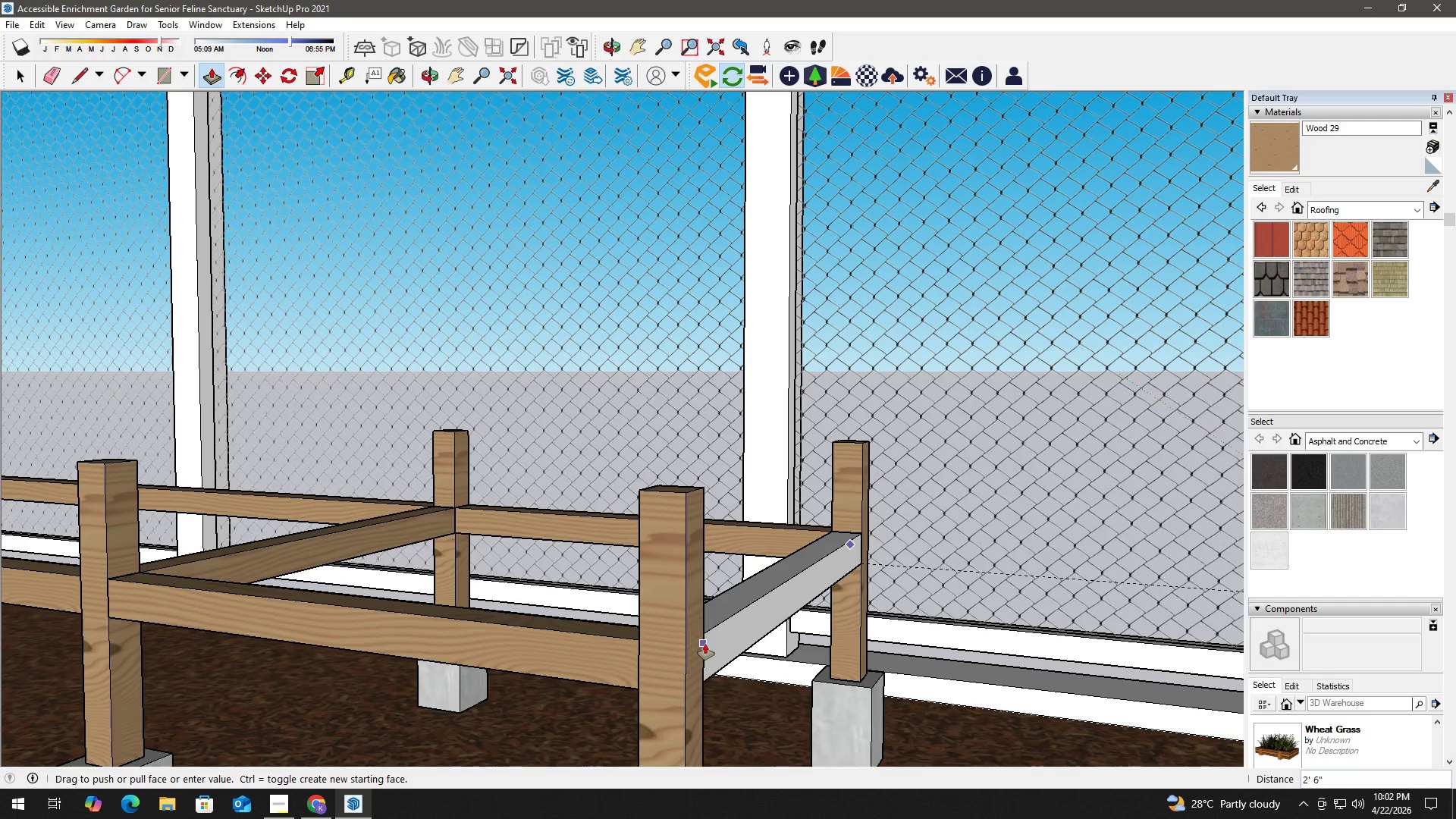 
left_click([705, 644])
 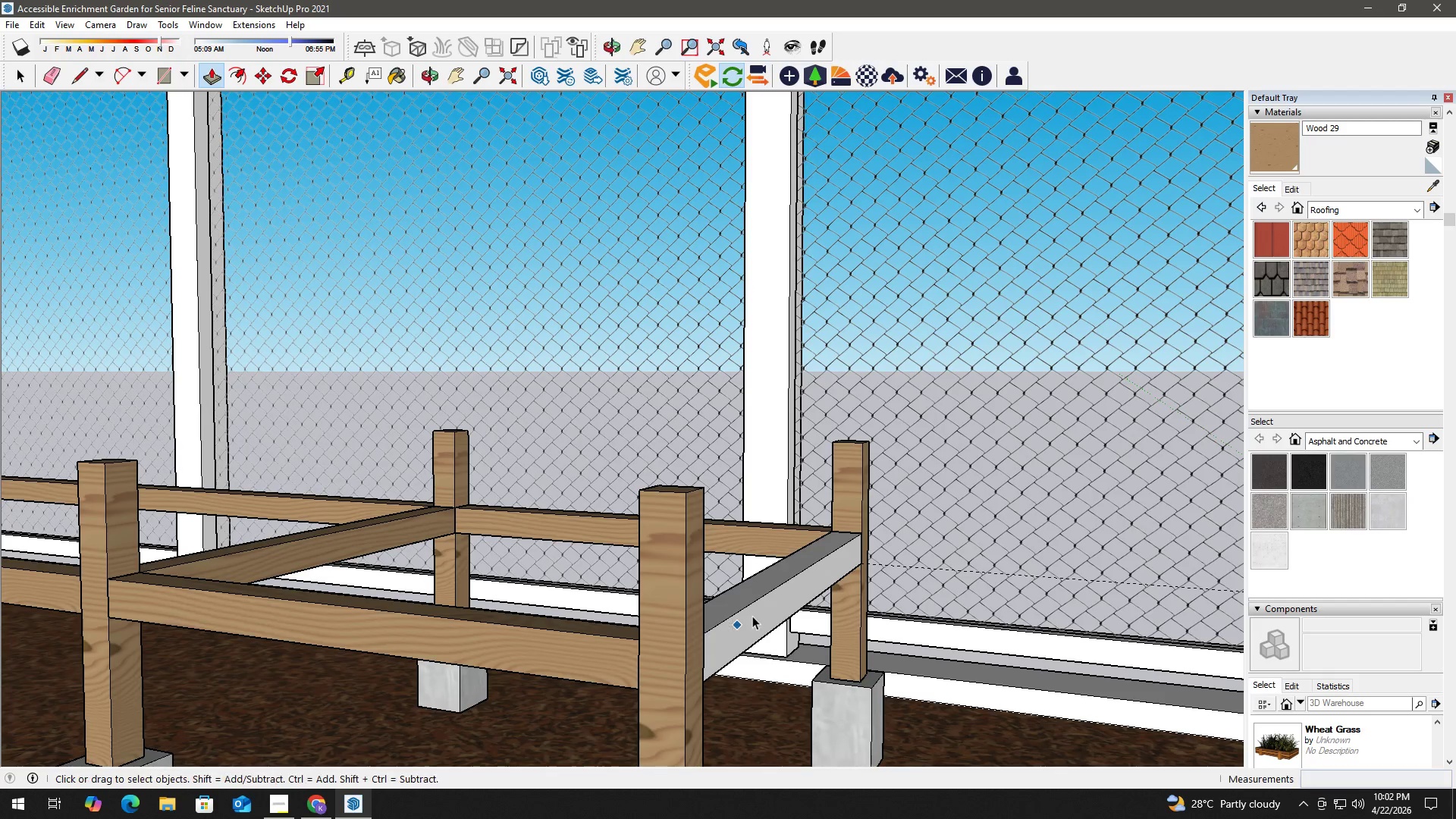 
double_click([758, 605])
 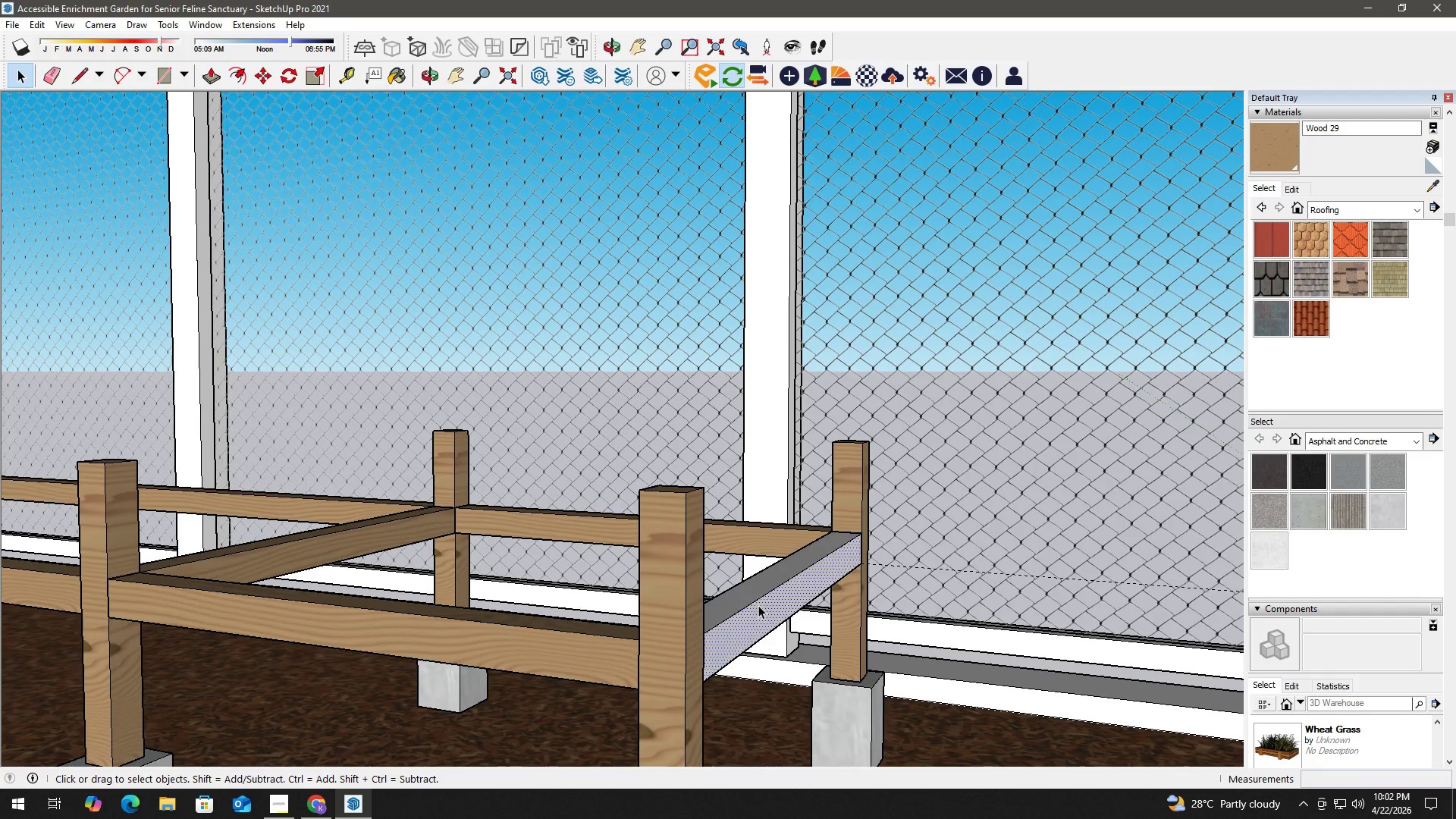 
right_click([758, 605])
 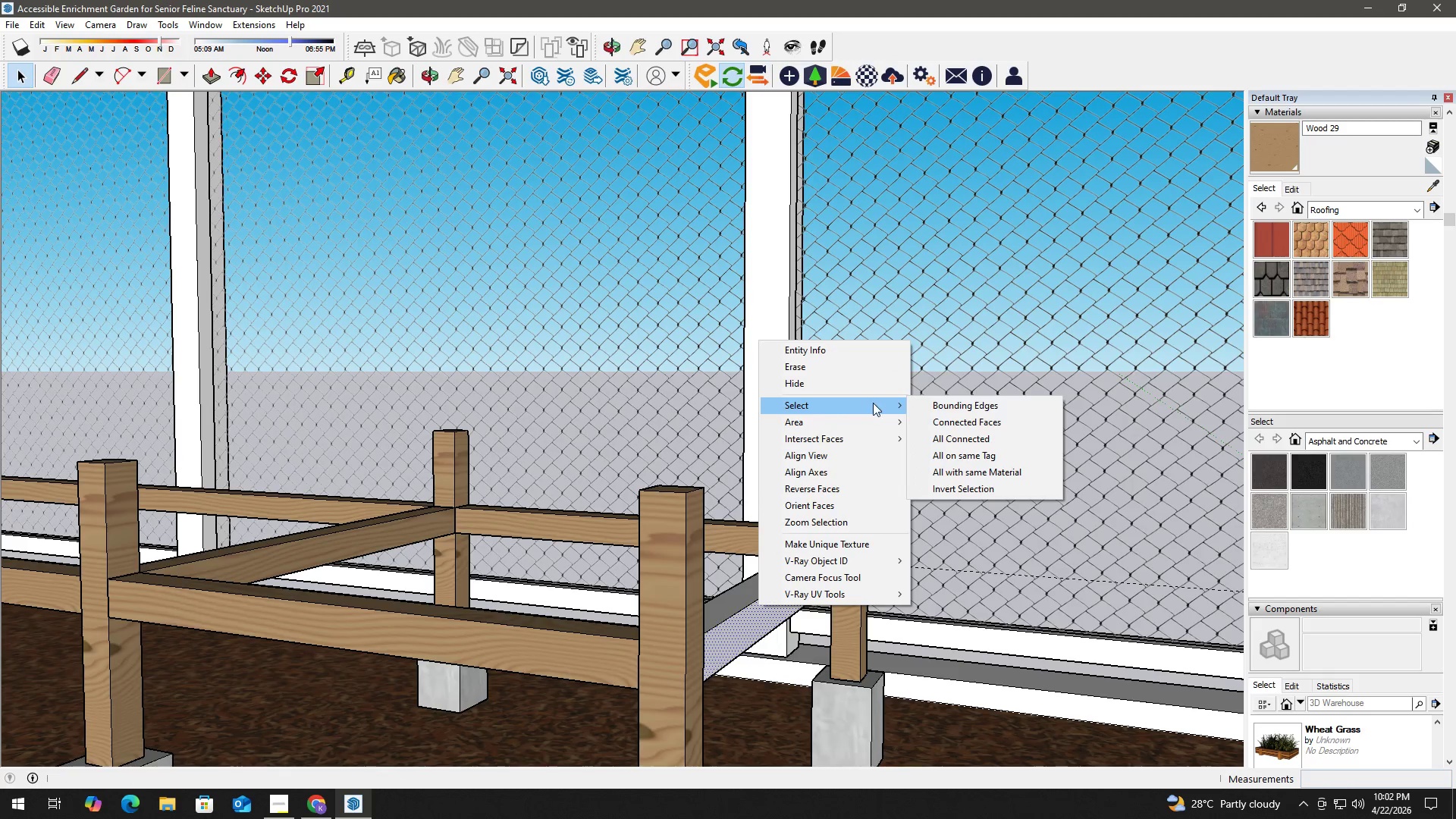 
left_click([970, 436])
 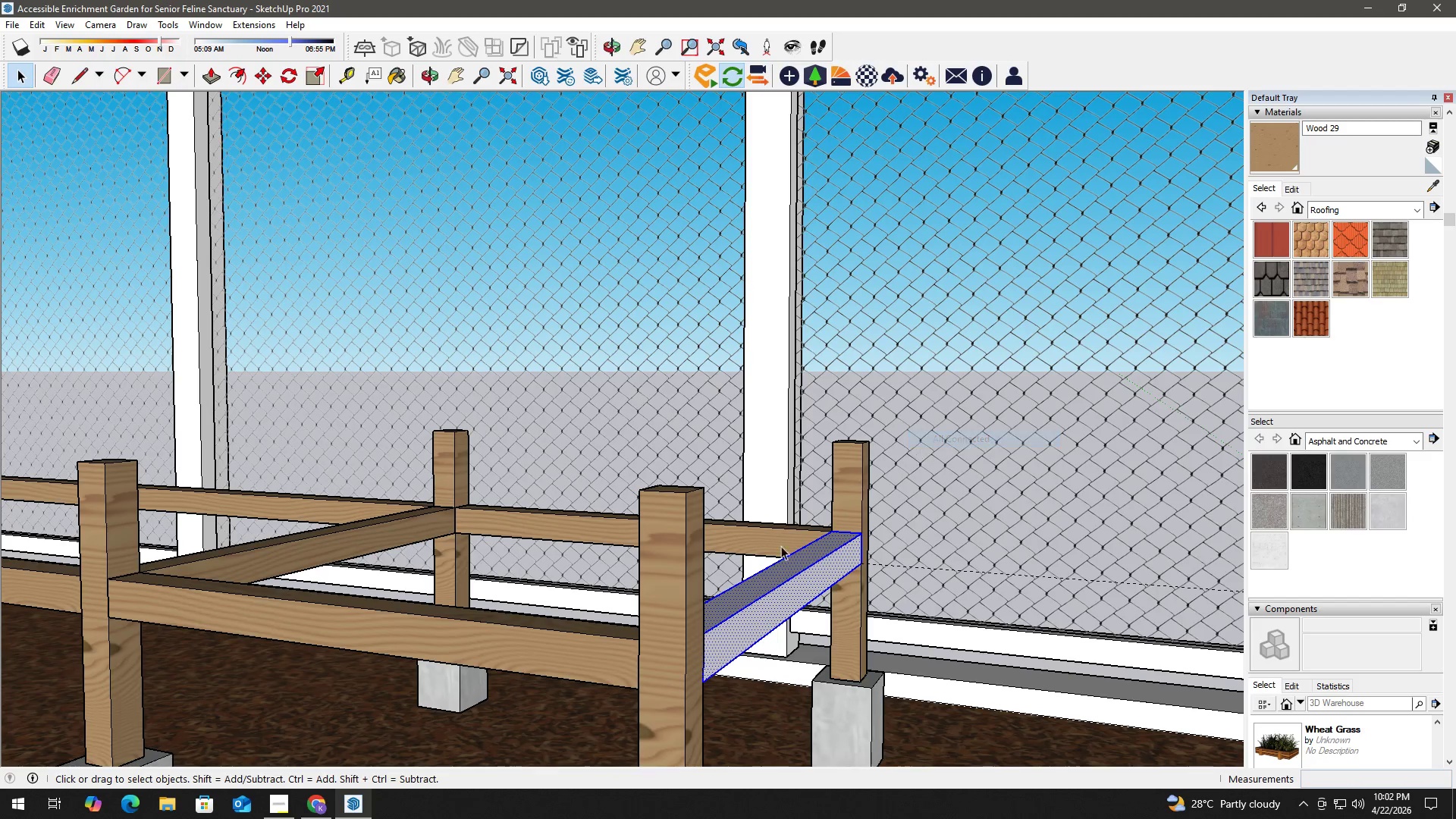 
key(B)
 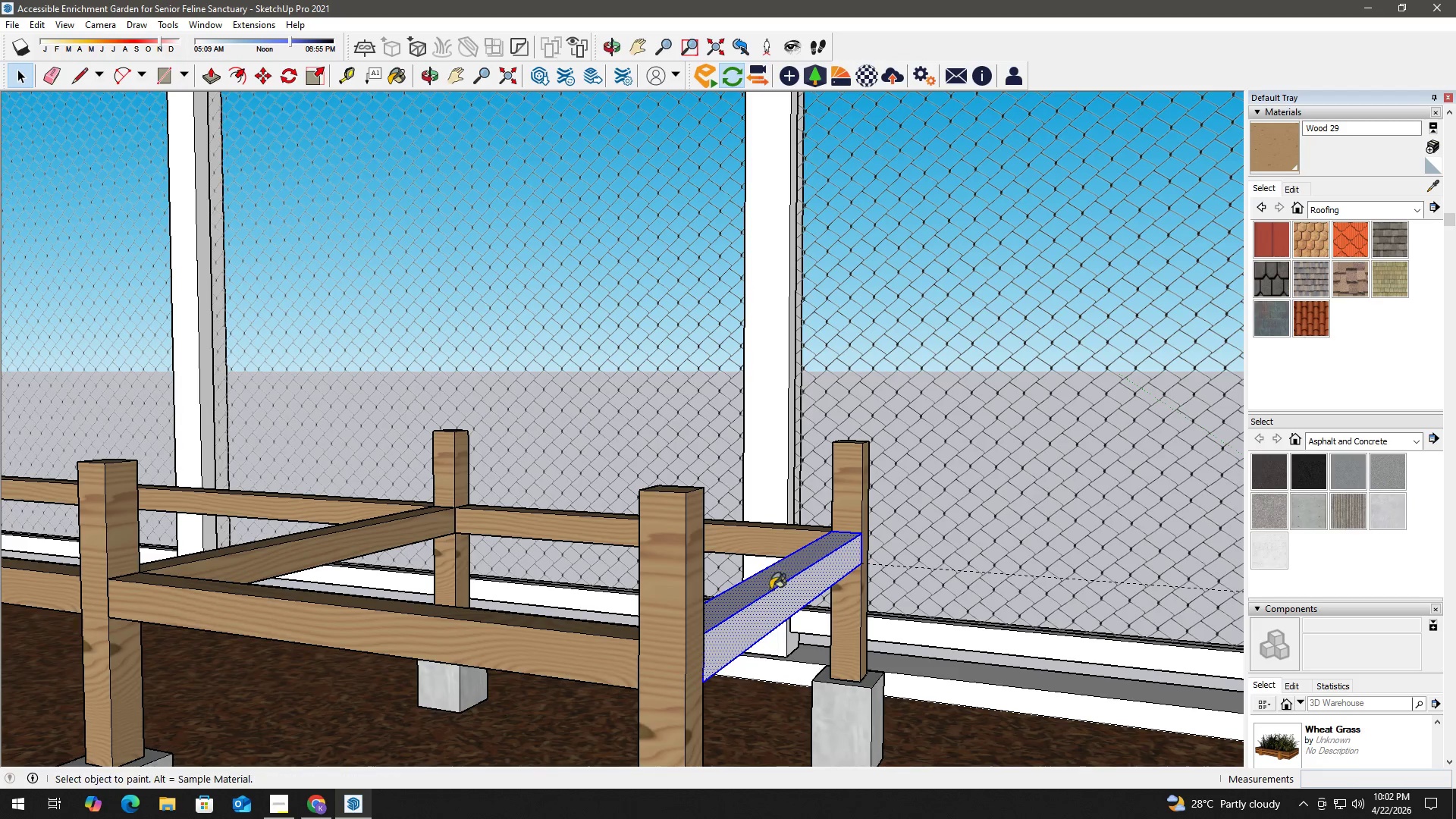 
left_click([770, 591])
 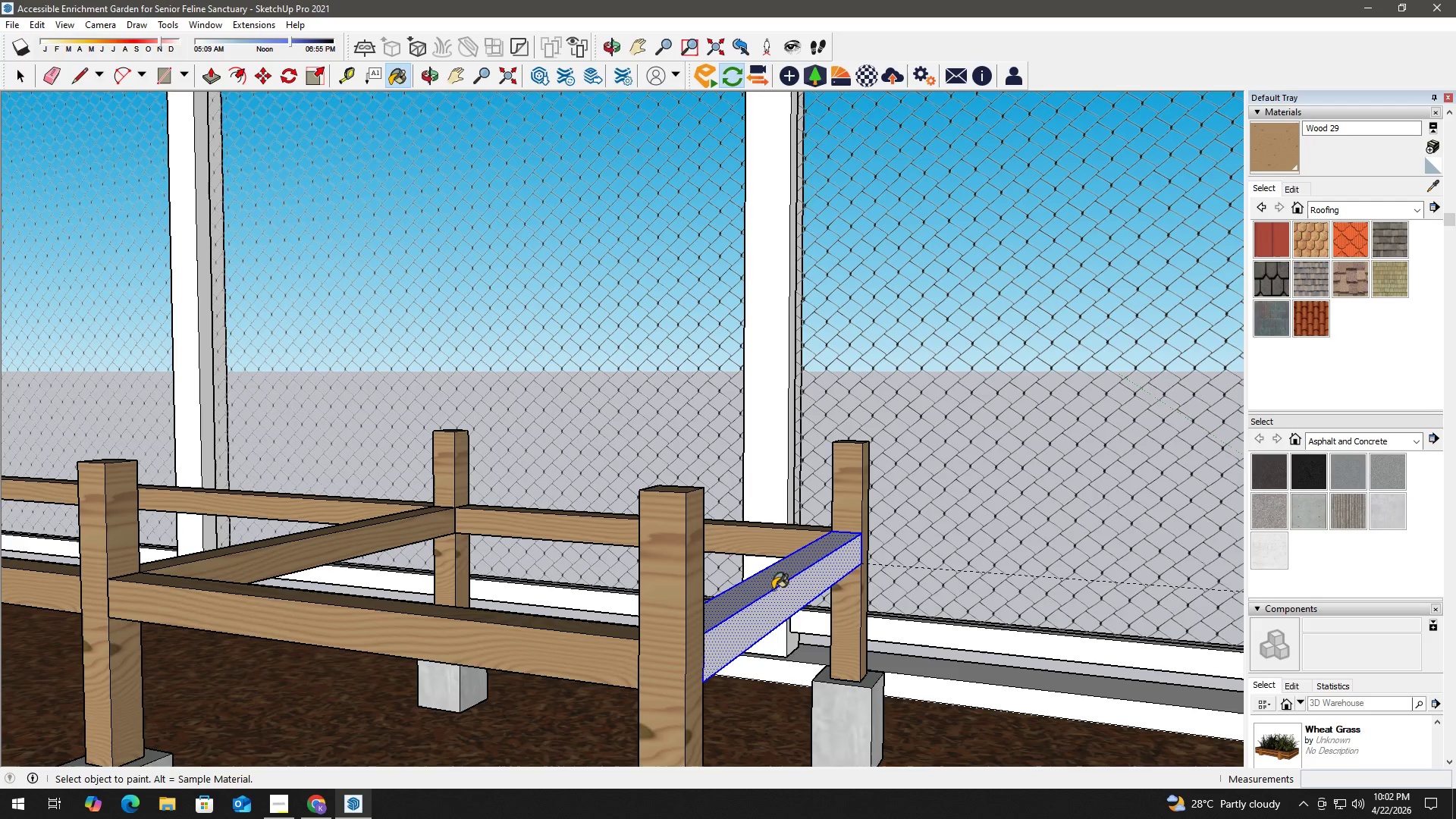 
key(Space)
 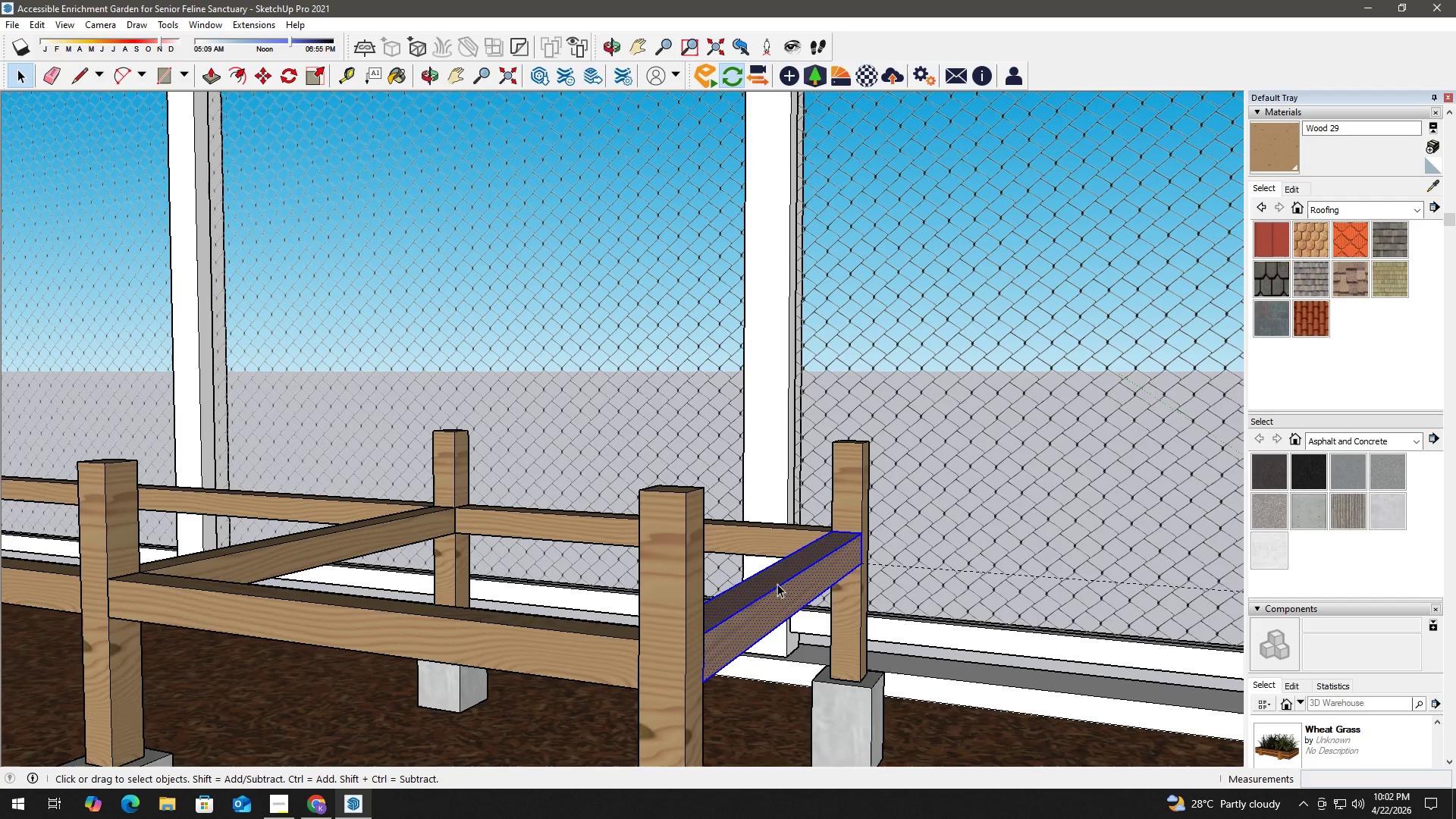 
right_click([778, 583])
 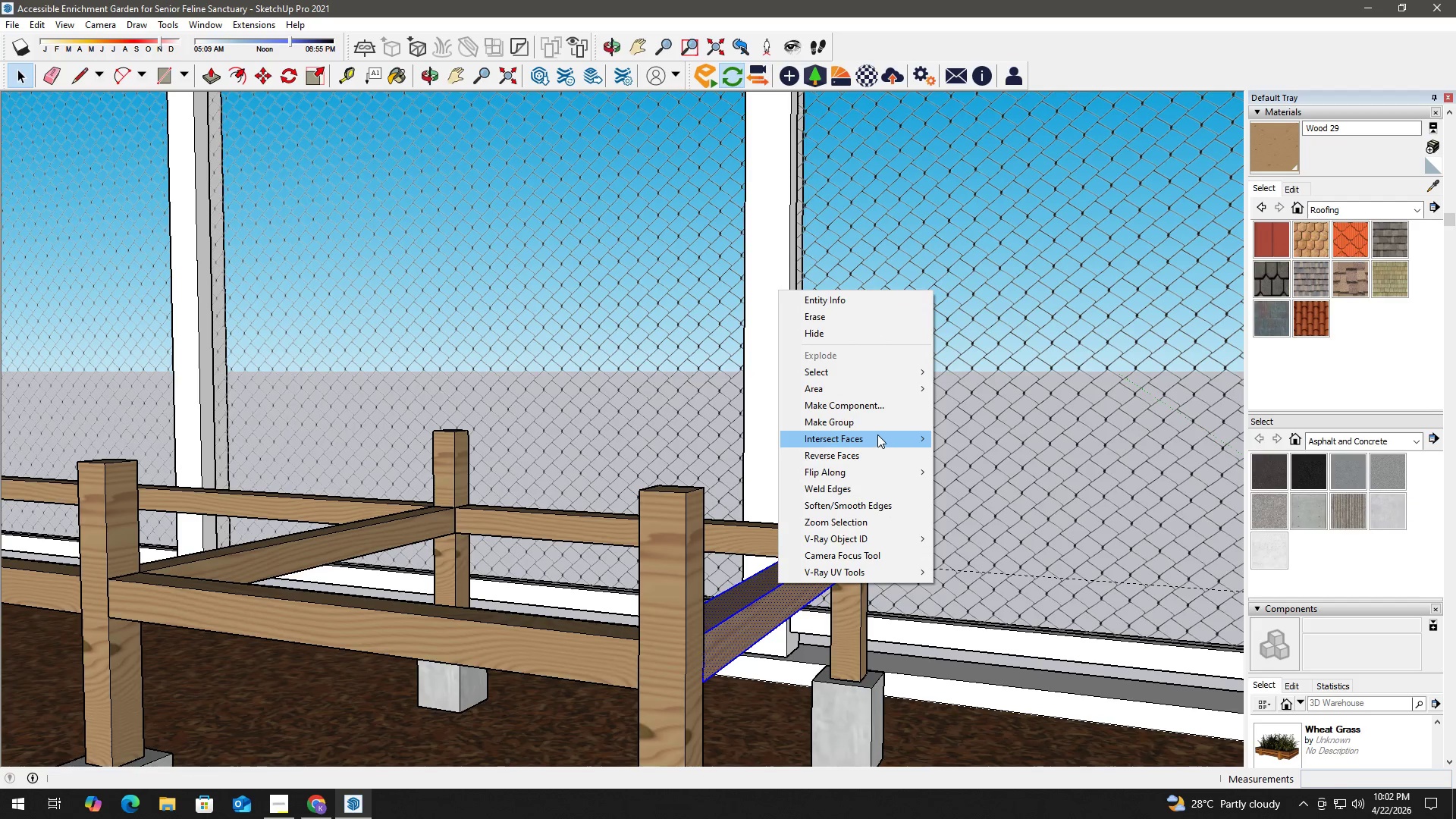 
left_click([880, 426])
 